 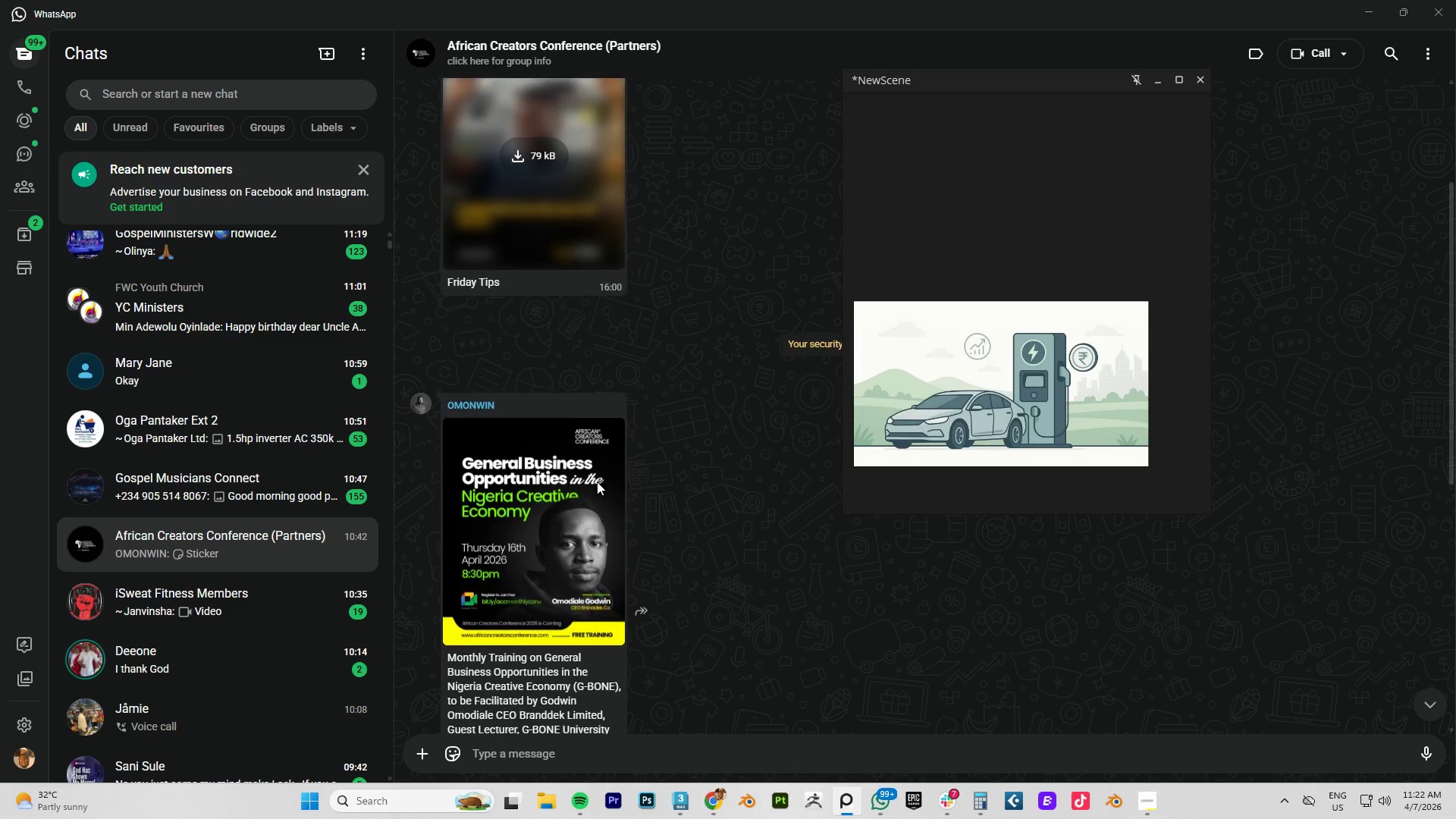 
scroll: coordinate [523, 523], scroll_direction: down, amount: 7.0
 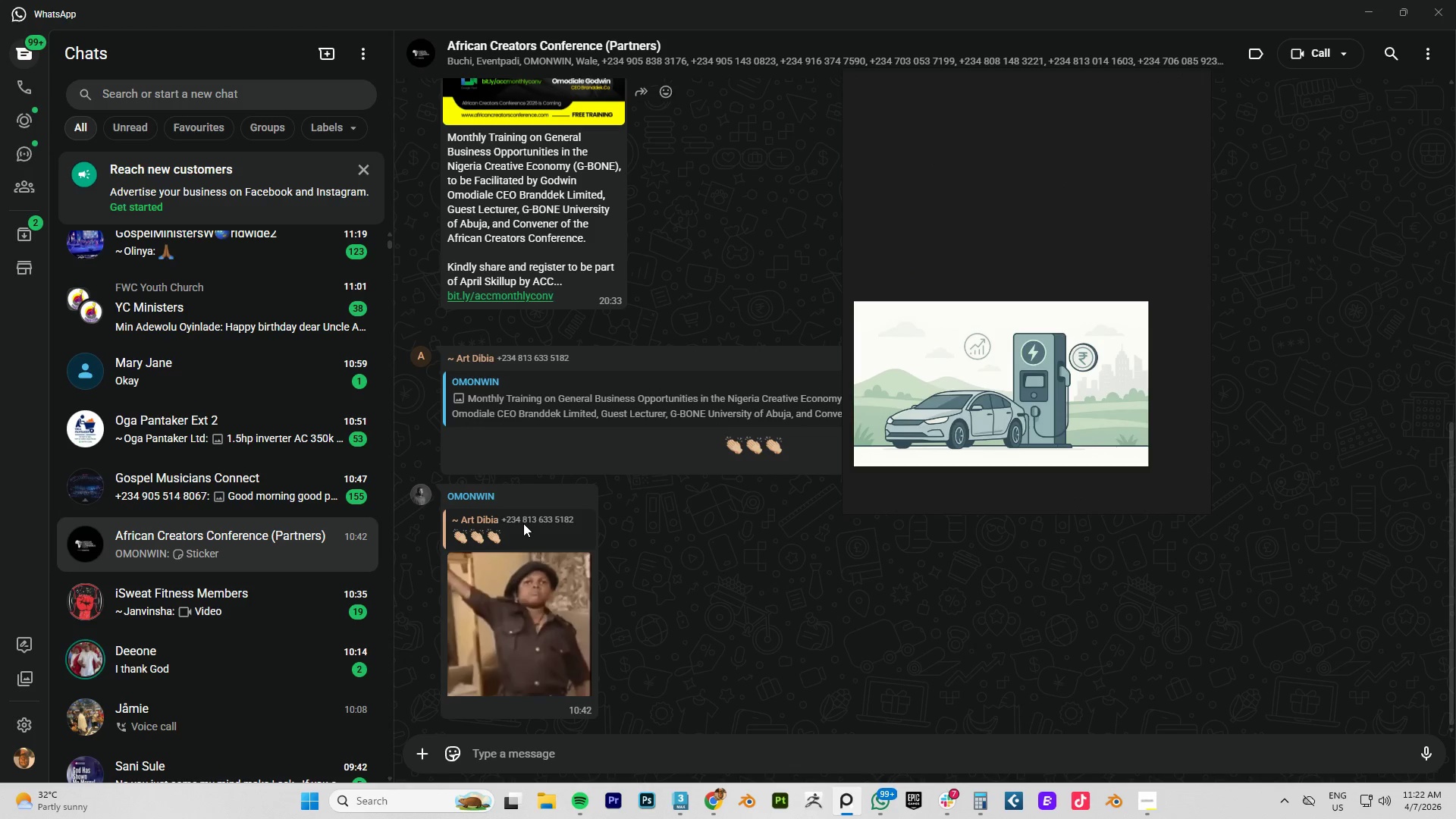 
scroll: coordinate [541, 512], scroll_direction: up, amount: 6.0
 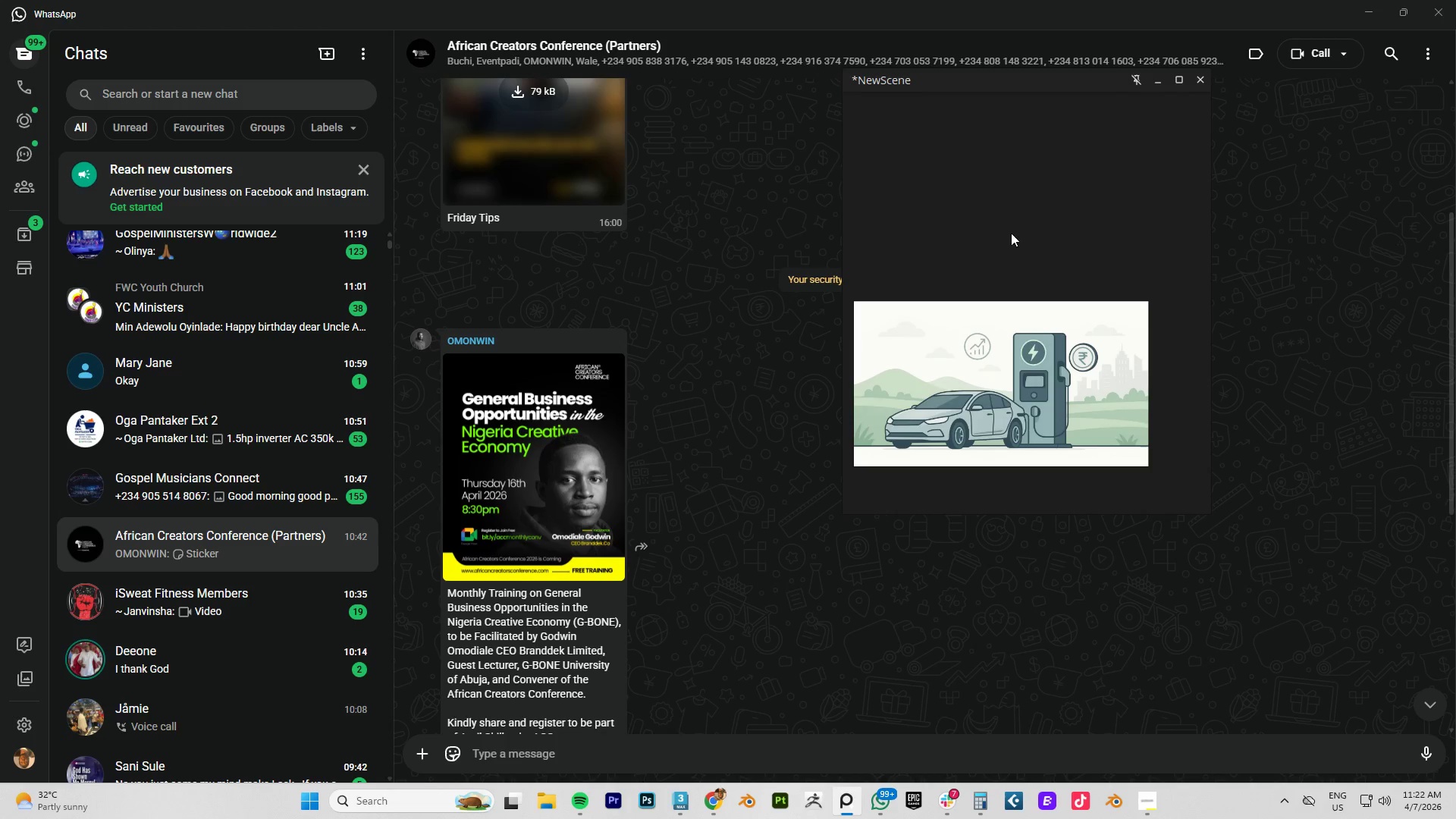 
left_click([1357, 8])
 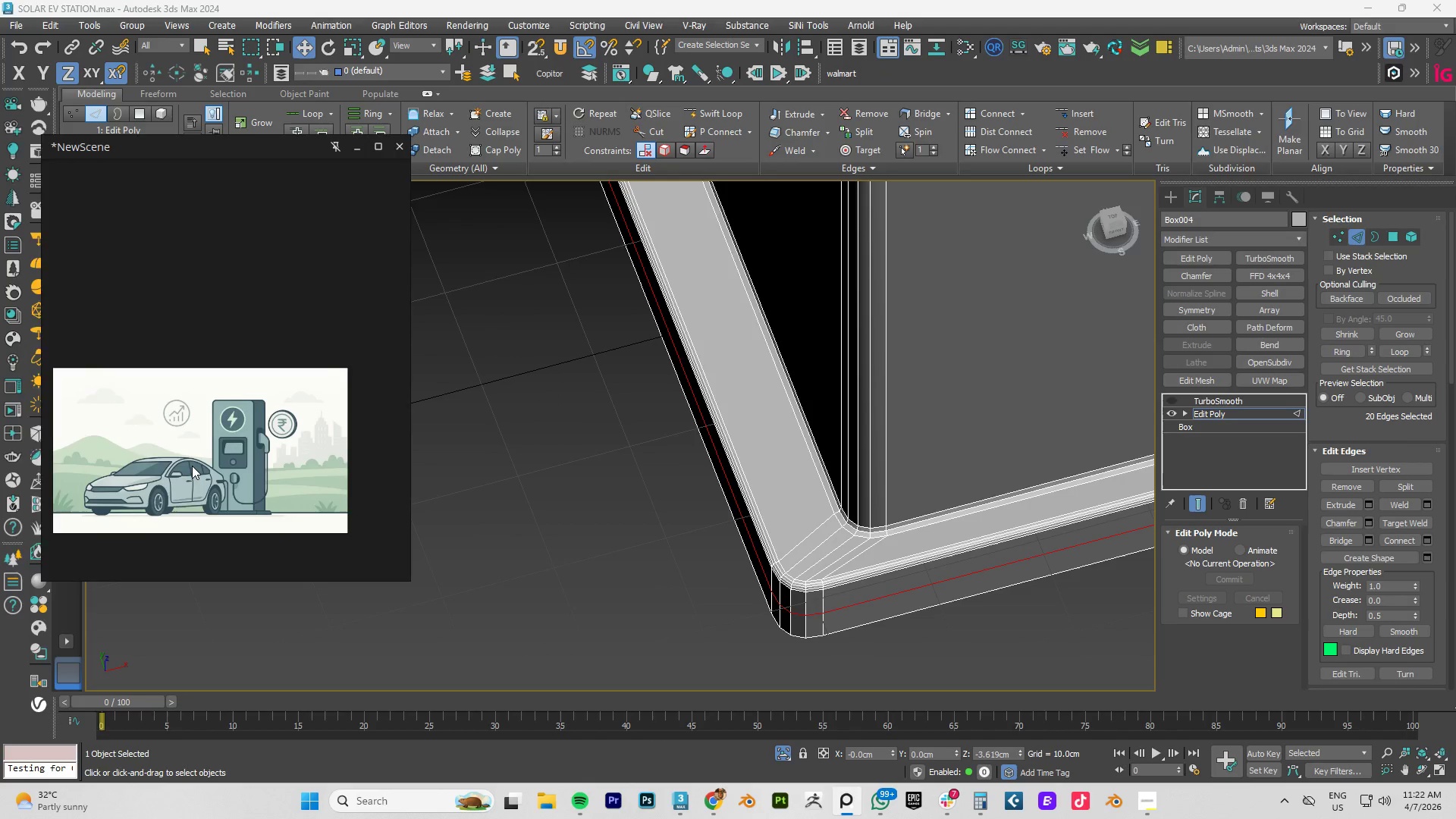 
scroll: coordinate [728, 460], scroll_direction: down, amount: 4.0
 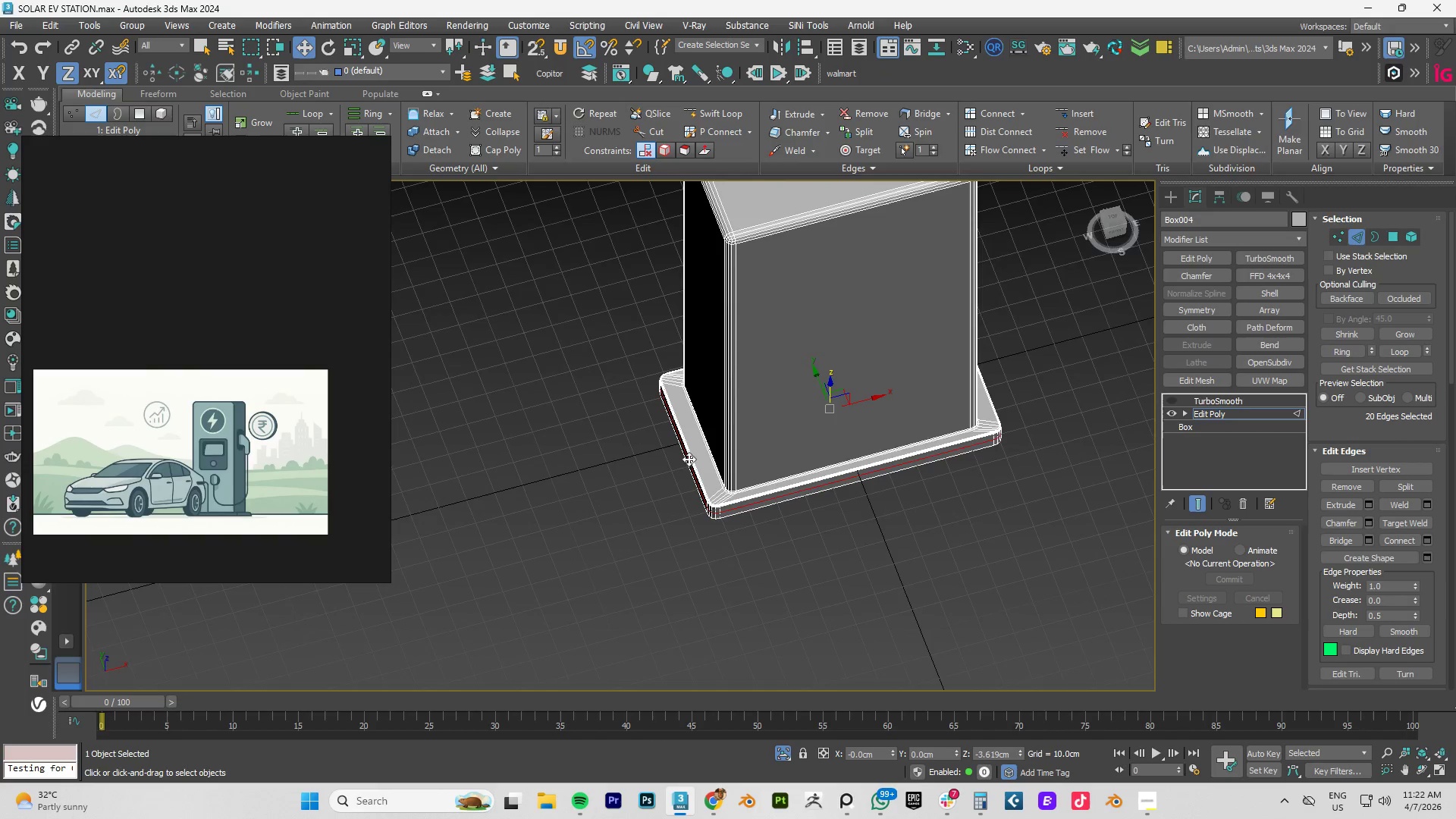 
key(Alt+AltLeft)
 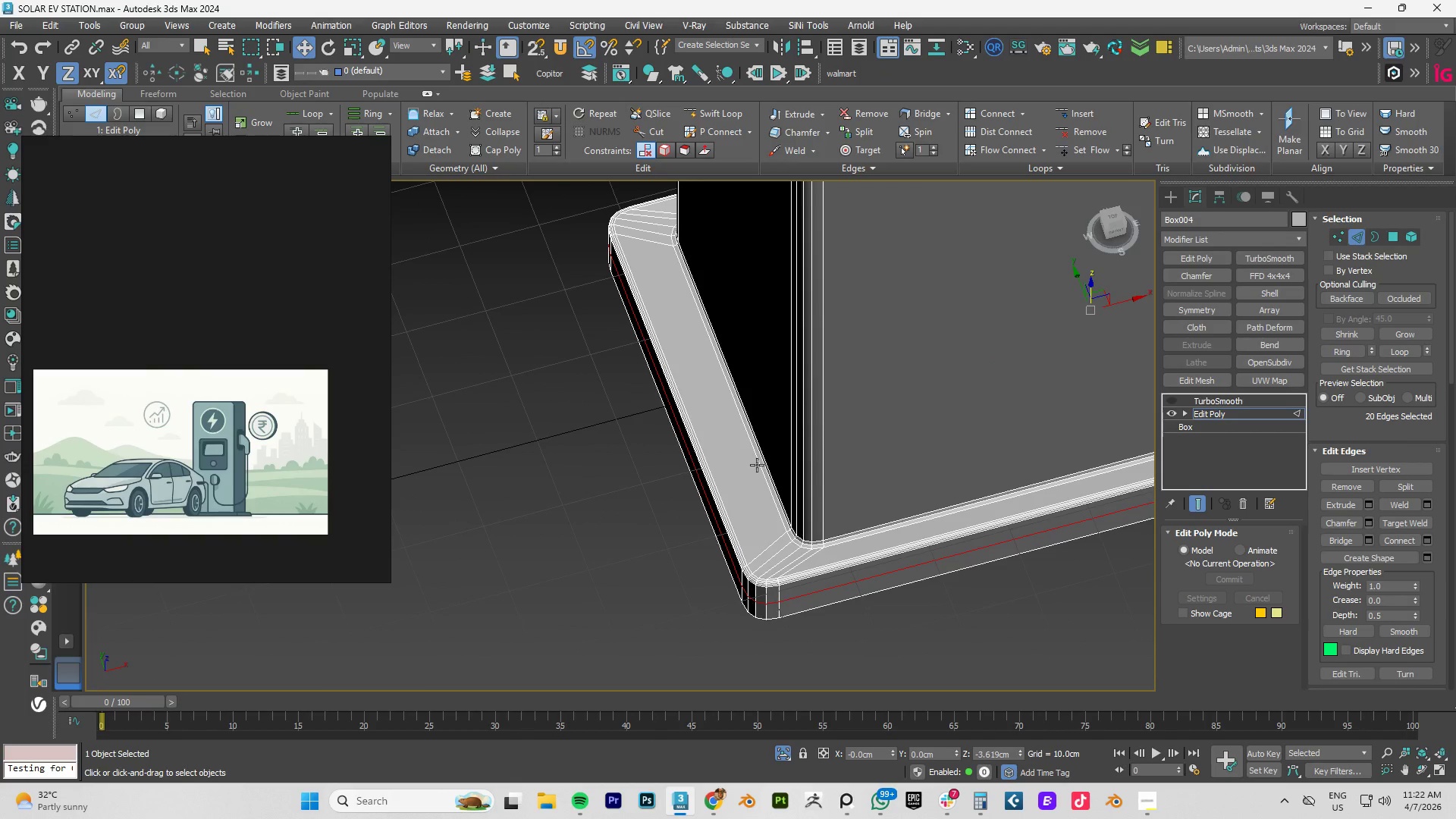 
scroll: coordinate [688, 463], scroll_direction: up, amount: 3.0
 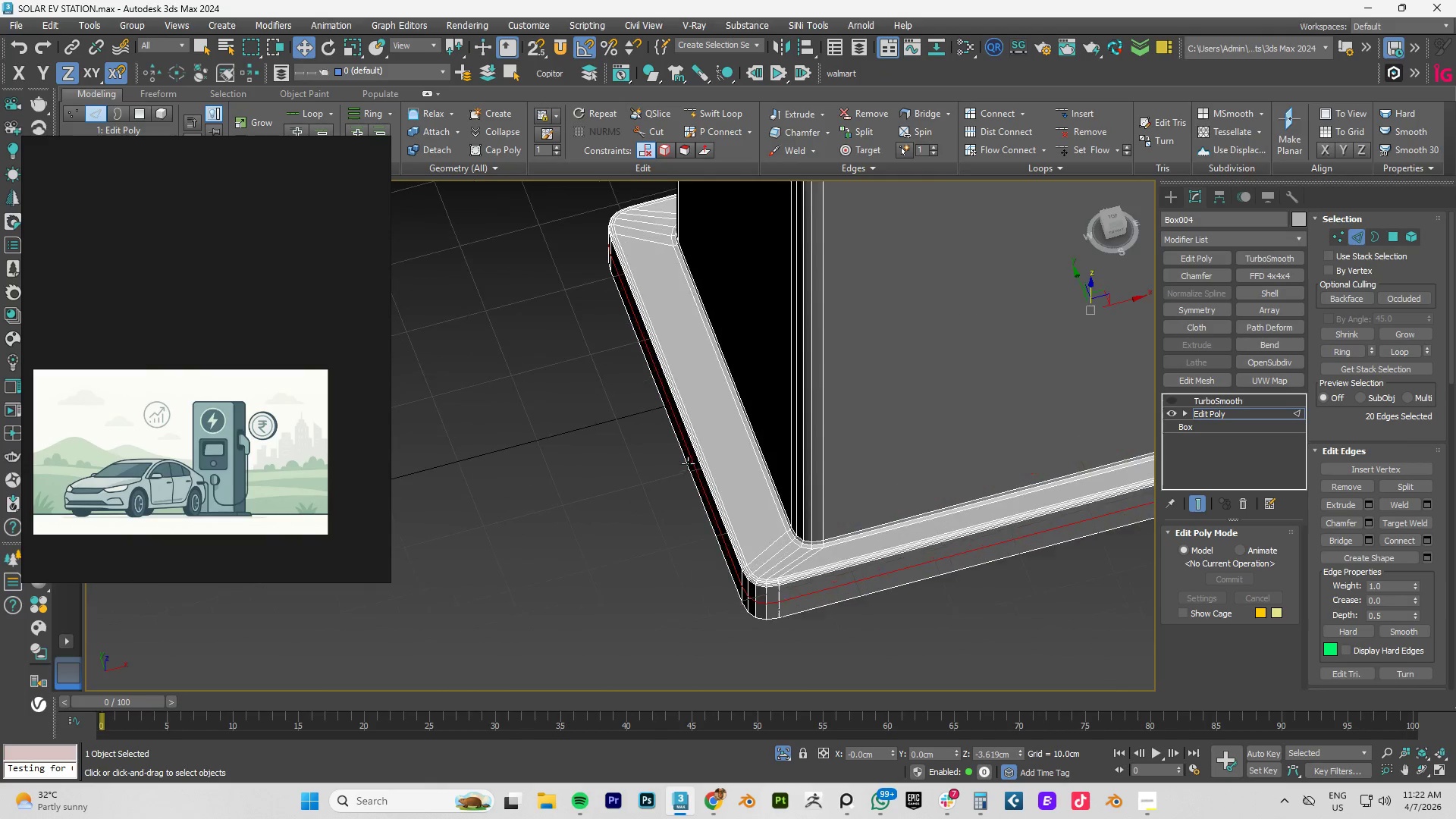 
key(Alt+1)
 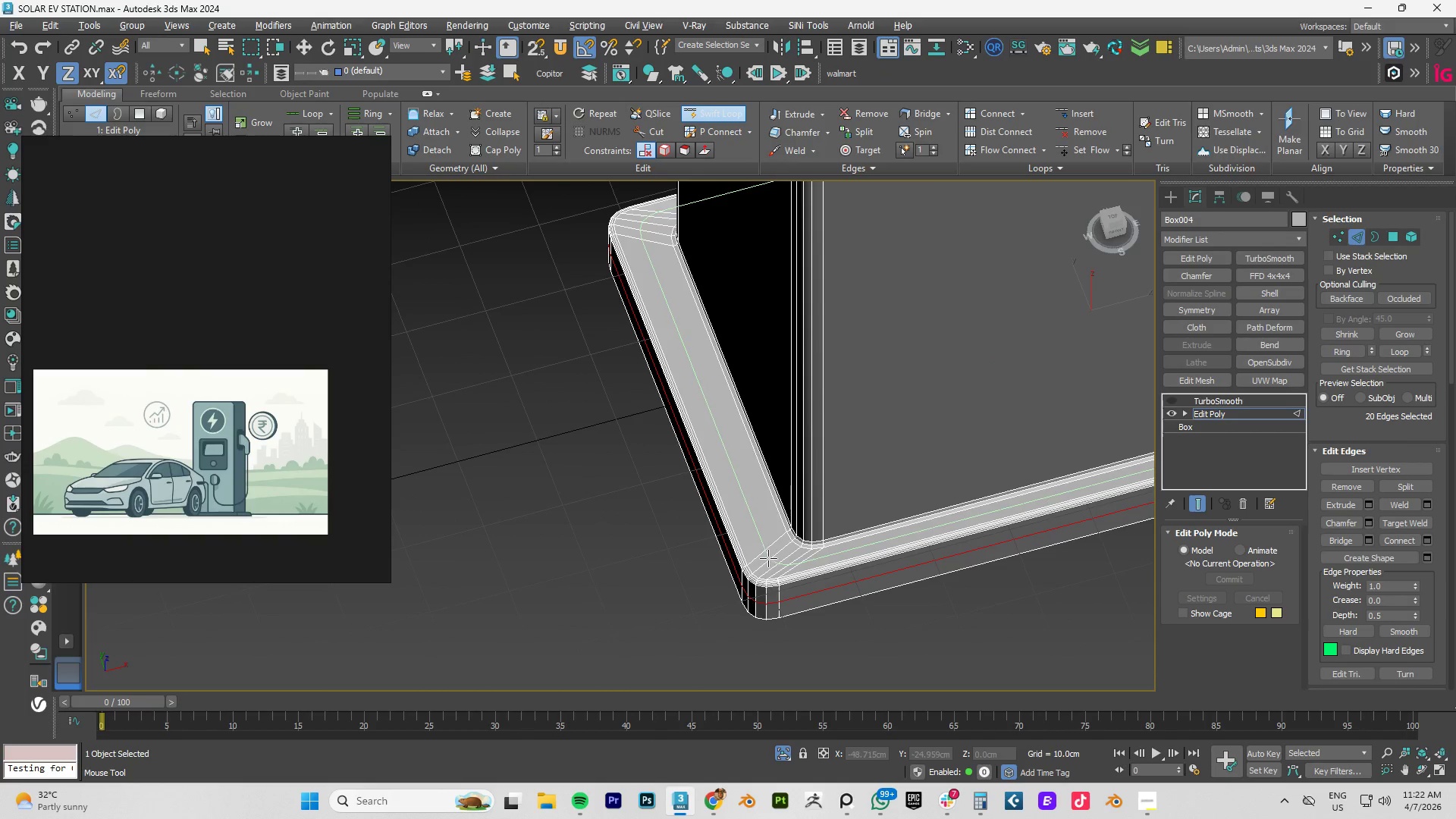 
left_click([769, 559])
 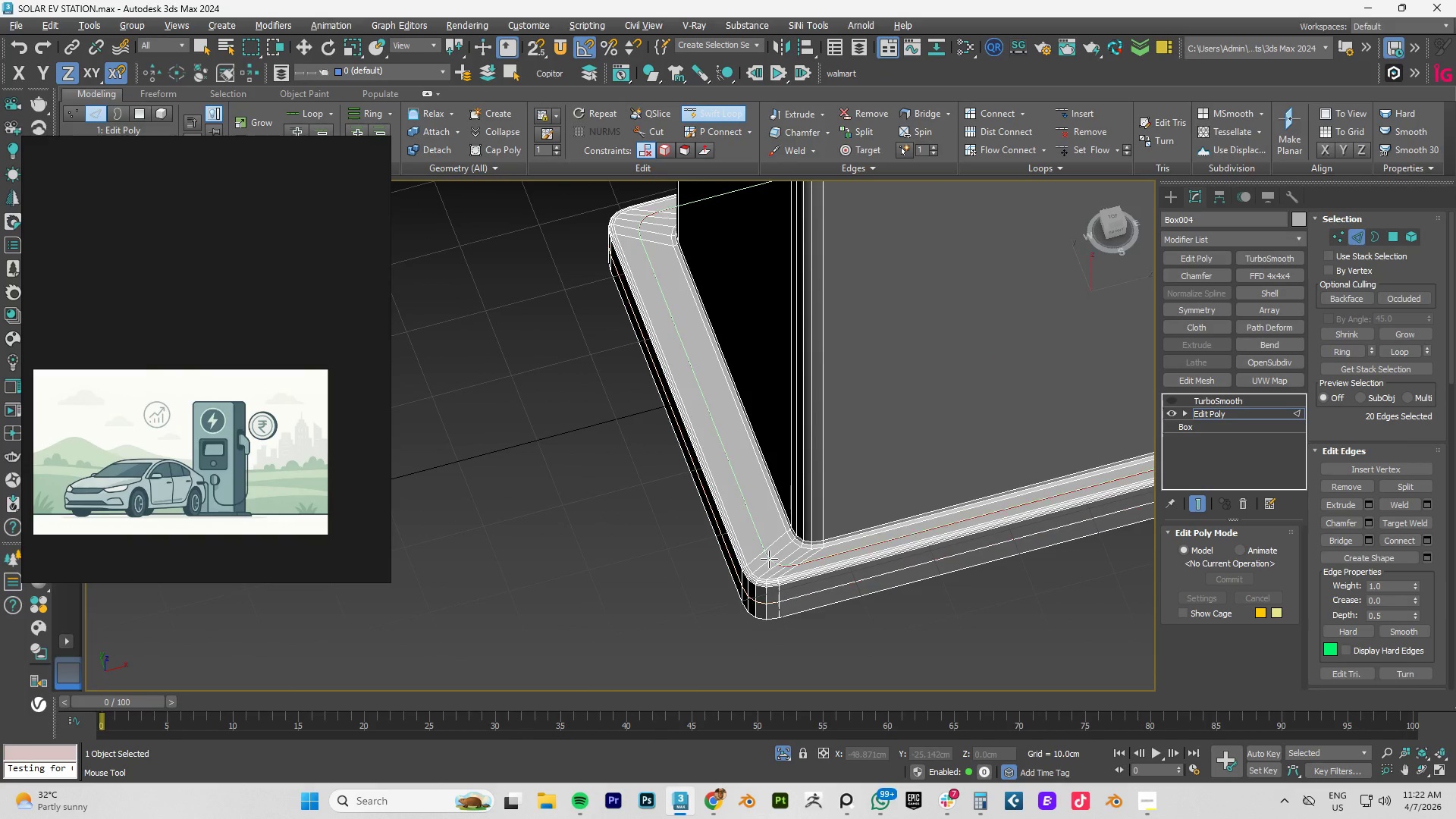 
right_click([769, 559])
 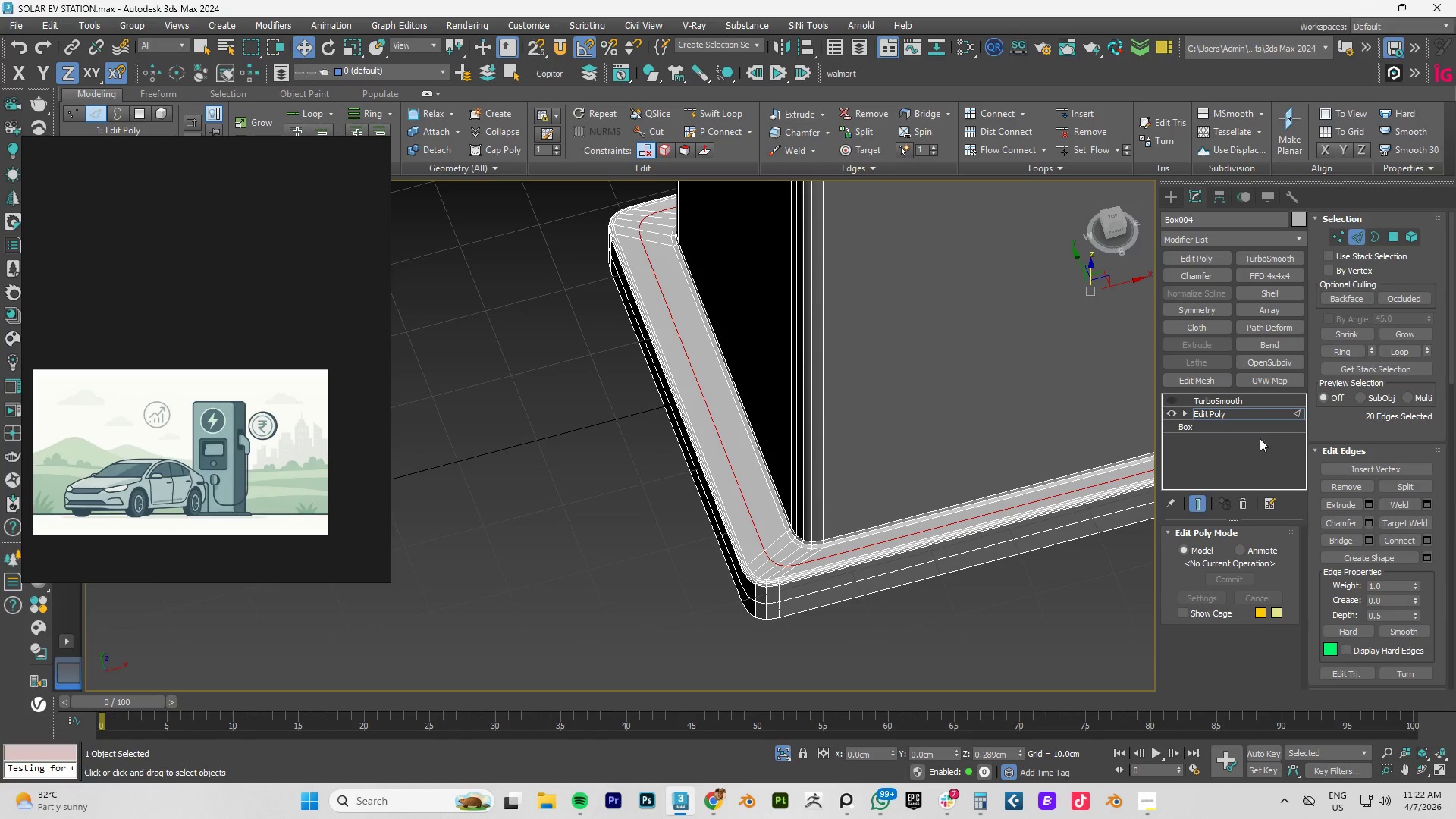 
left_click_drag(start_coordinate=[1228, 414], to_coordinate=[1222, 414])
 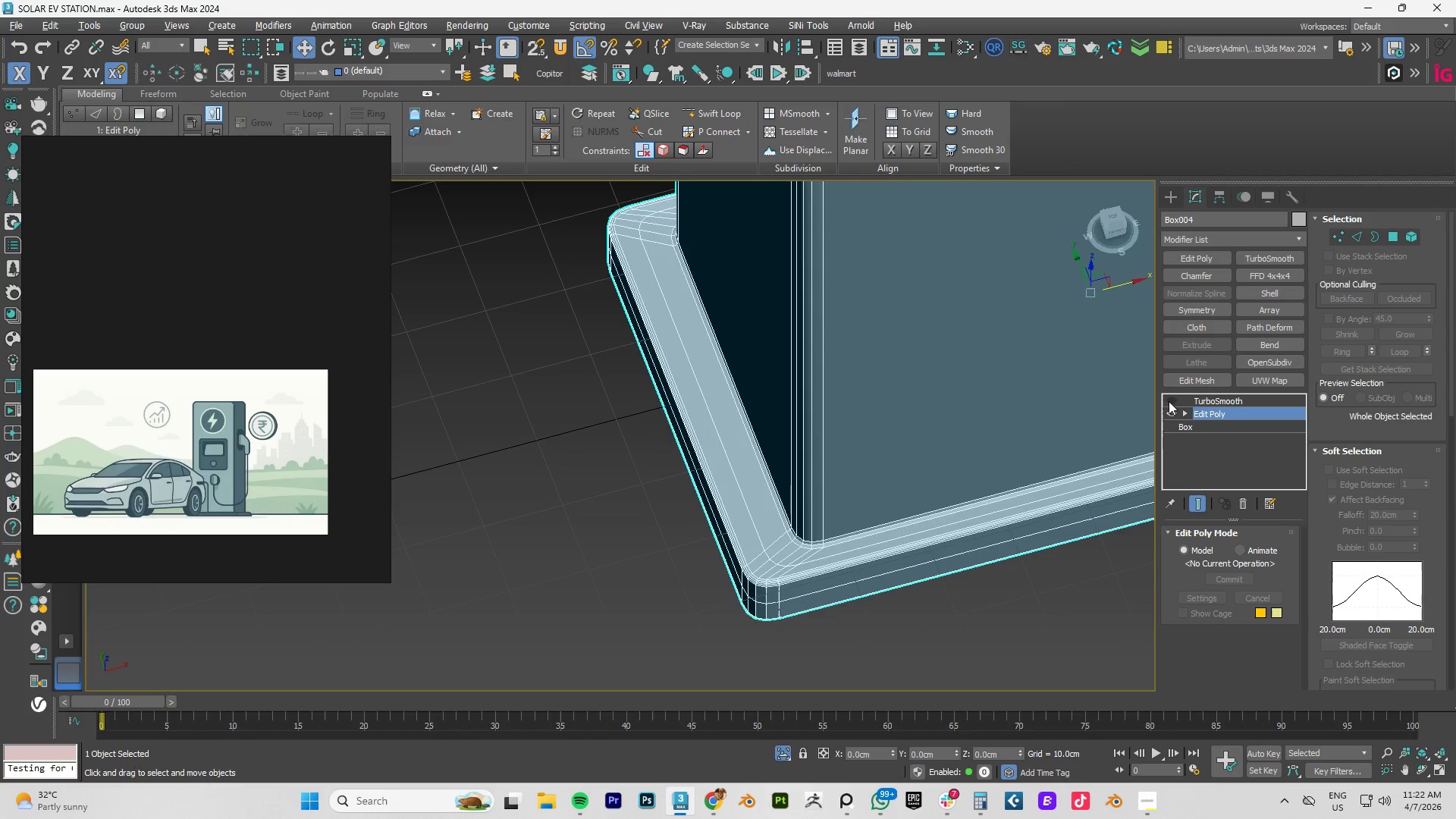 
left_click([1169, 401])
 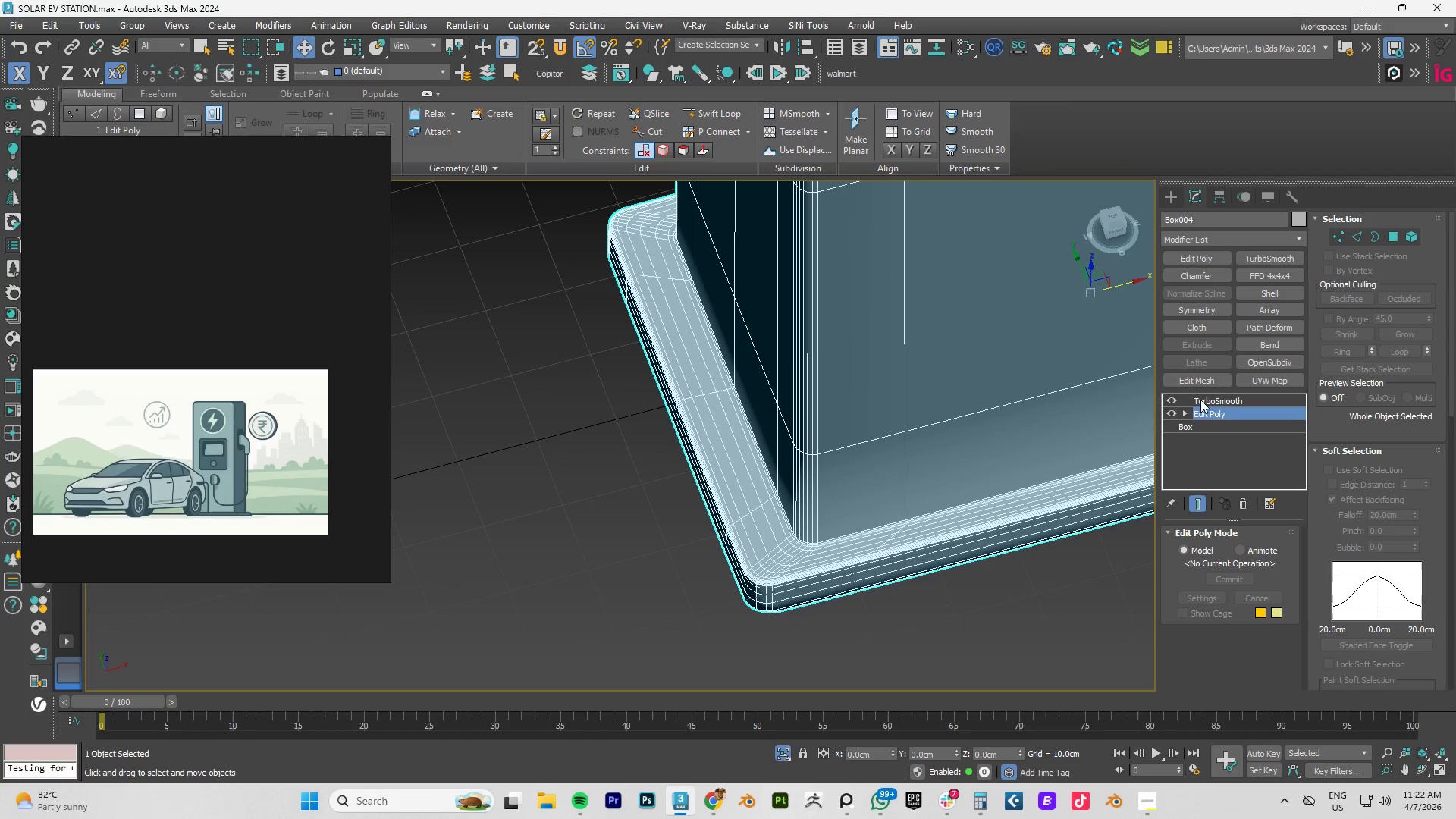 
left_click([1204, 400])
 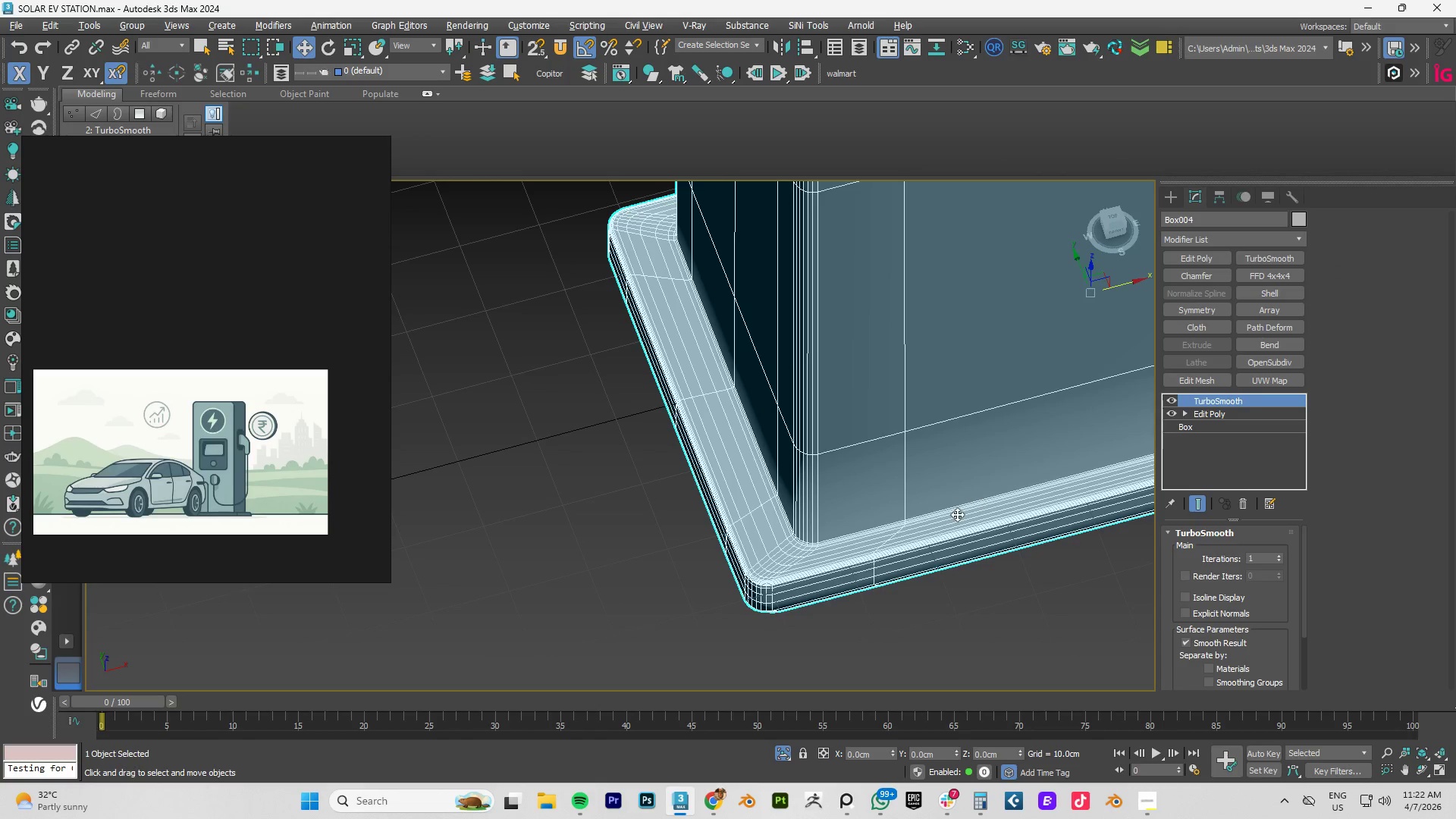 
key(F4)
 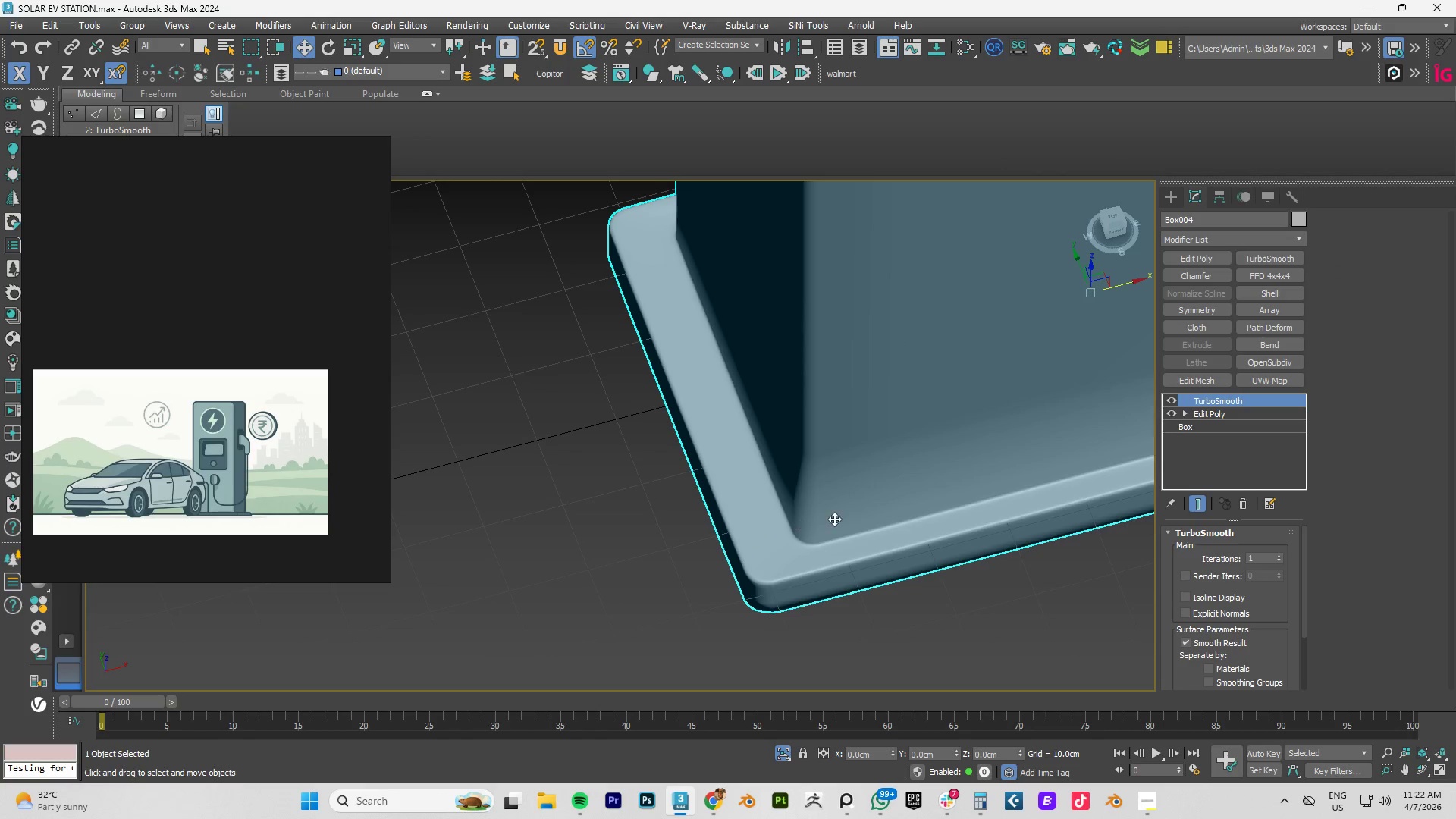 
scroll: coordinate [834, 519], scroll_direction: down, amount: 3.0
 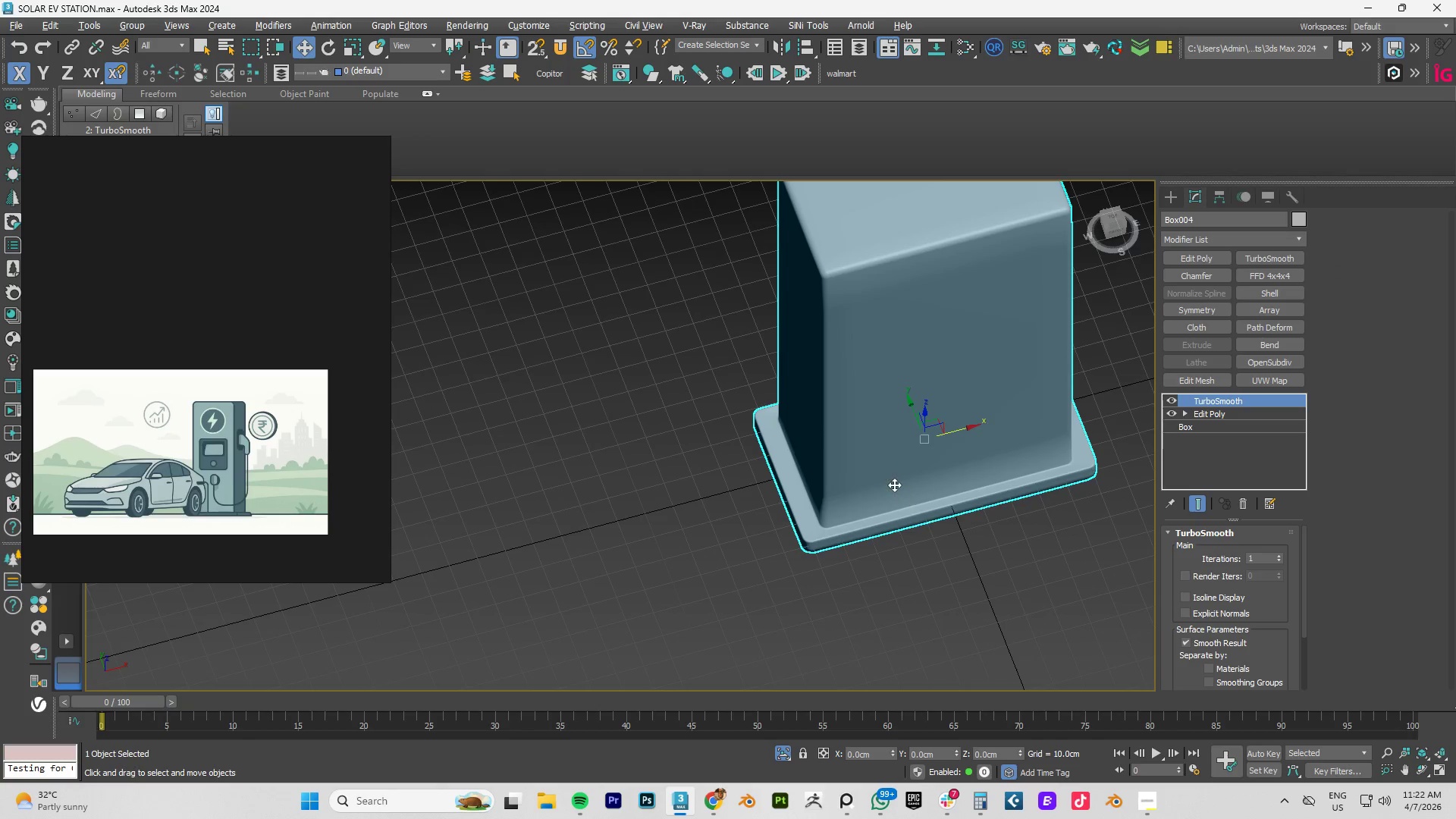 
key(Alt+AltLeft)
 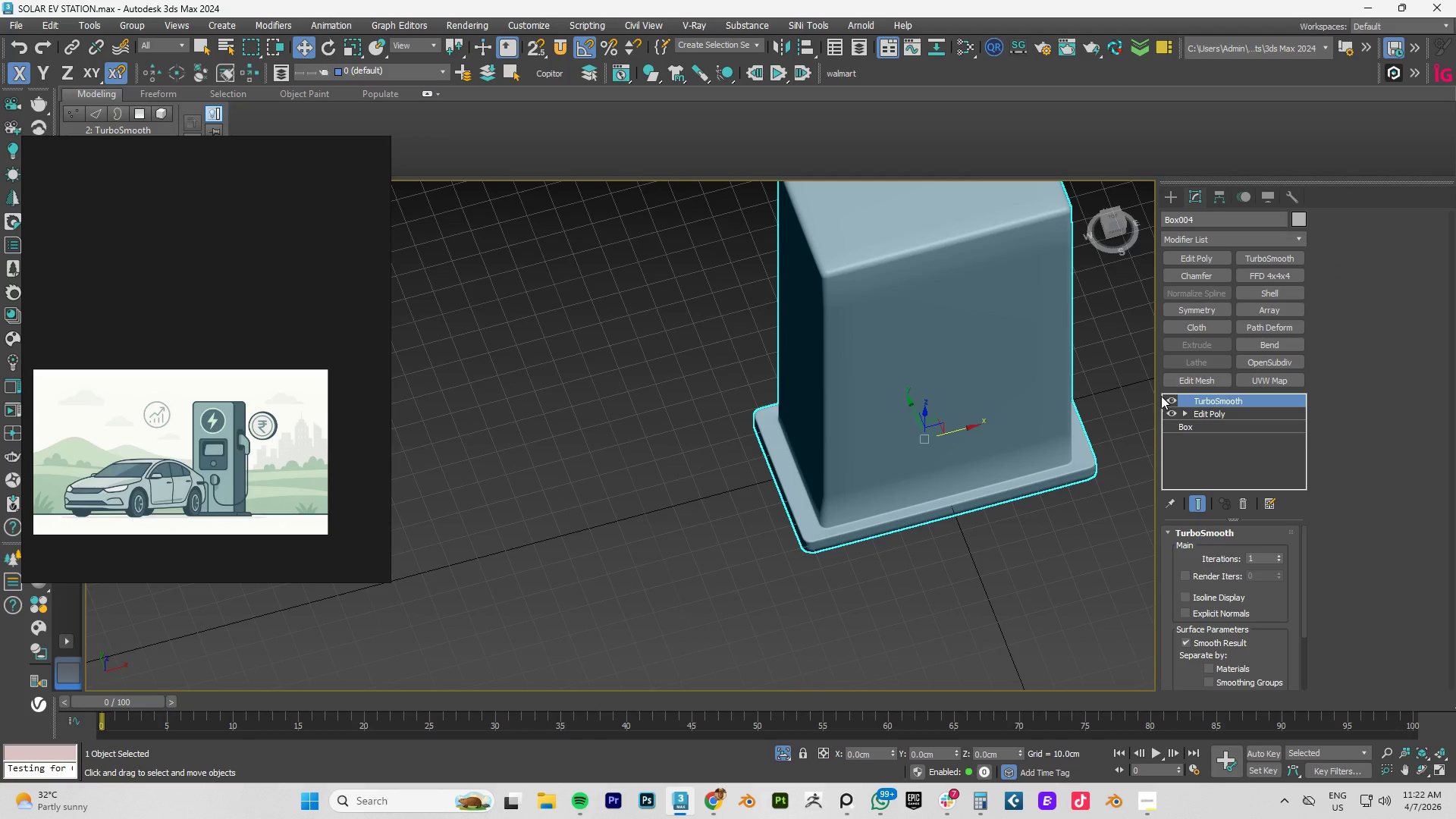 
left_click([1170, 397])
 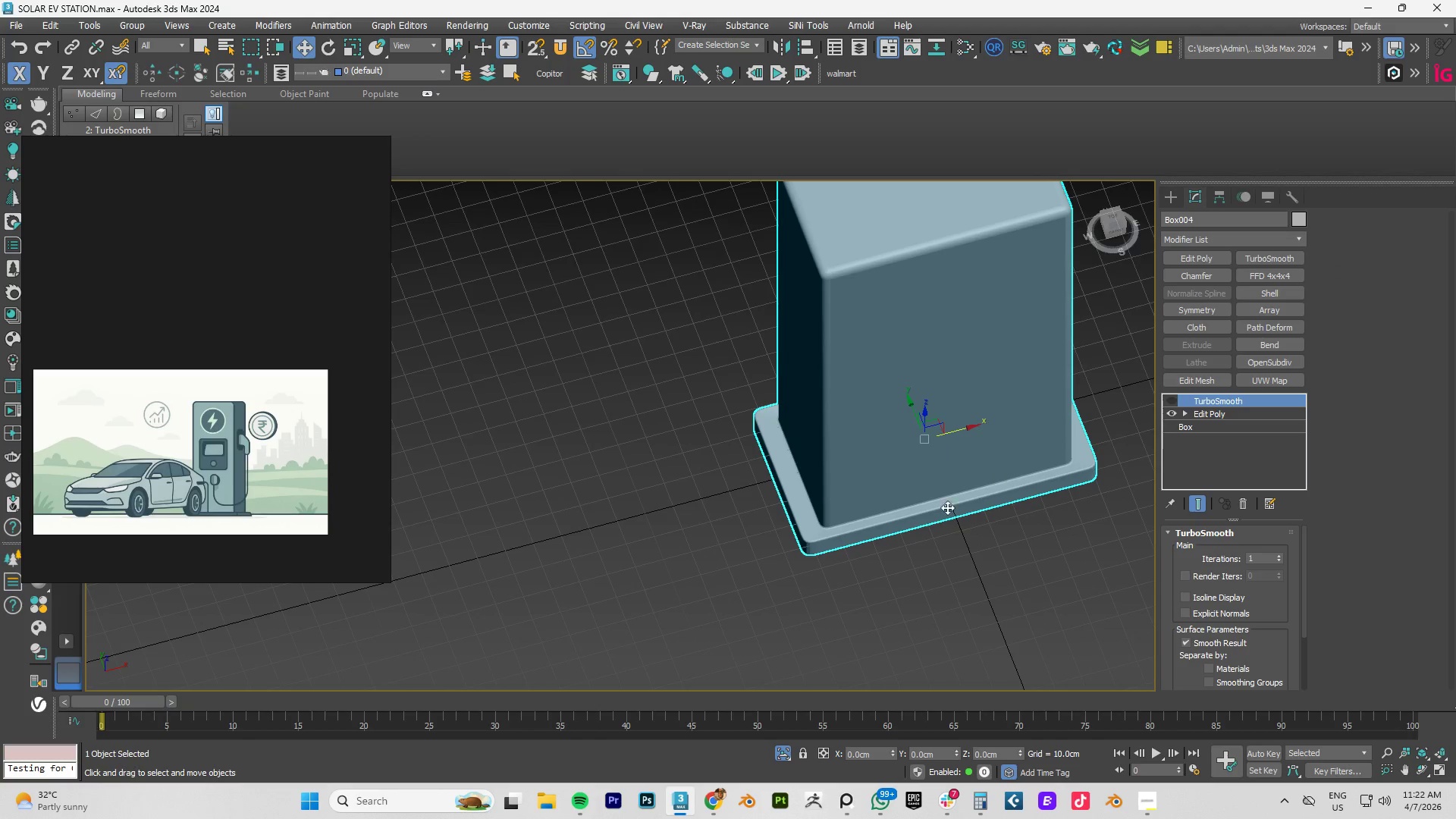 
key(F4)
 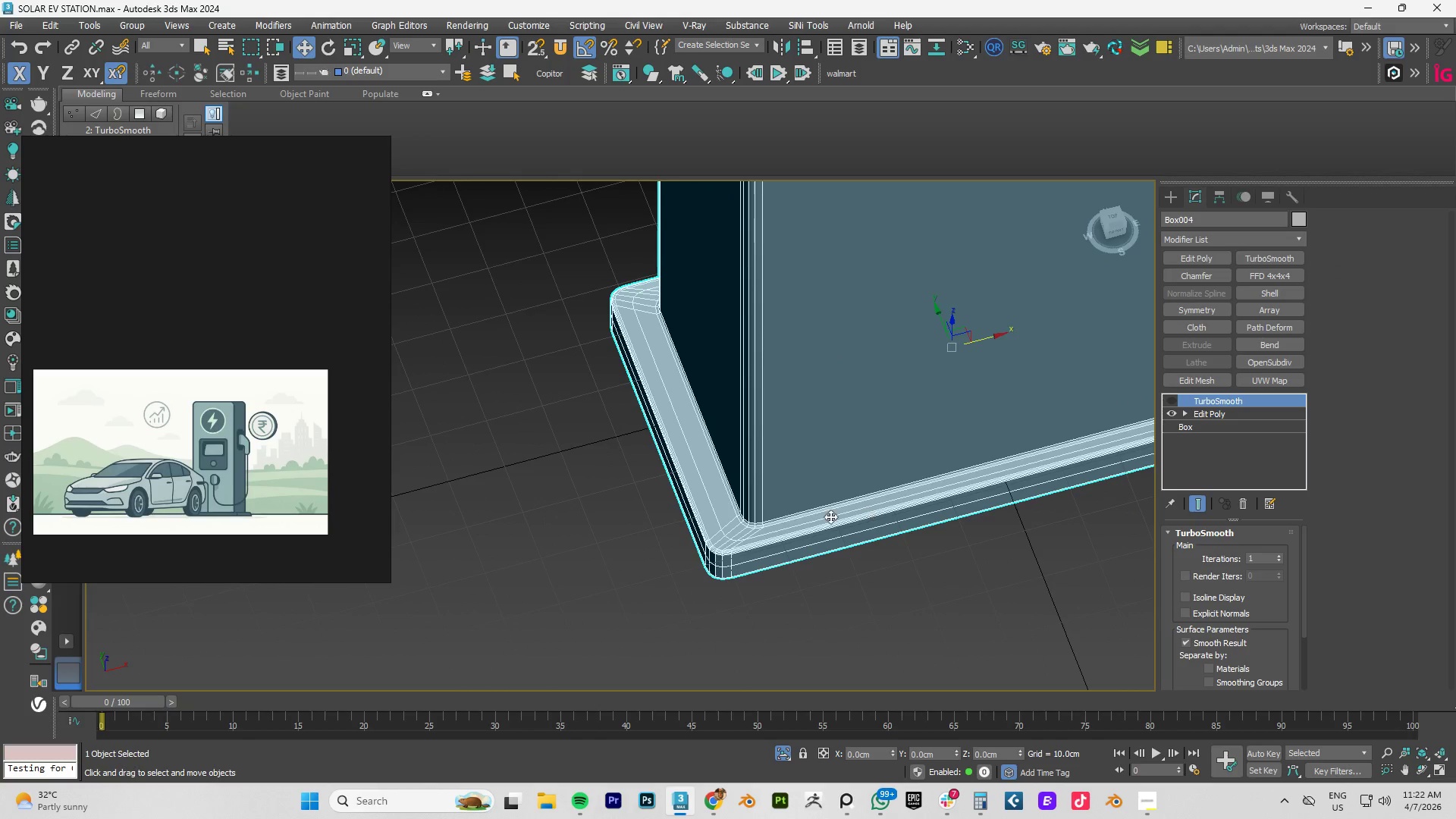 
scroll: coordinate [896, 530], scroll_direction: up, amount: 2.0
 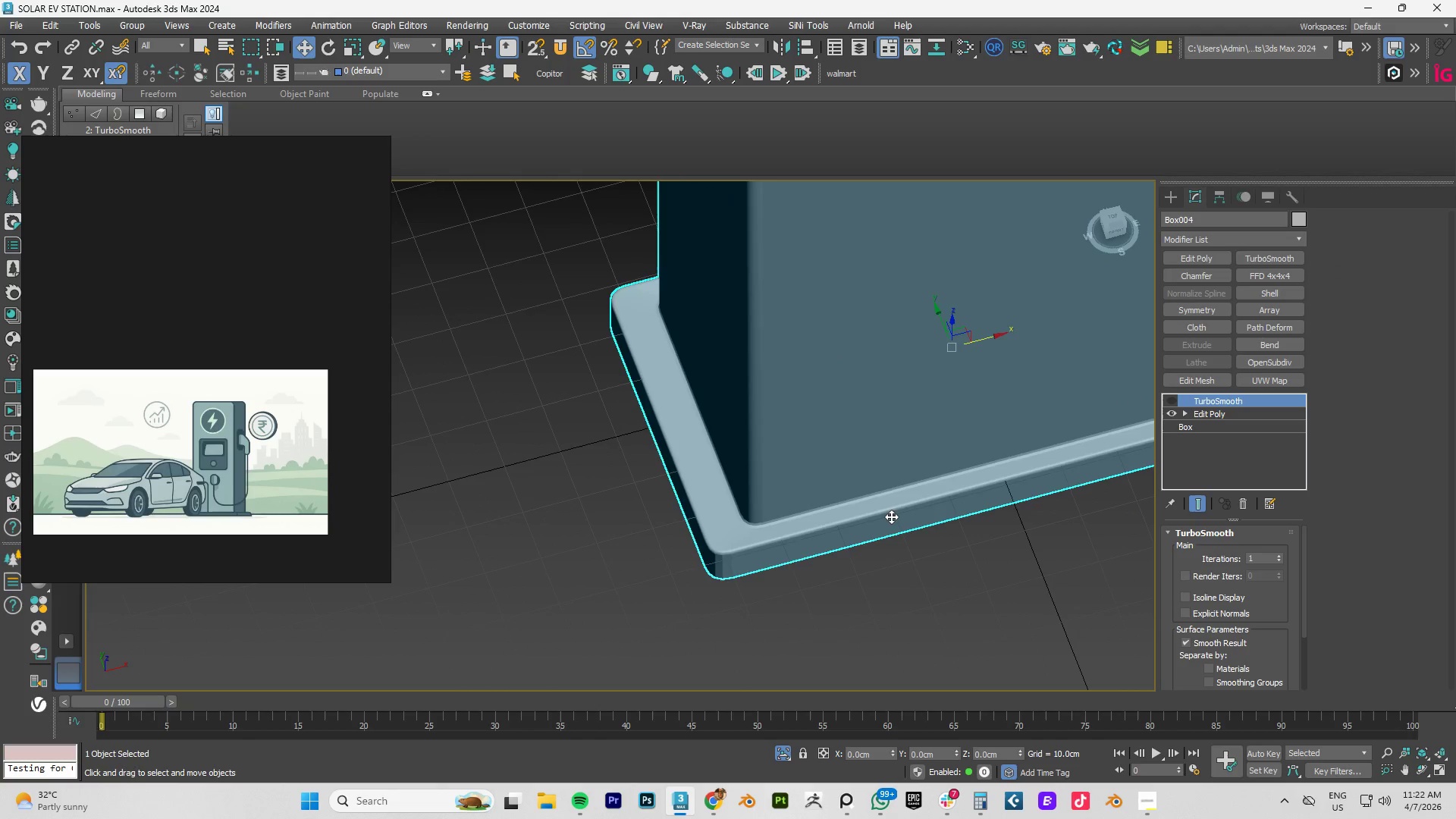 
hold_key(key=AltLeft, duration=0.33)
 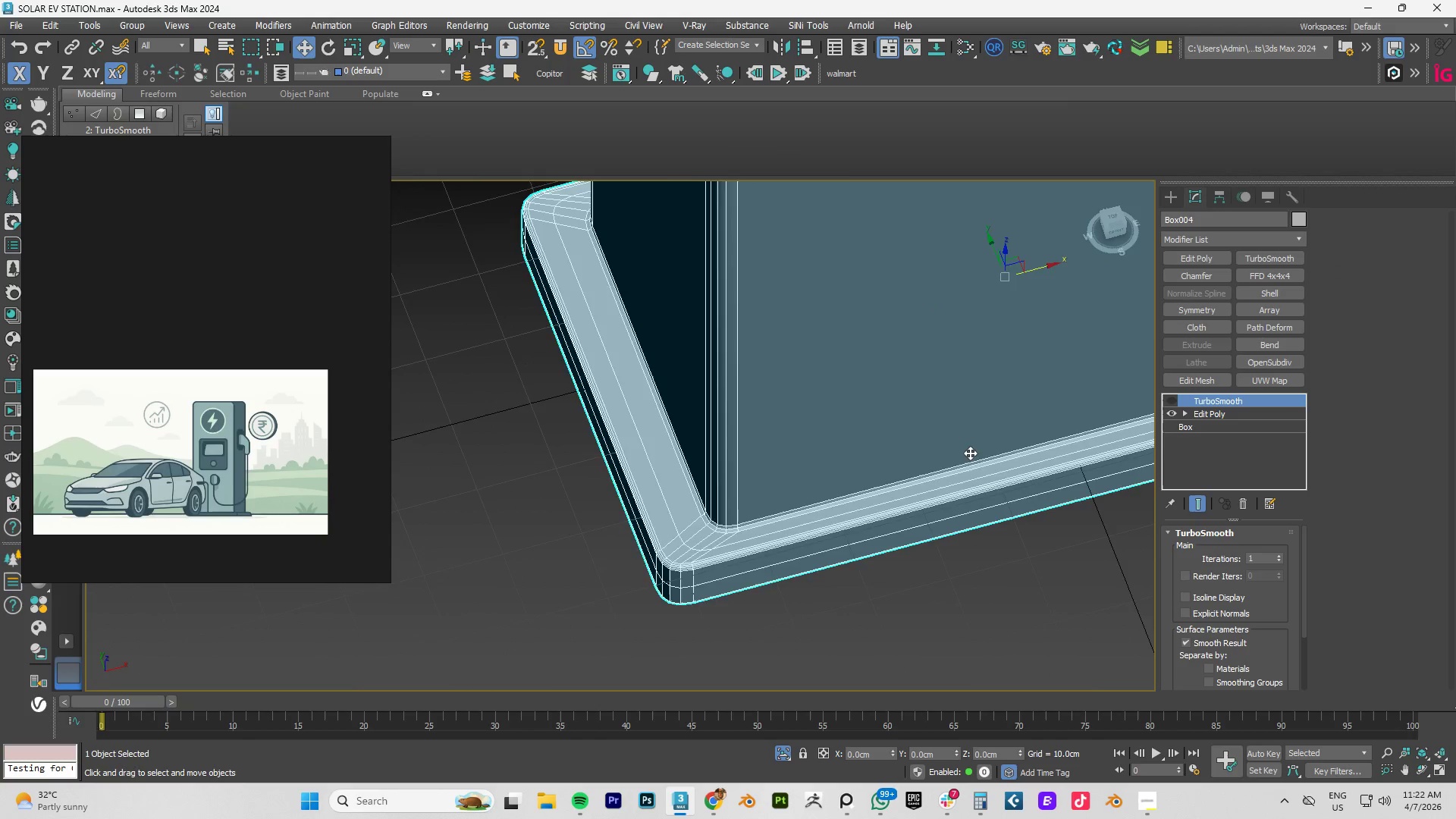 
scroll: coordinate [824, 516], scroll_direction: up, amount: 1.0
 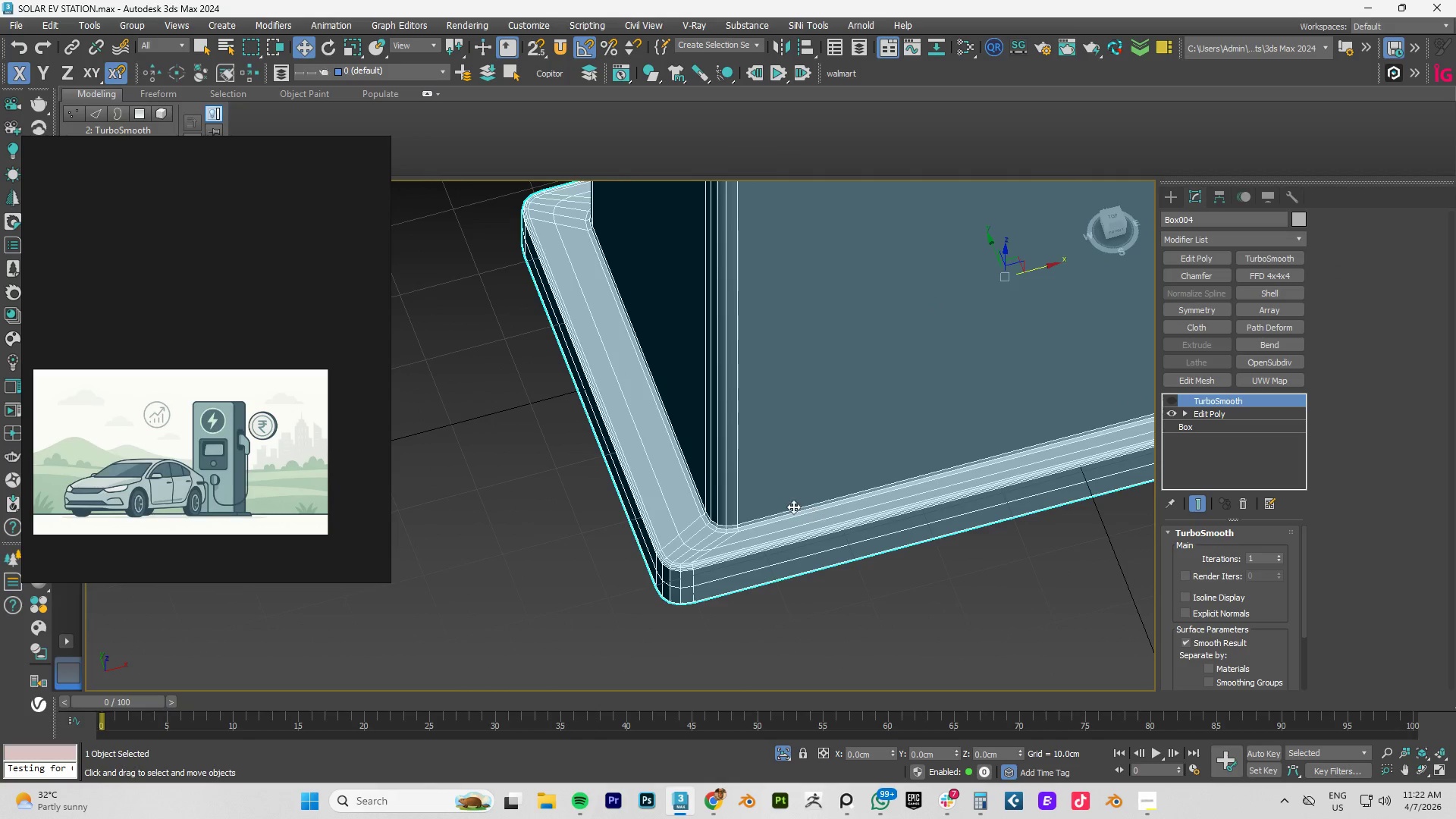 
scroll: coordinate [957, 448], scroll_direction: down, amount: 3.0
 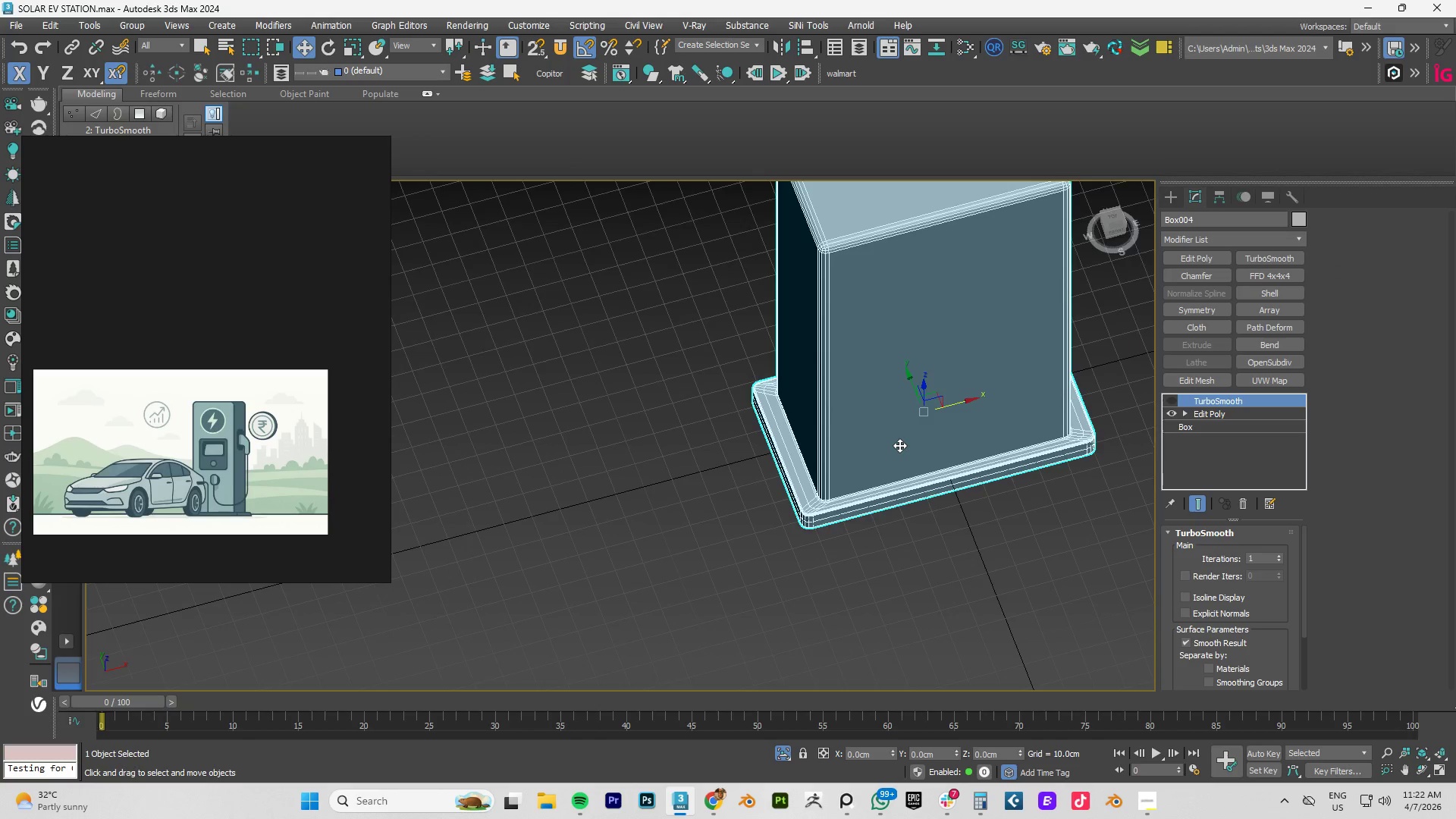 
key(Alt+AltLeft)
 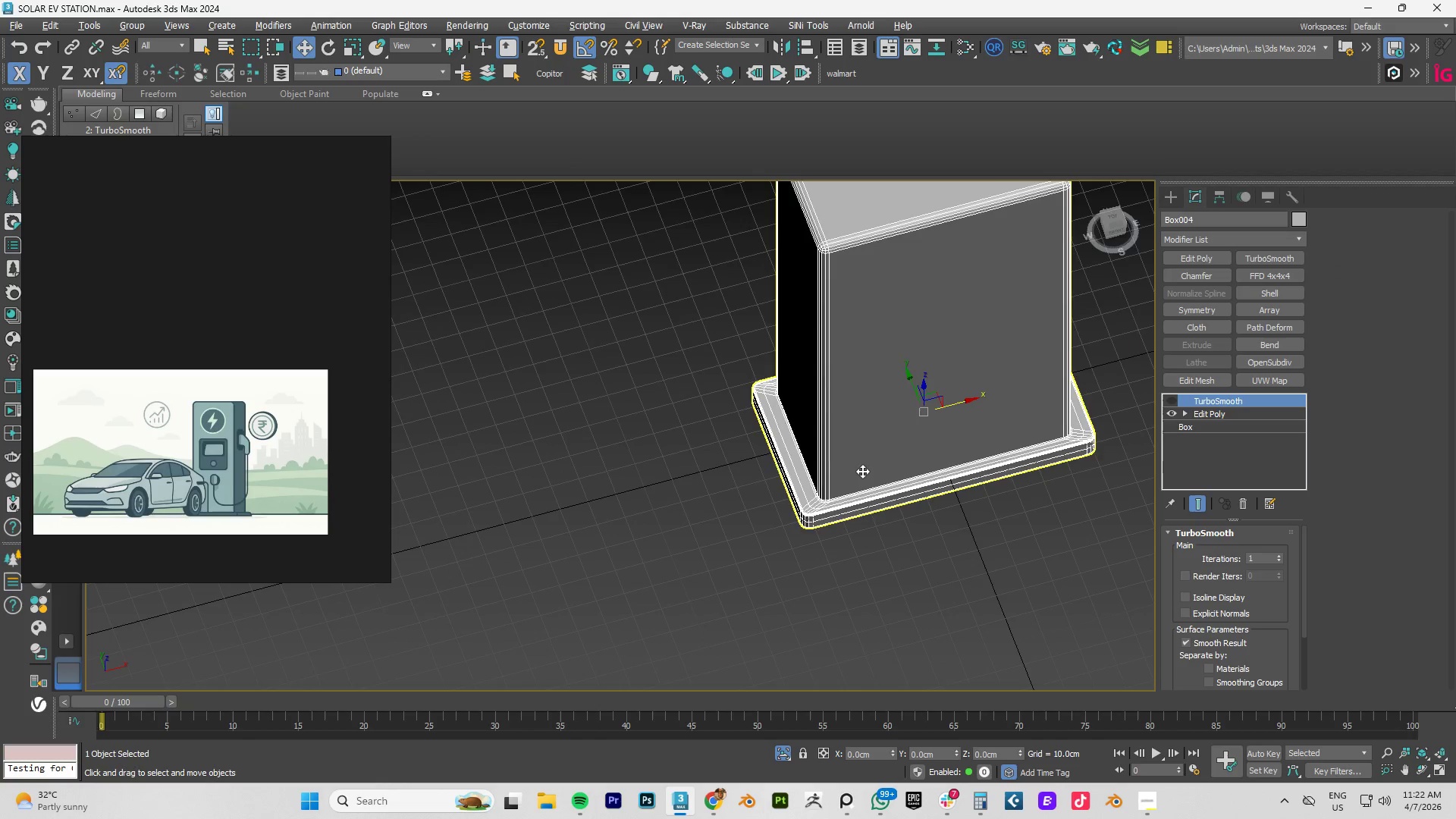 
key(Alt+1)
 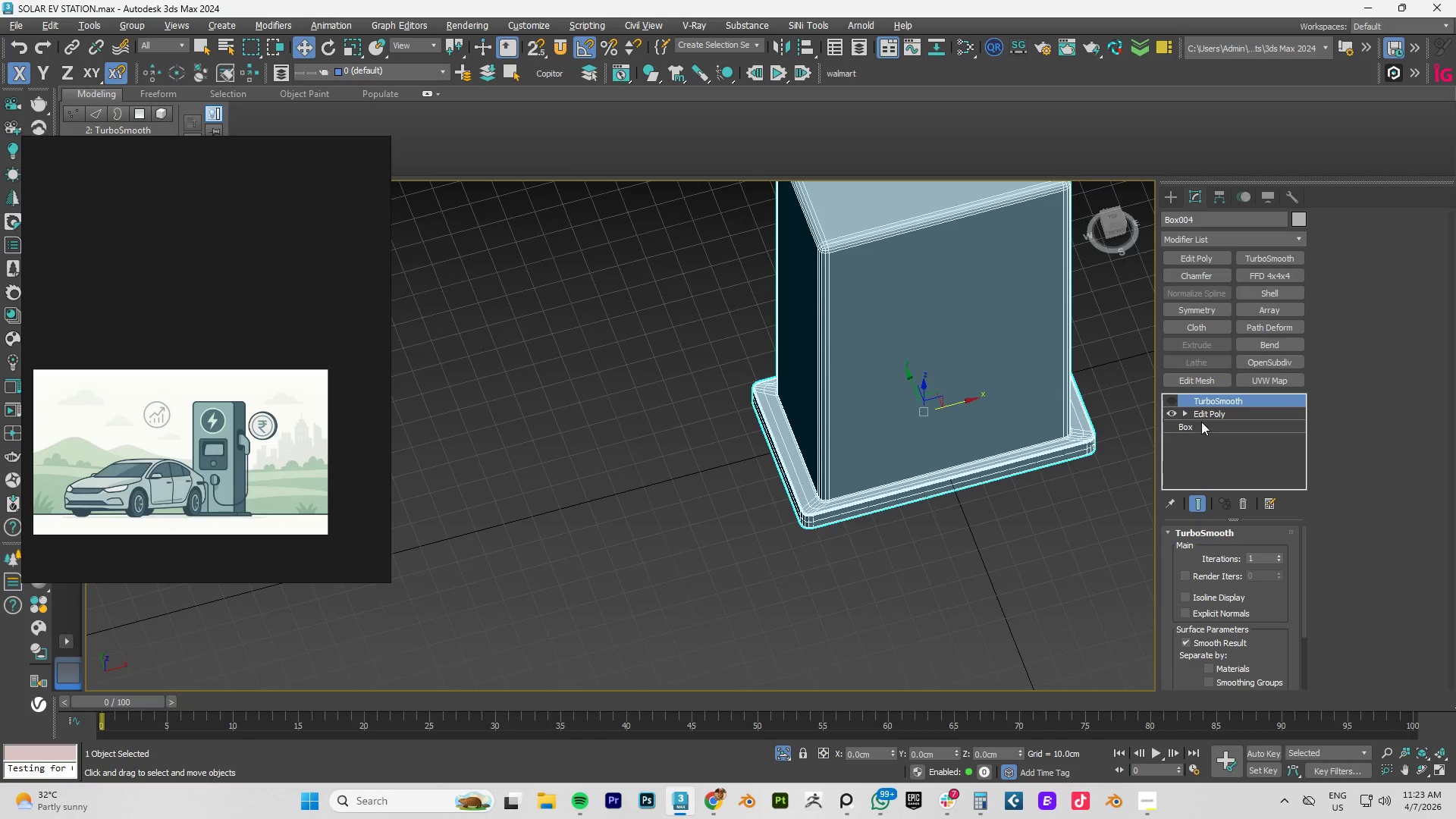 
left_click([1207, 413])
 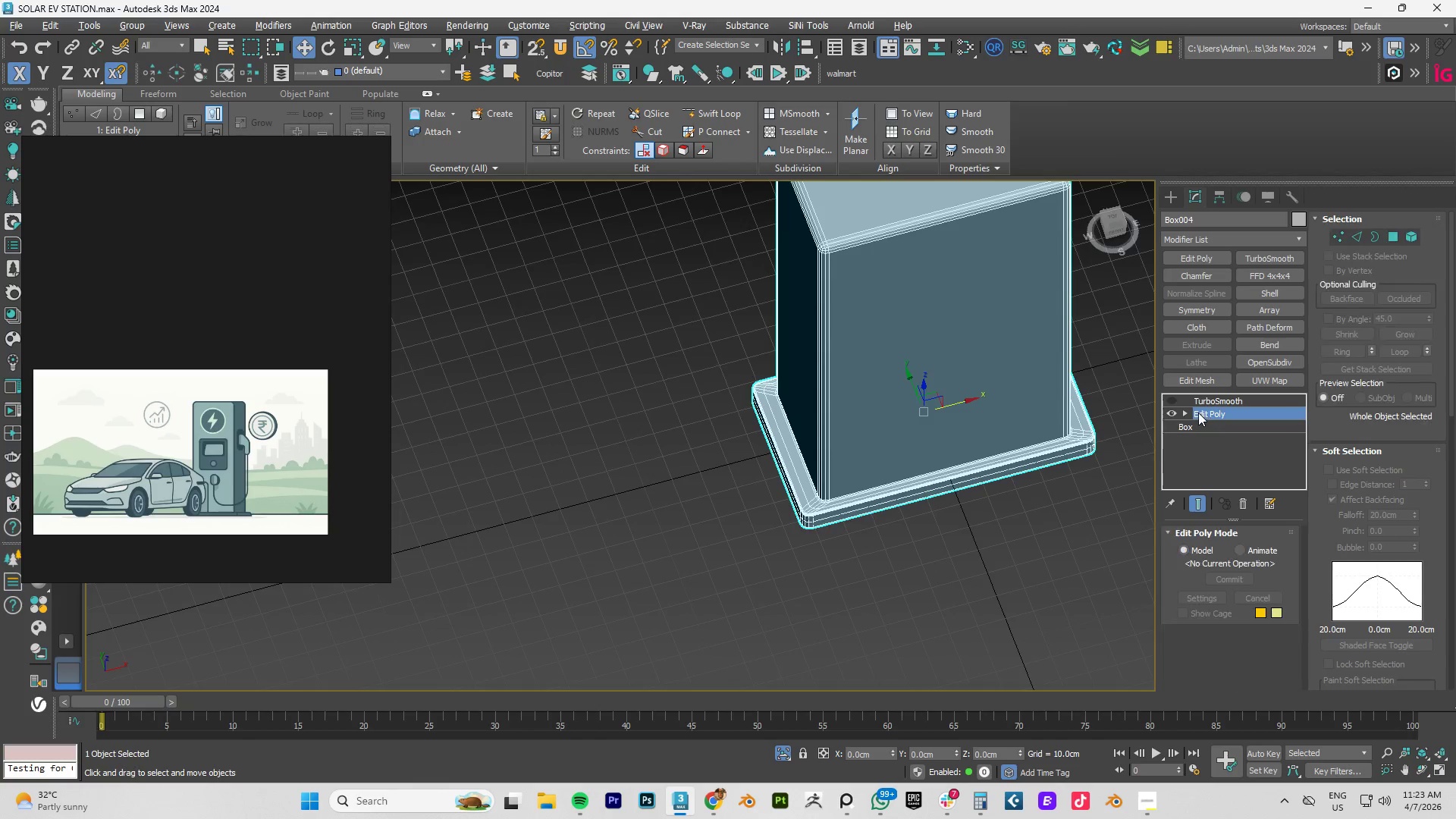 
key(Alt+AltLeft)
 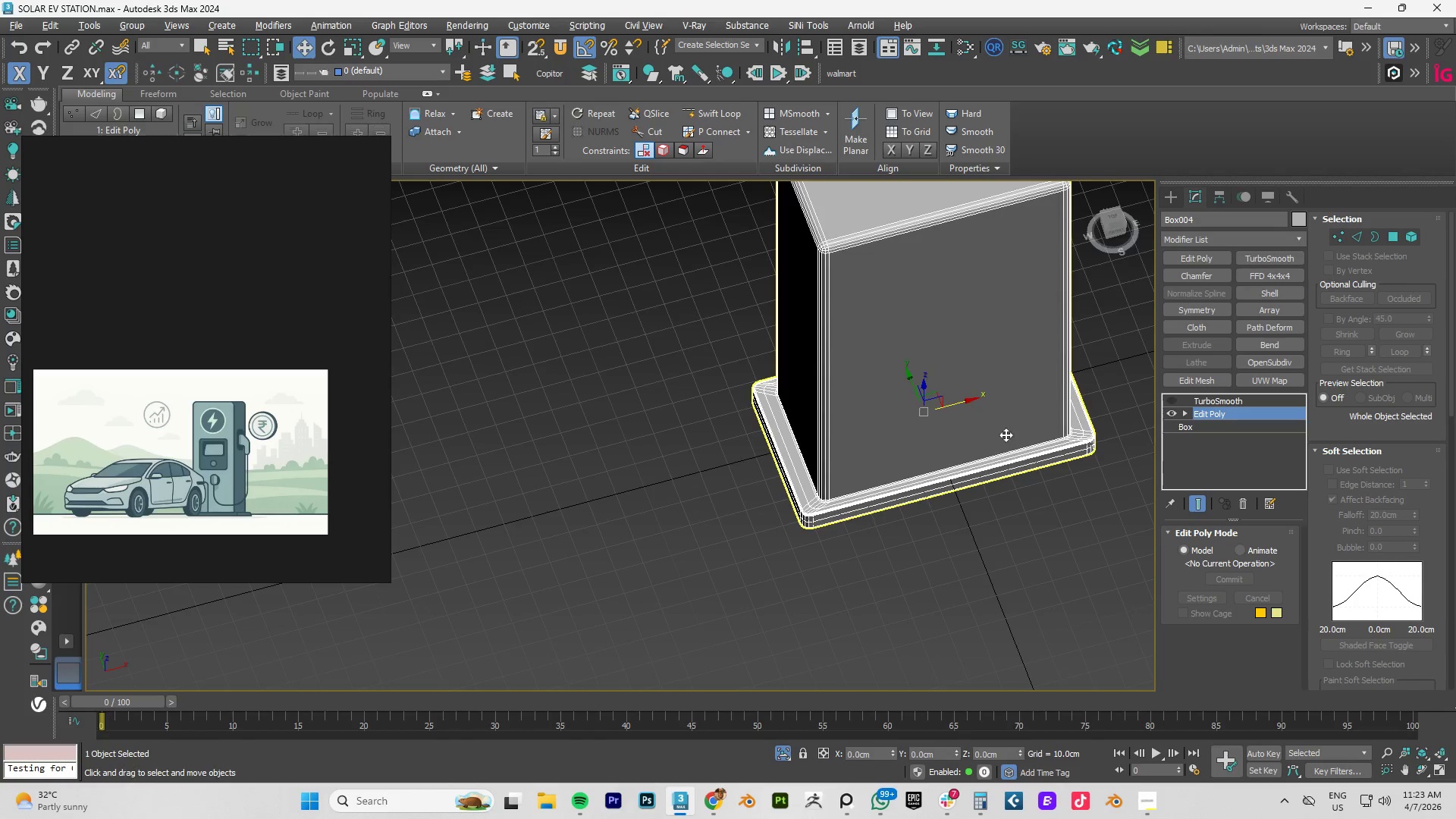 
key(Alt+1)
 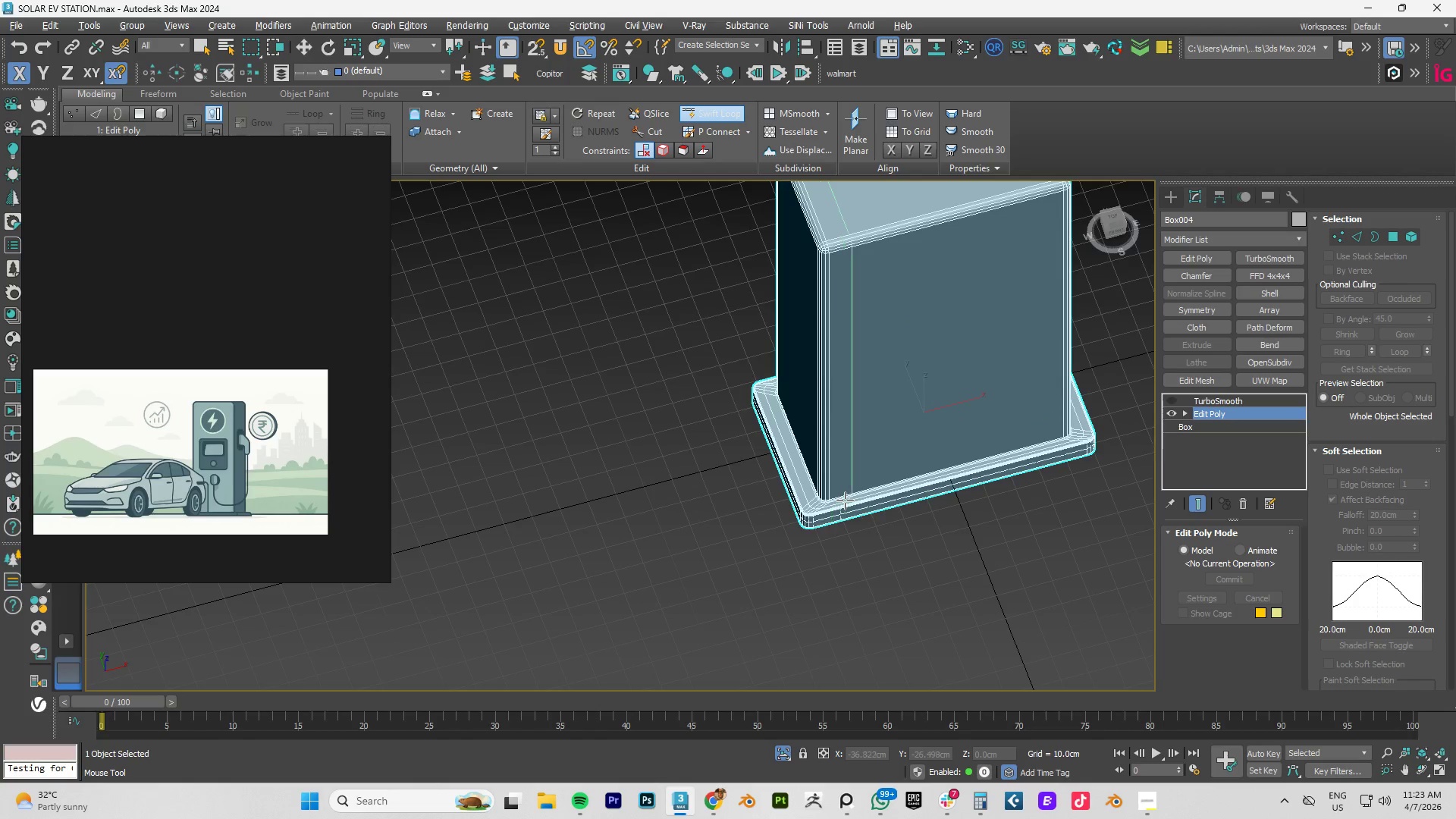 
left_click([831, 491])
 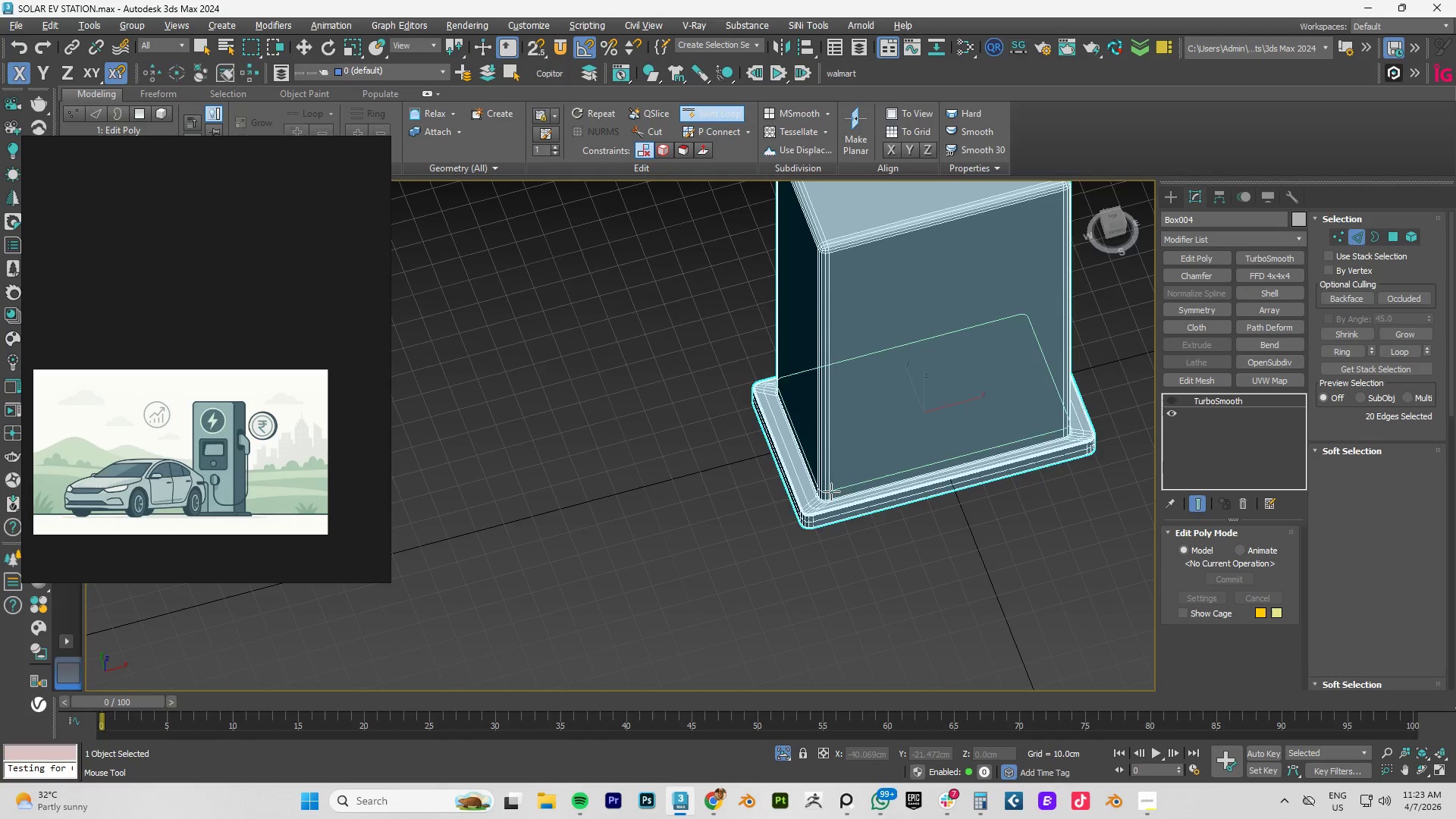 
right_click([831, 491])
 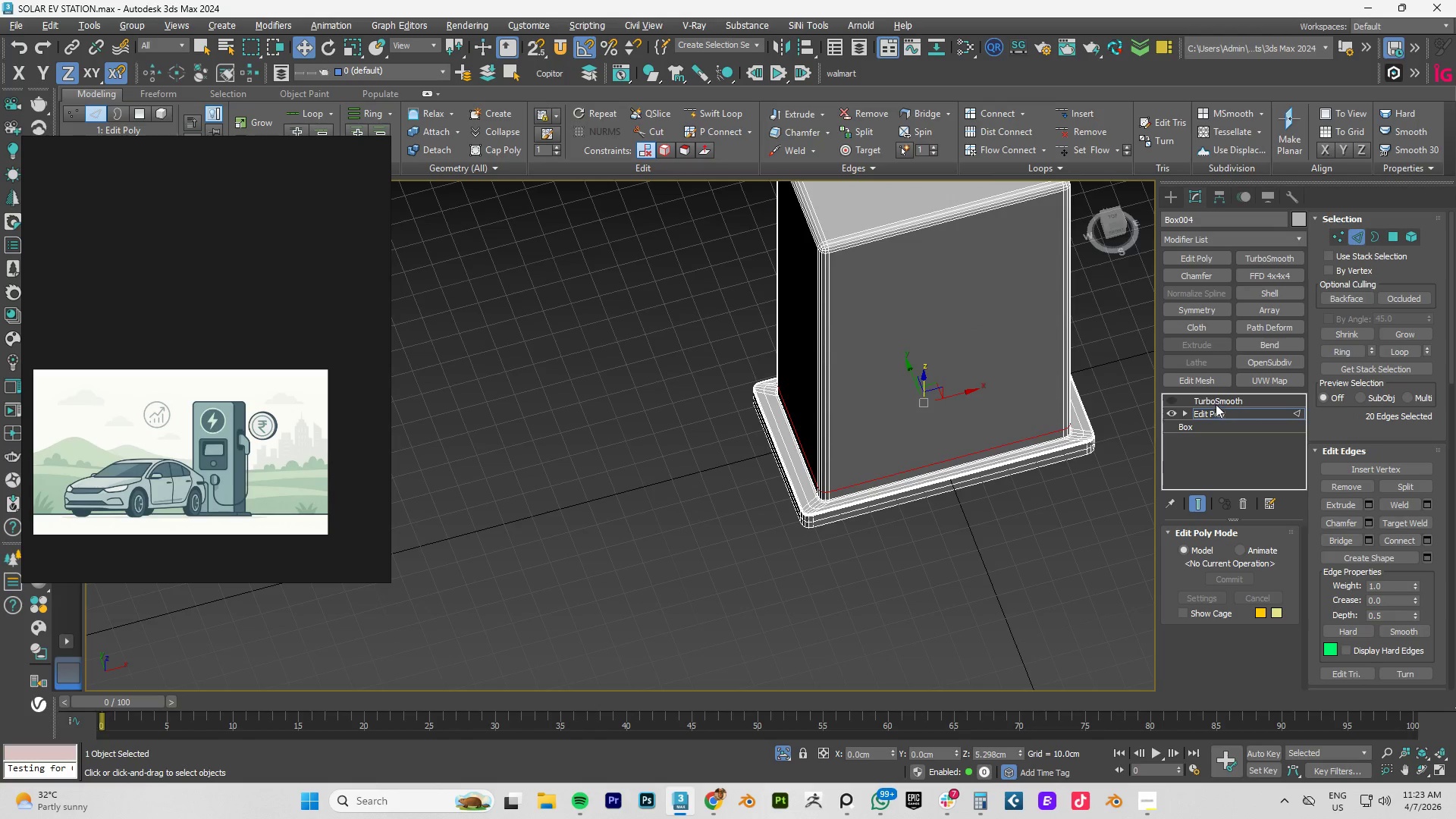 
left_click([1213, 418])
 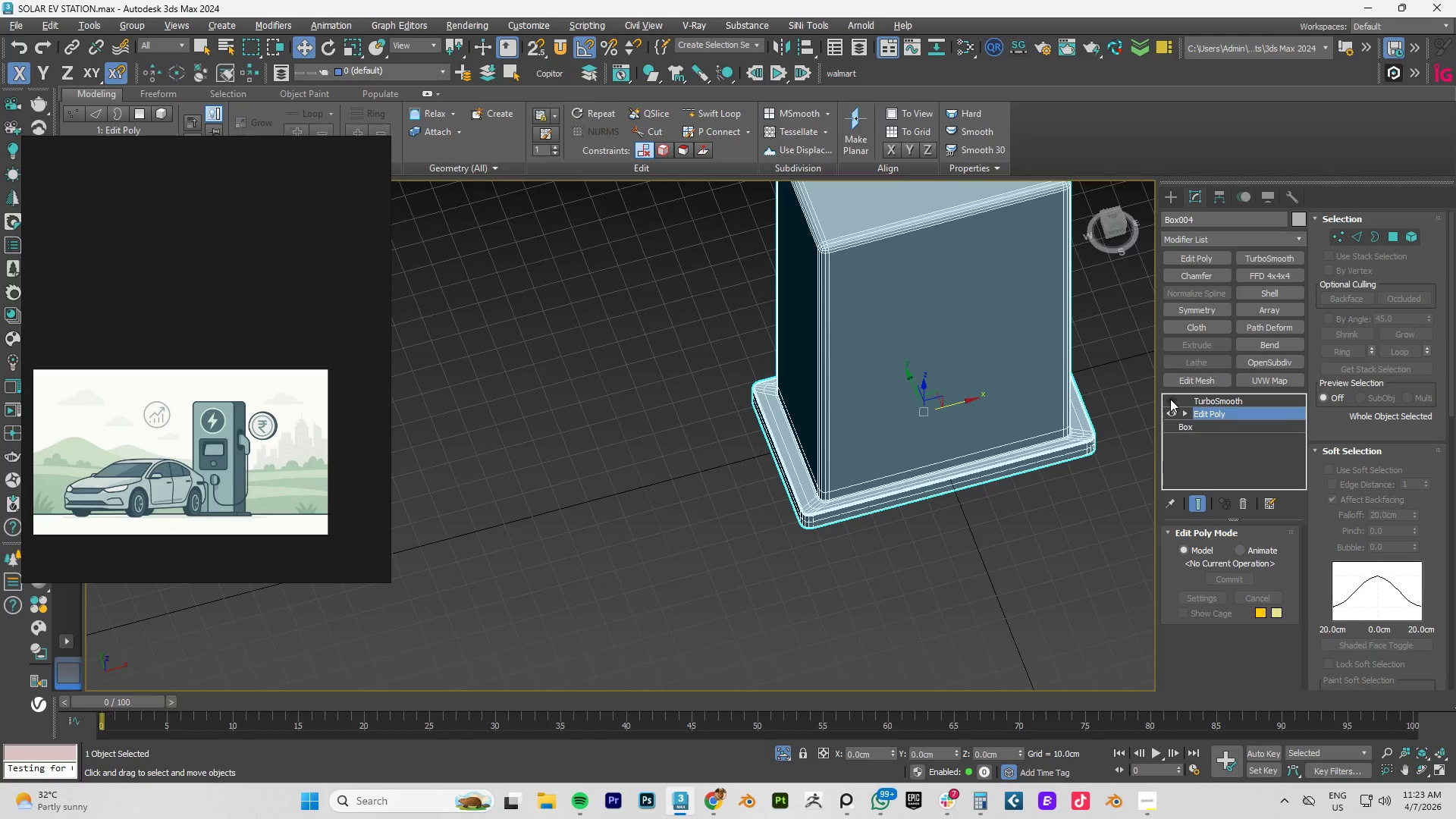 
left_click([1170, 399])
 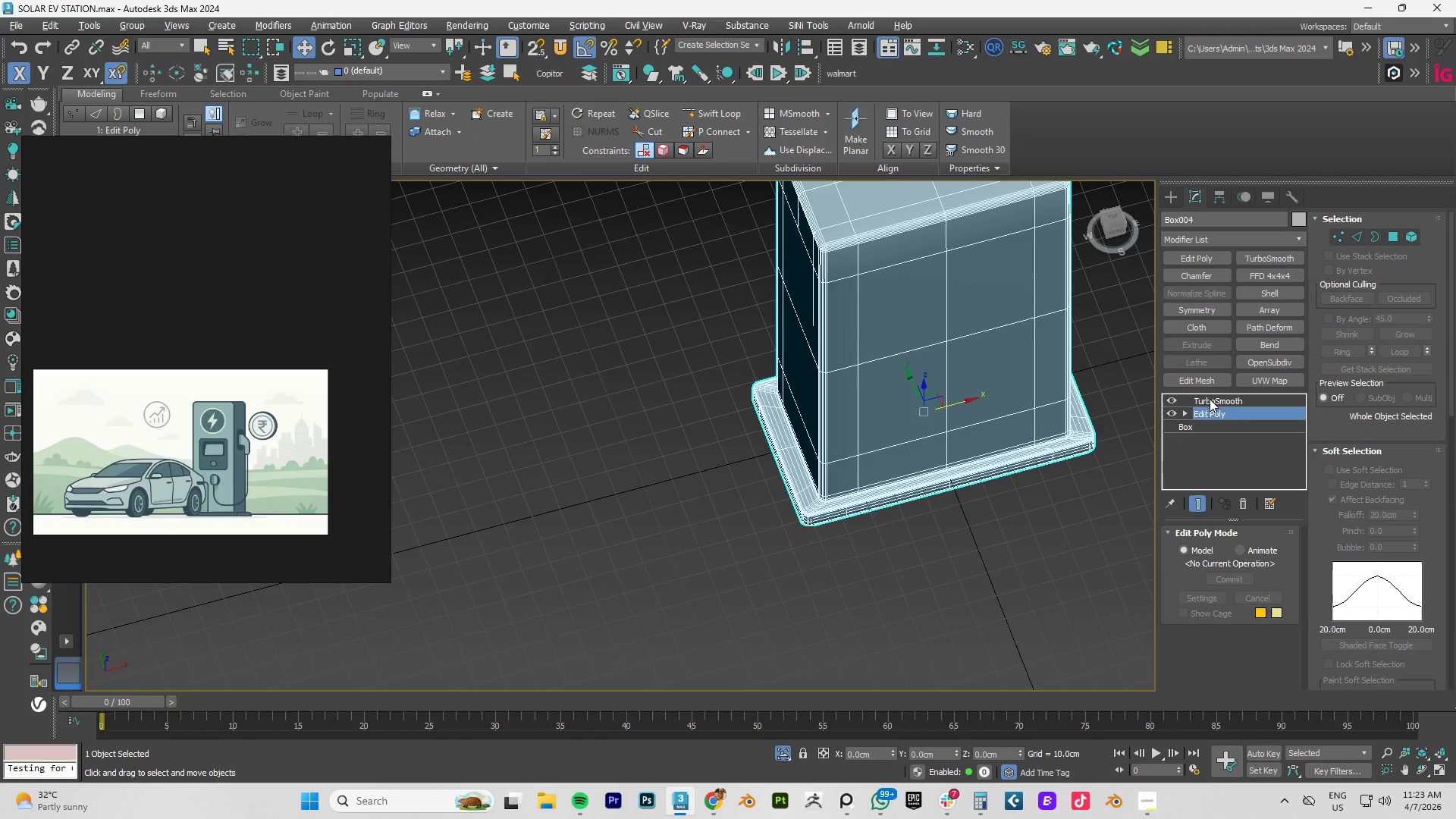 
left_click([1210, 399])
 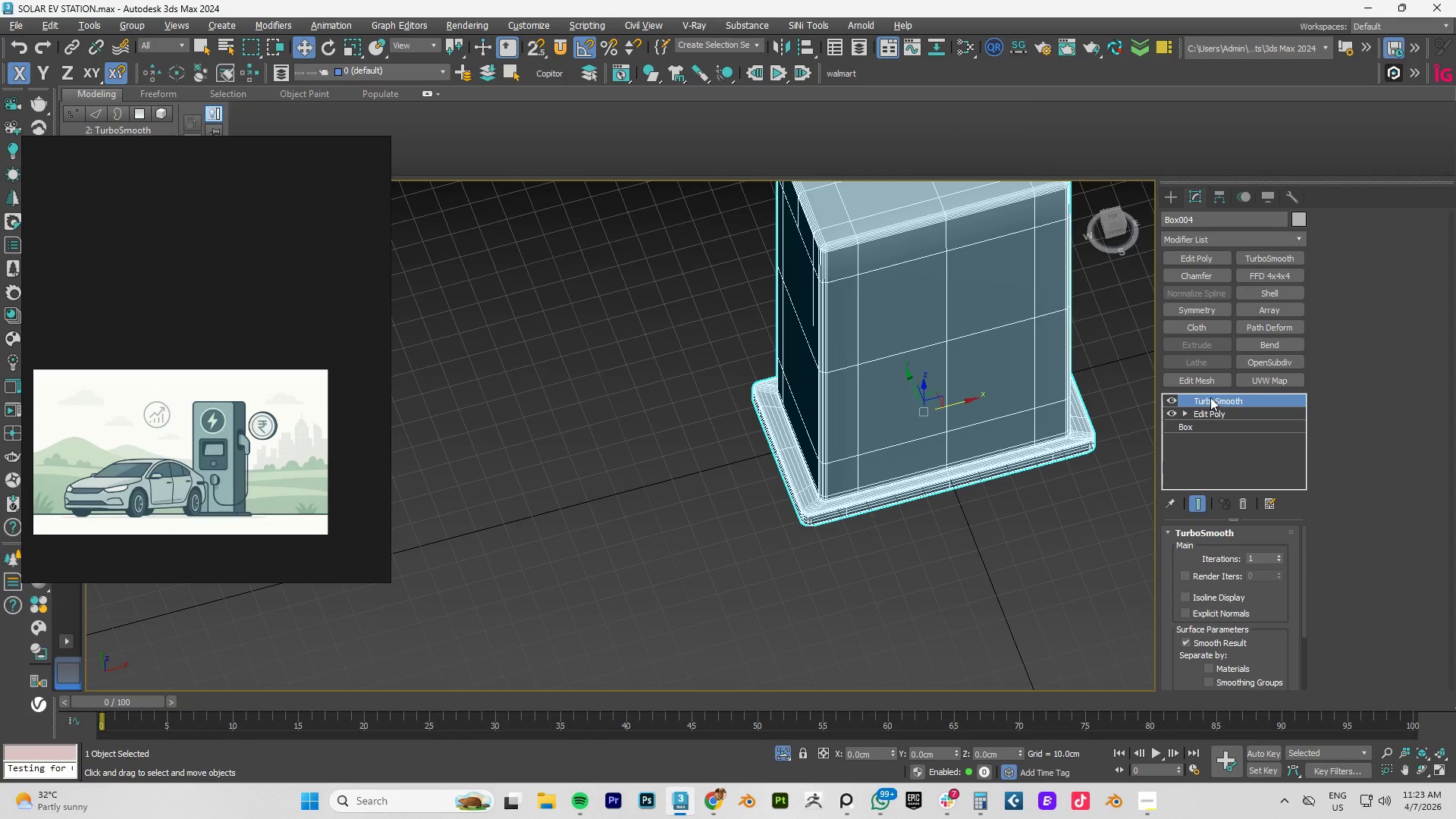 
key(F4)
 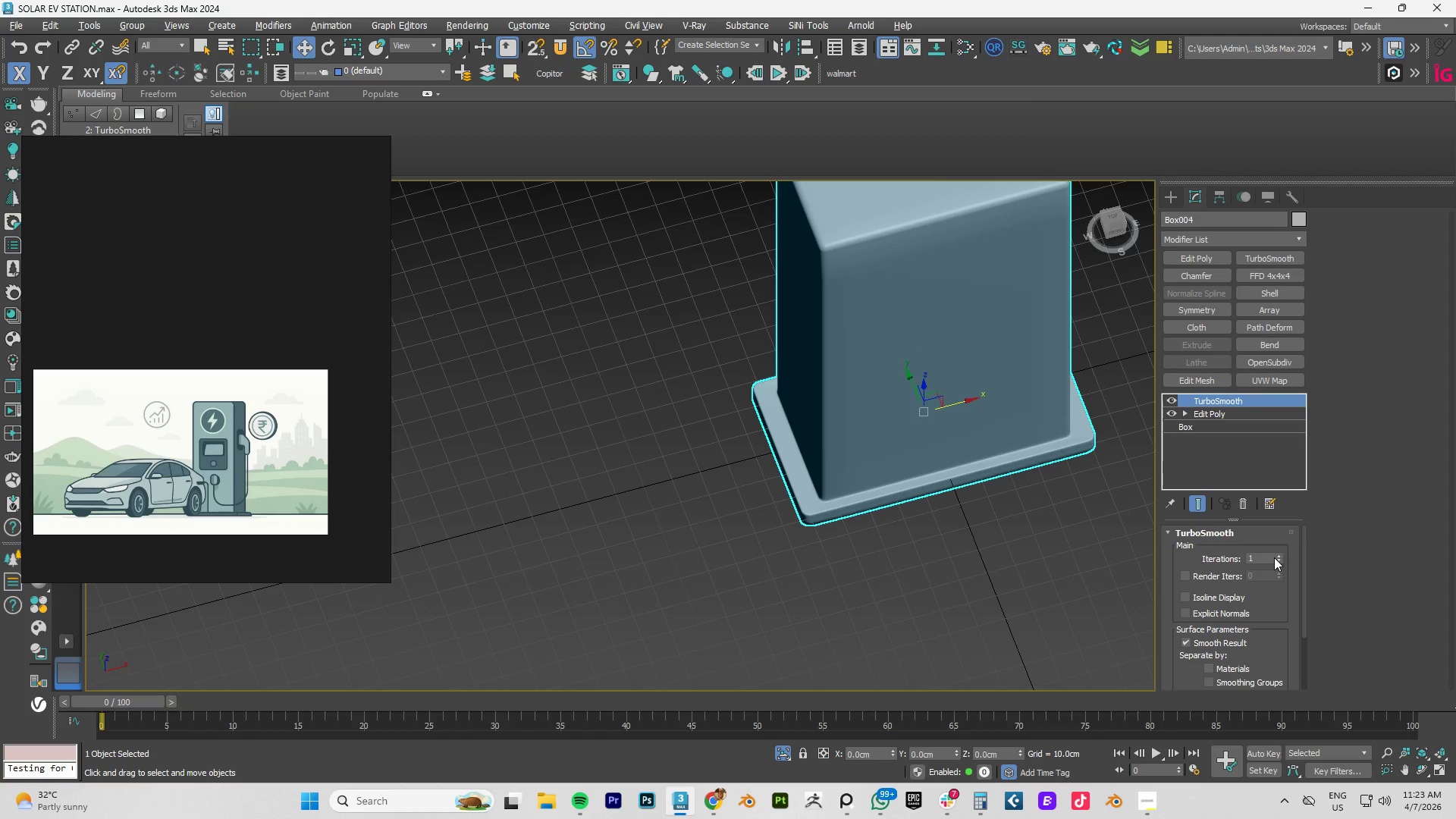 
left_click([1279, 555])
 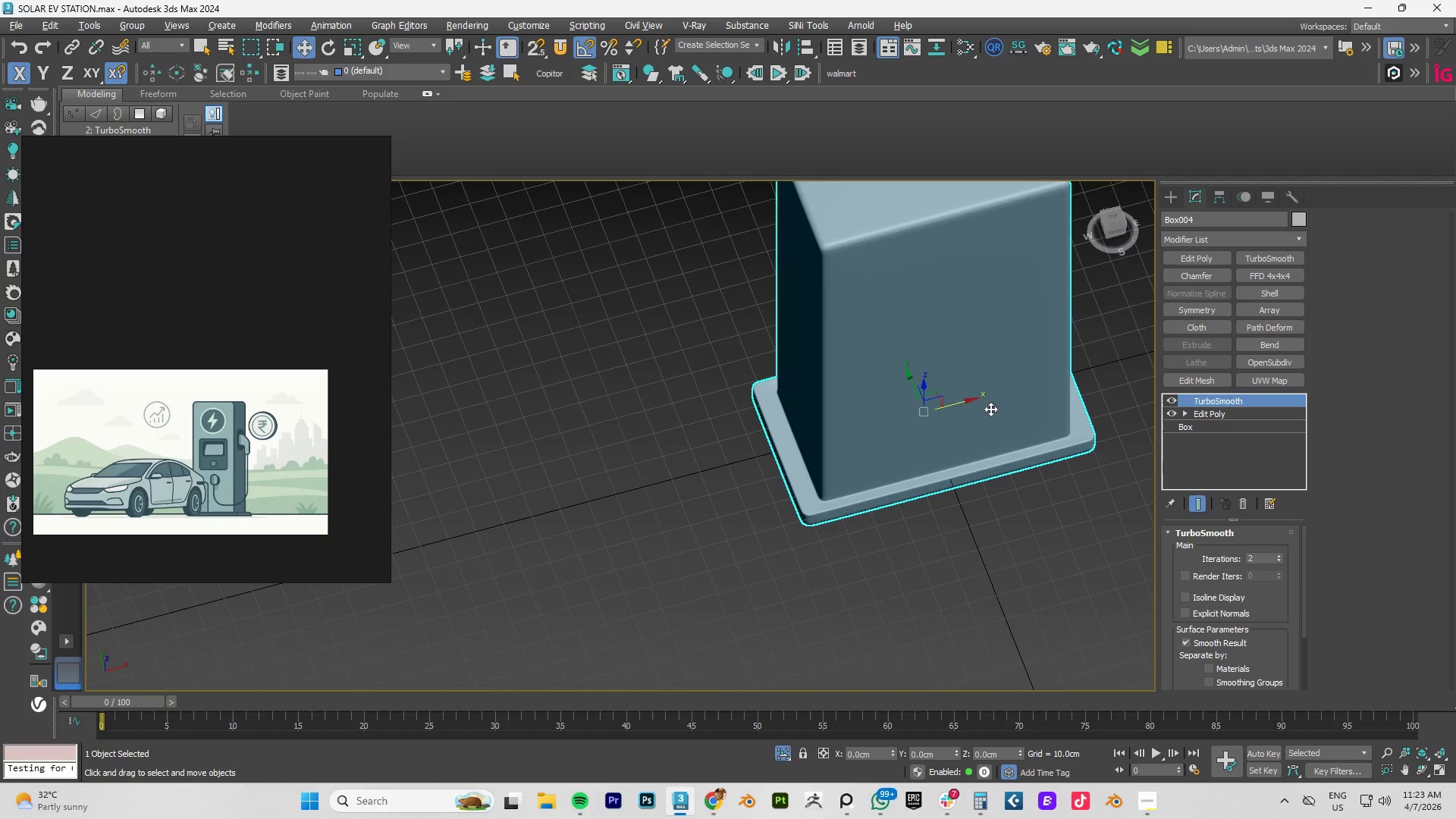 
scroll: coordinate [937, 358], scroll_direction: down, amount: 3.0
 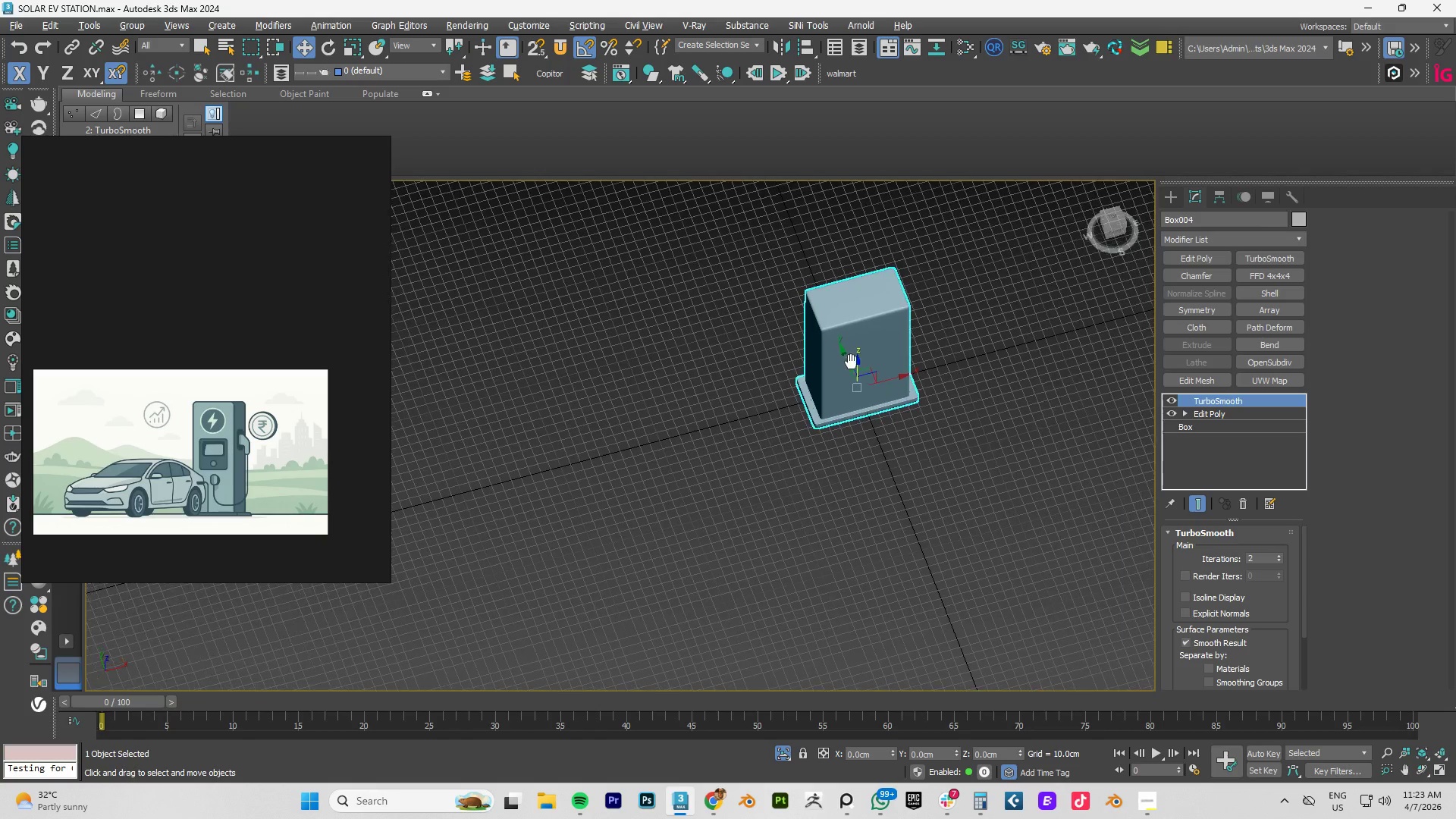 
type(fz)
 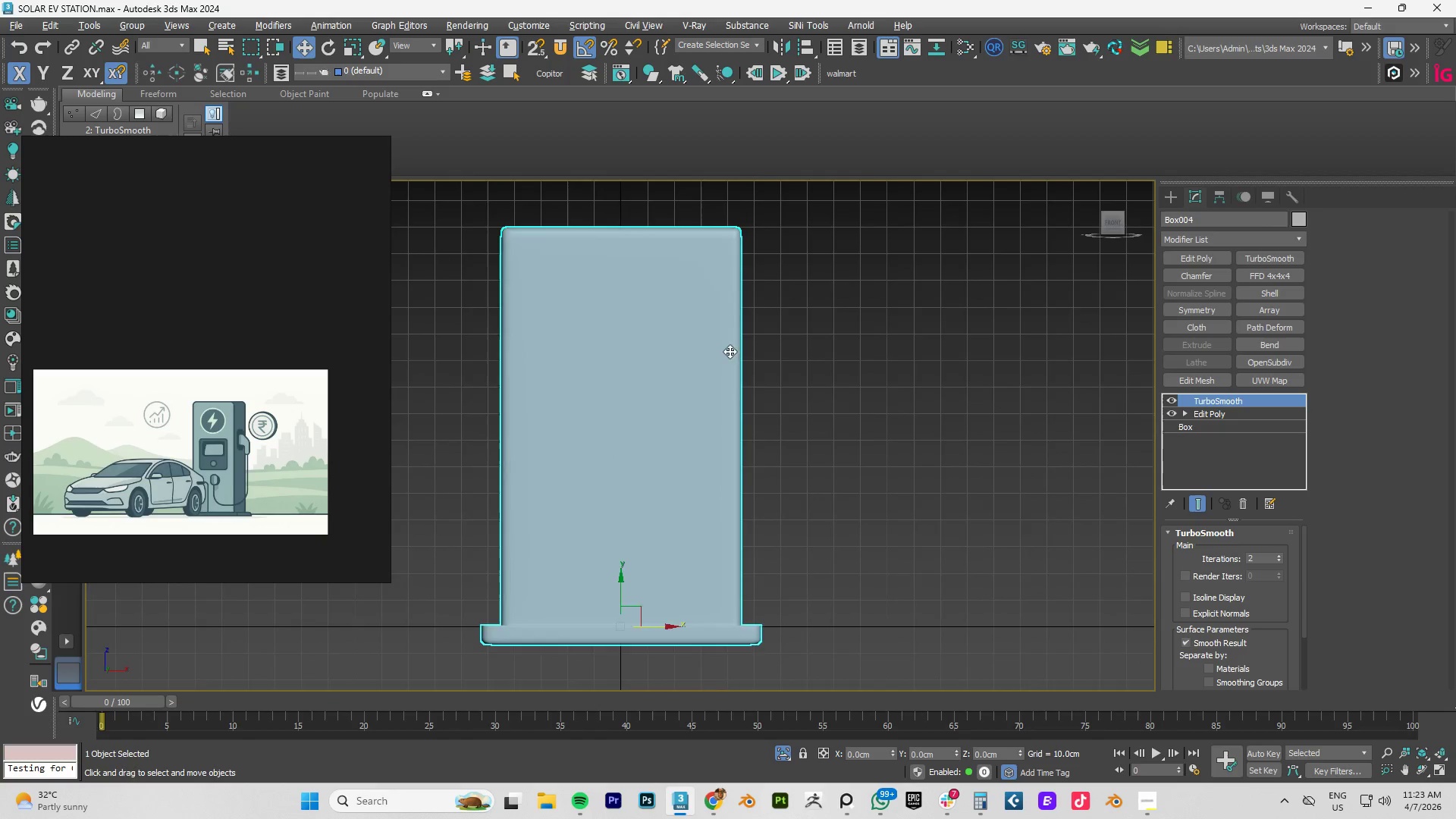 
hold_key(key=AltLeft, duration=1.14)
 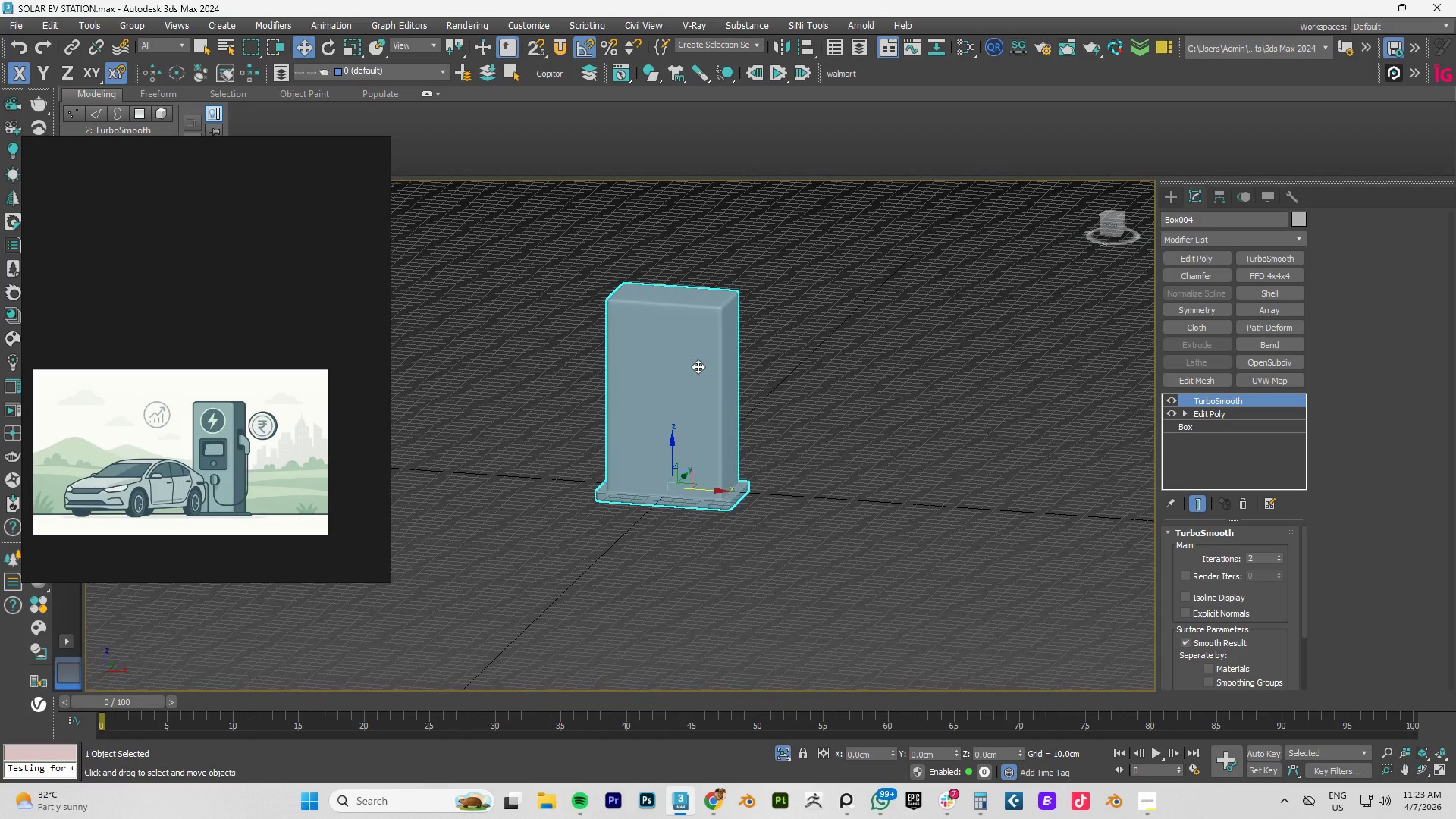 
scroll: coordinate [718, 345], scroll_direction: down, amount: 2.0
 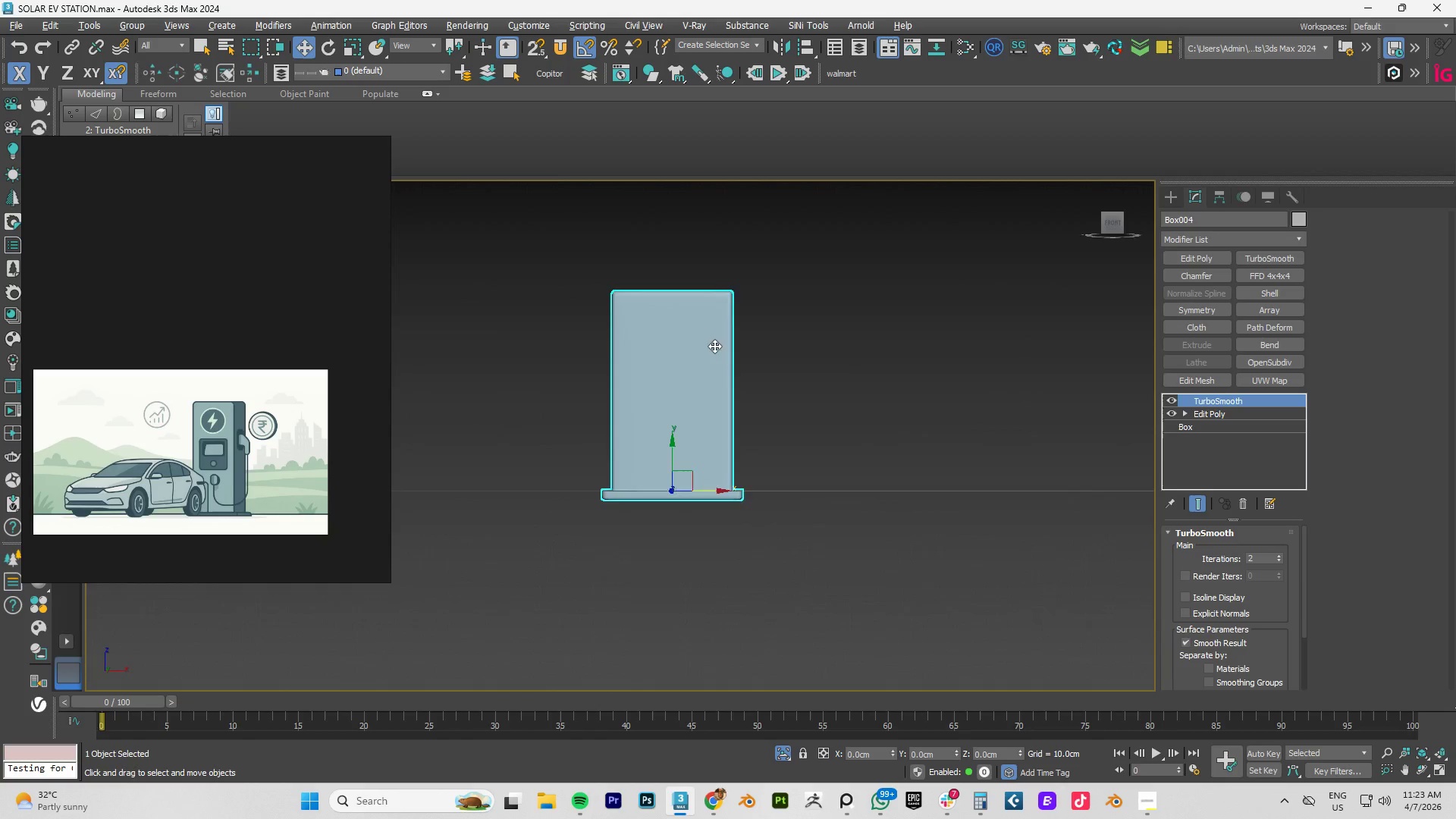 
type(fz)
 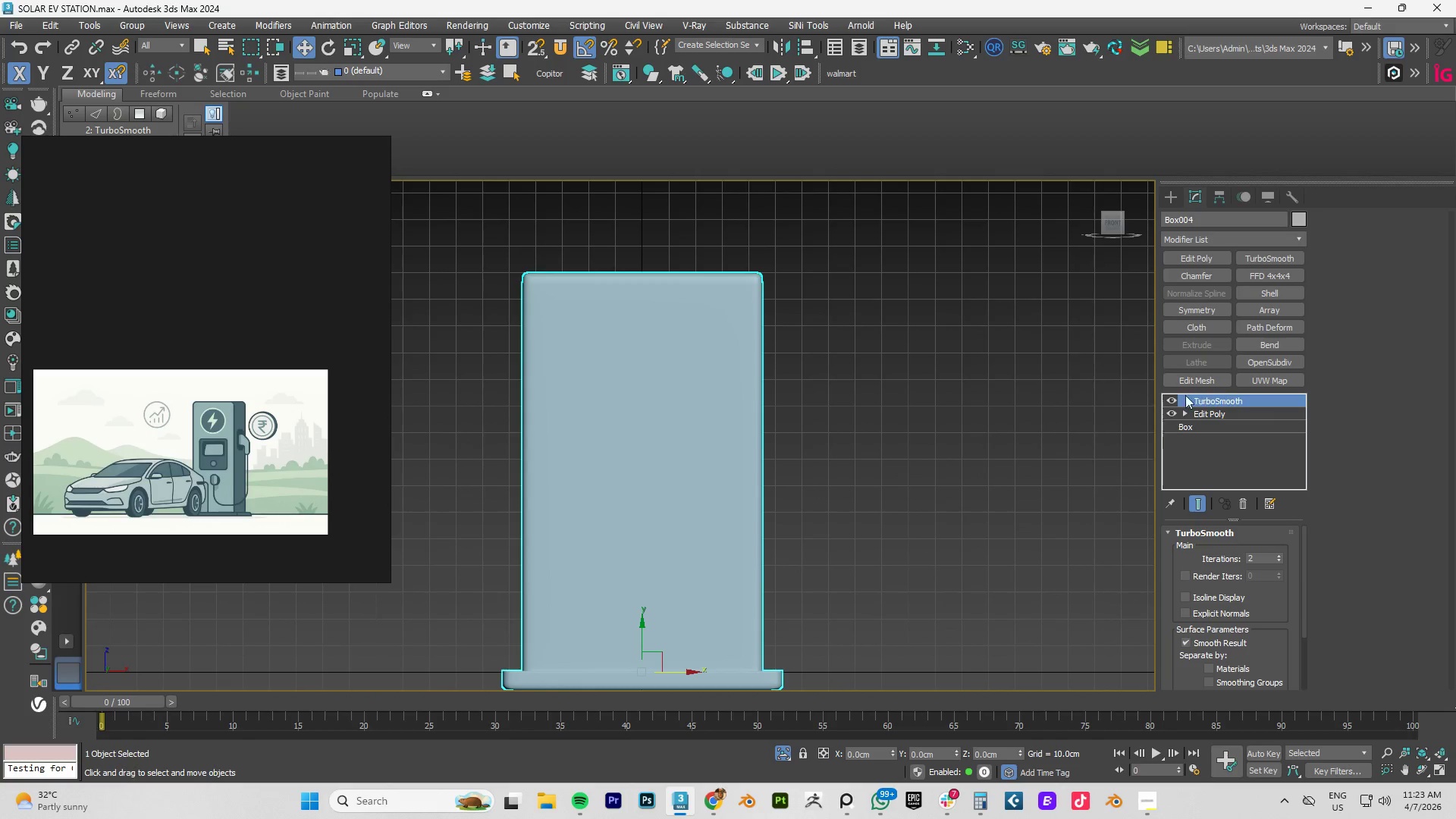 
left_click([1172, 398])
 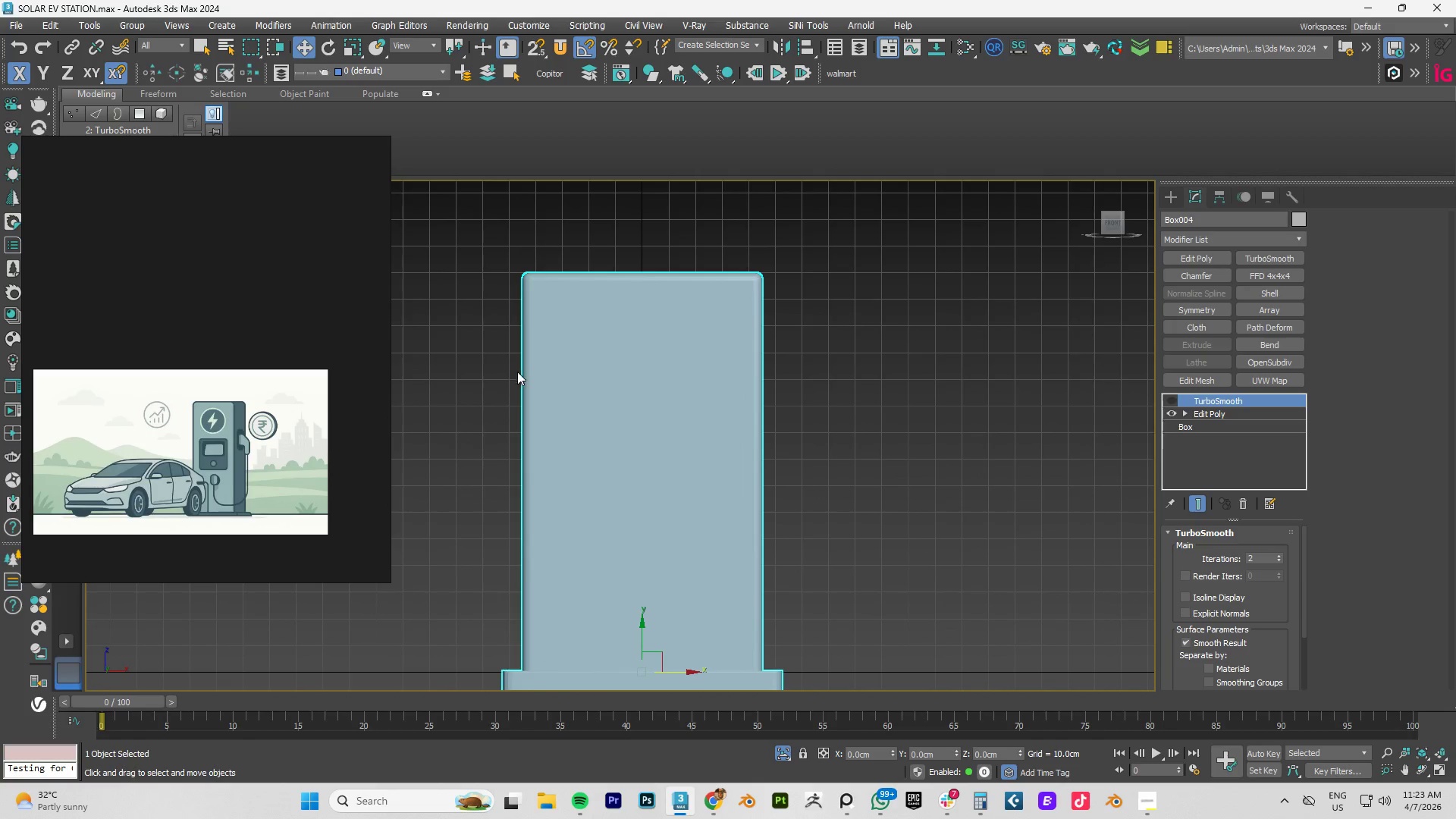 
scroll: coordinate [719, 298], scroll_direction: up, amount: 1.0
 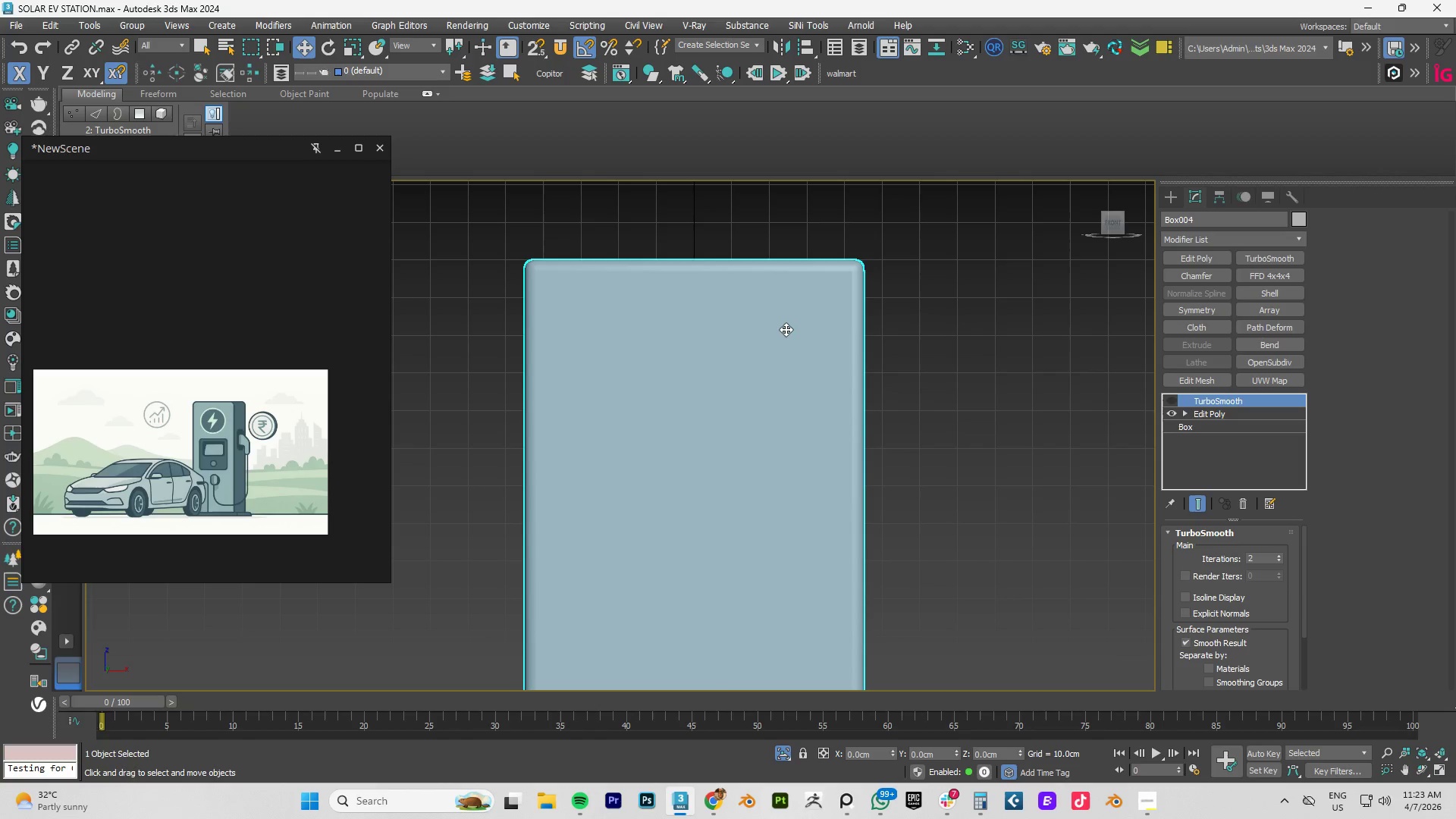 
hold_key(key=AltLeft, duration=1.08)
 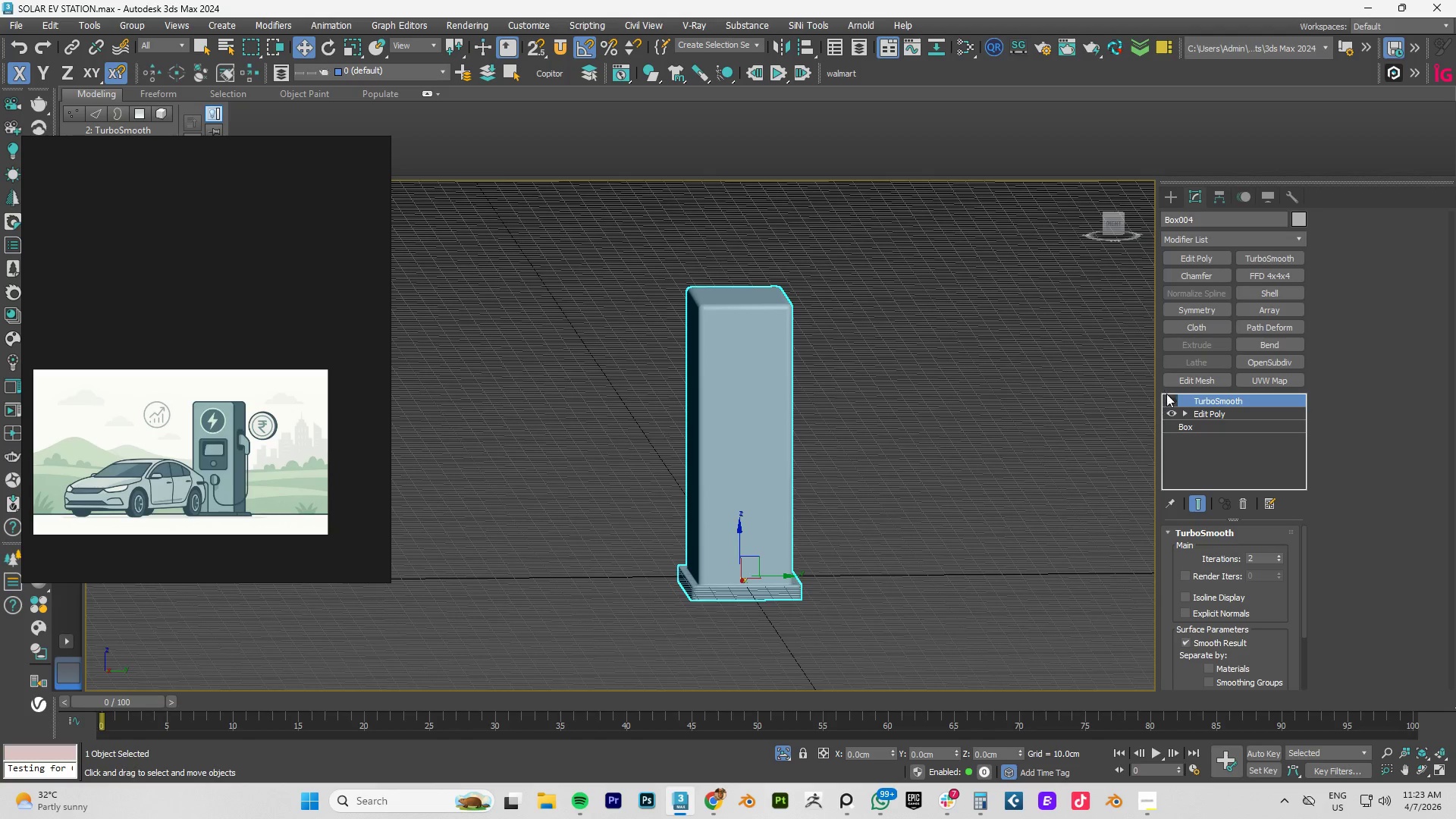 
scroll: coordinate [785, 329], scroll_direction: down, amount: 2.0
 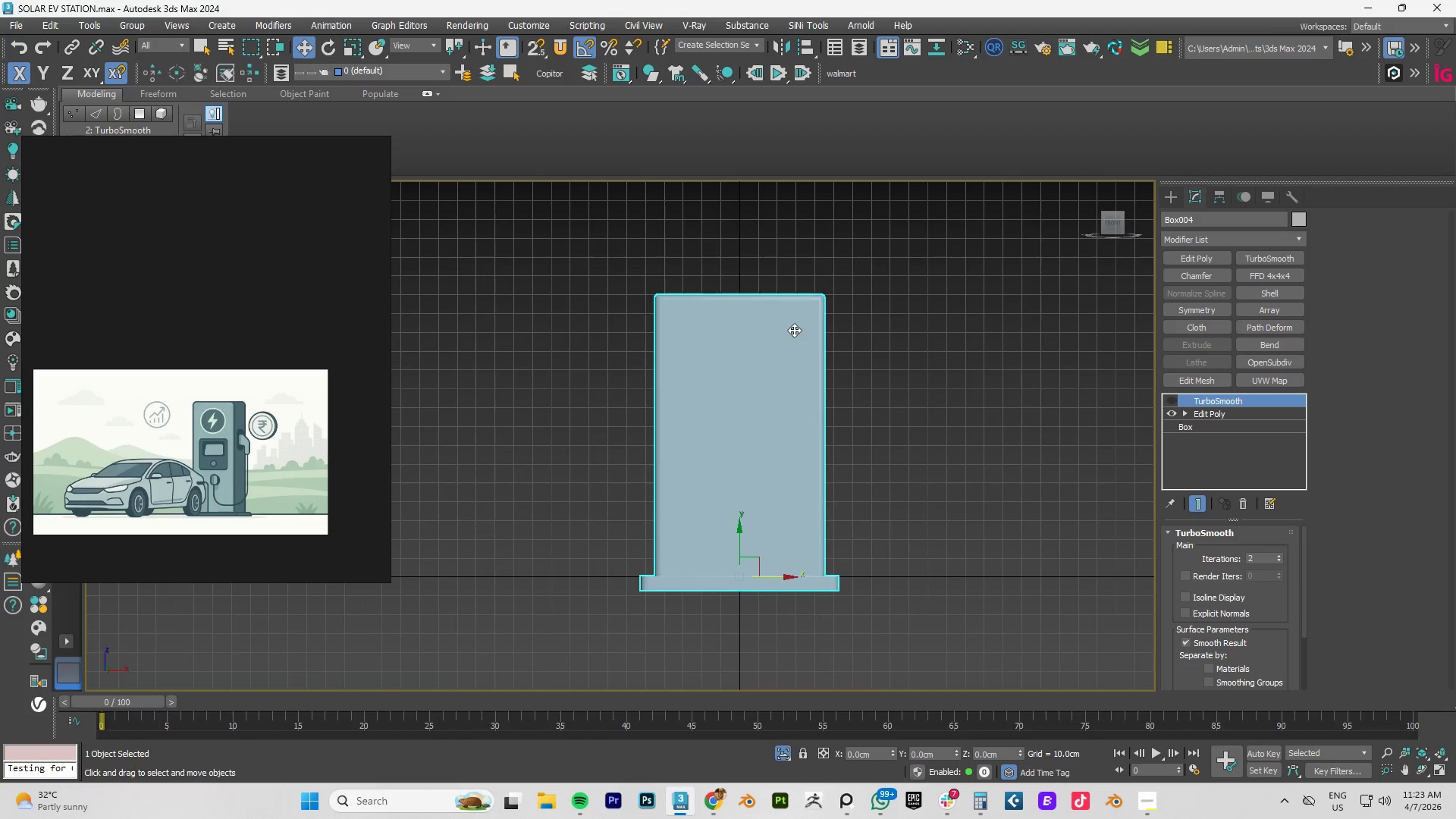 
left_click([1171, 400])
 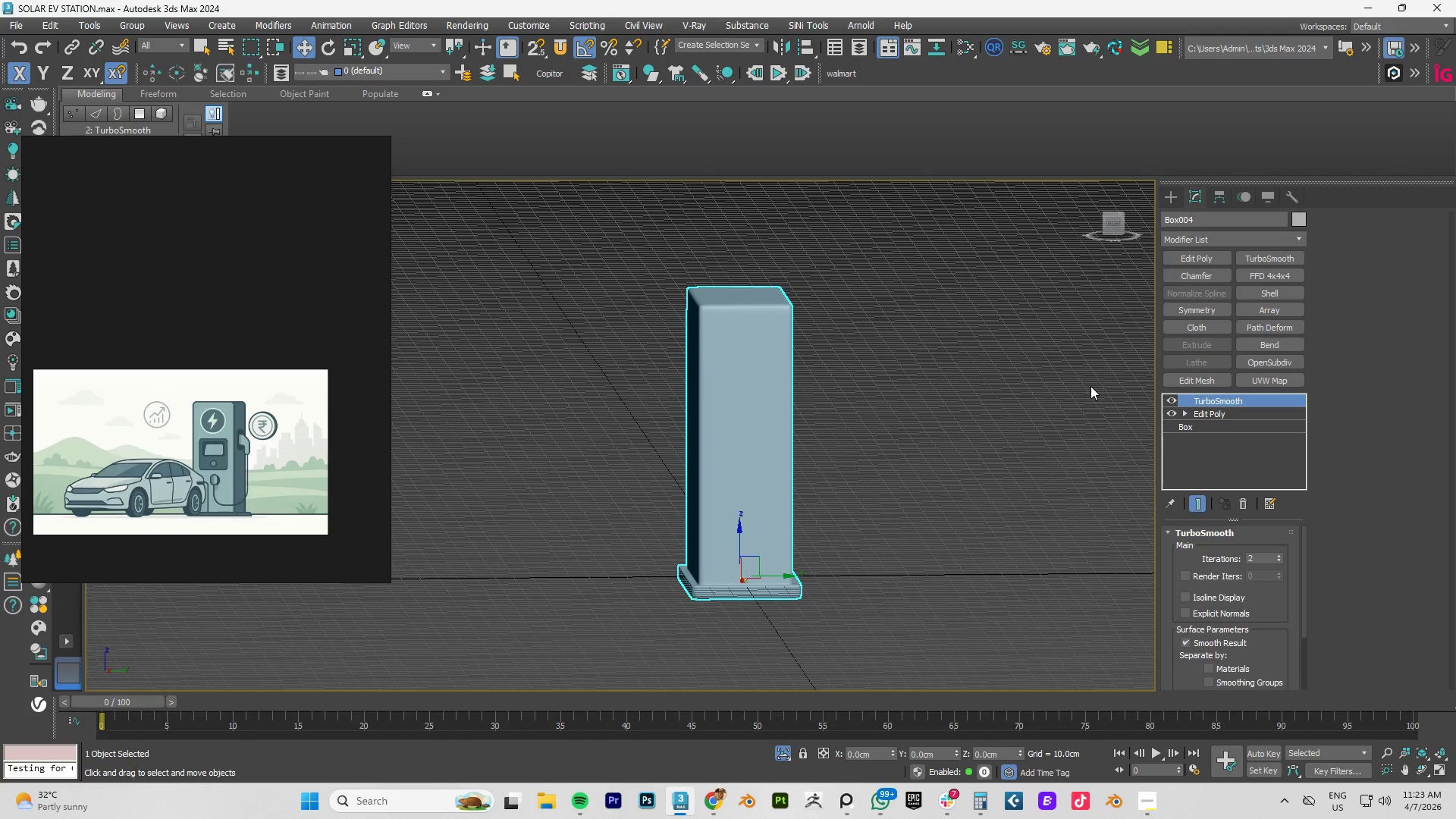 
key(F4)
 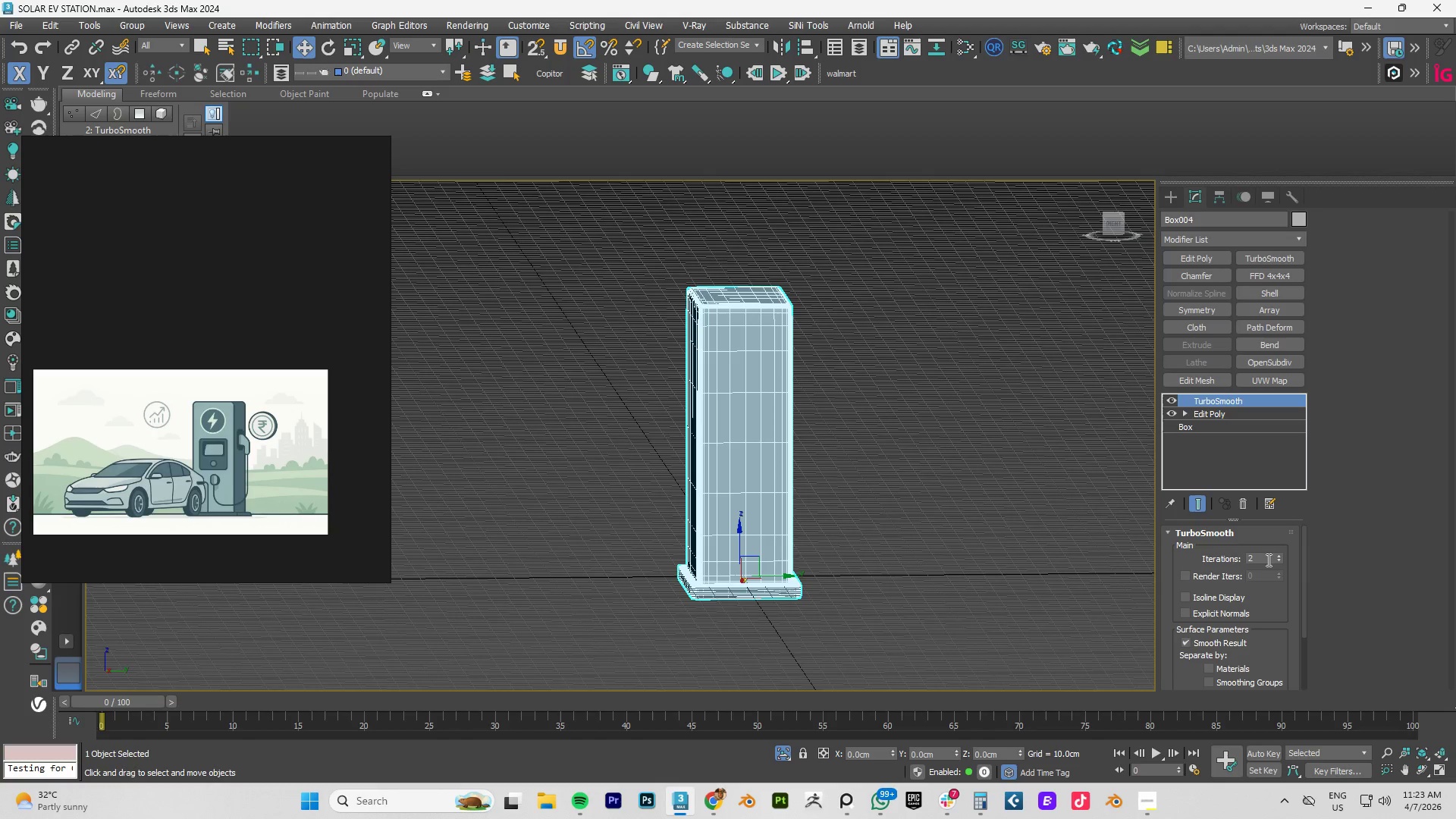 
left_click([1276, 559])
 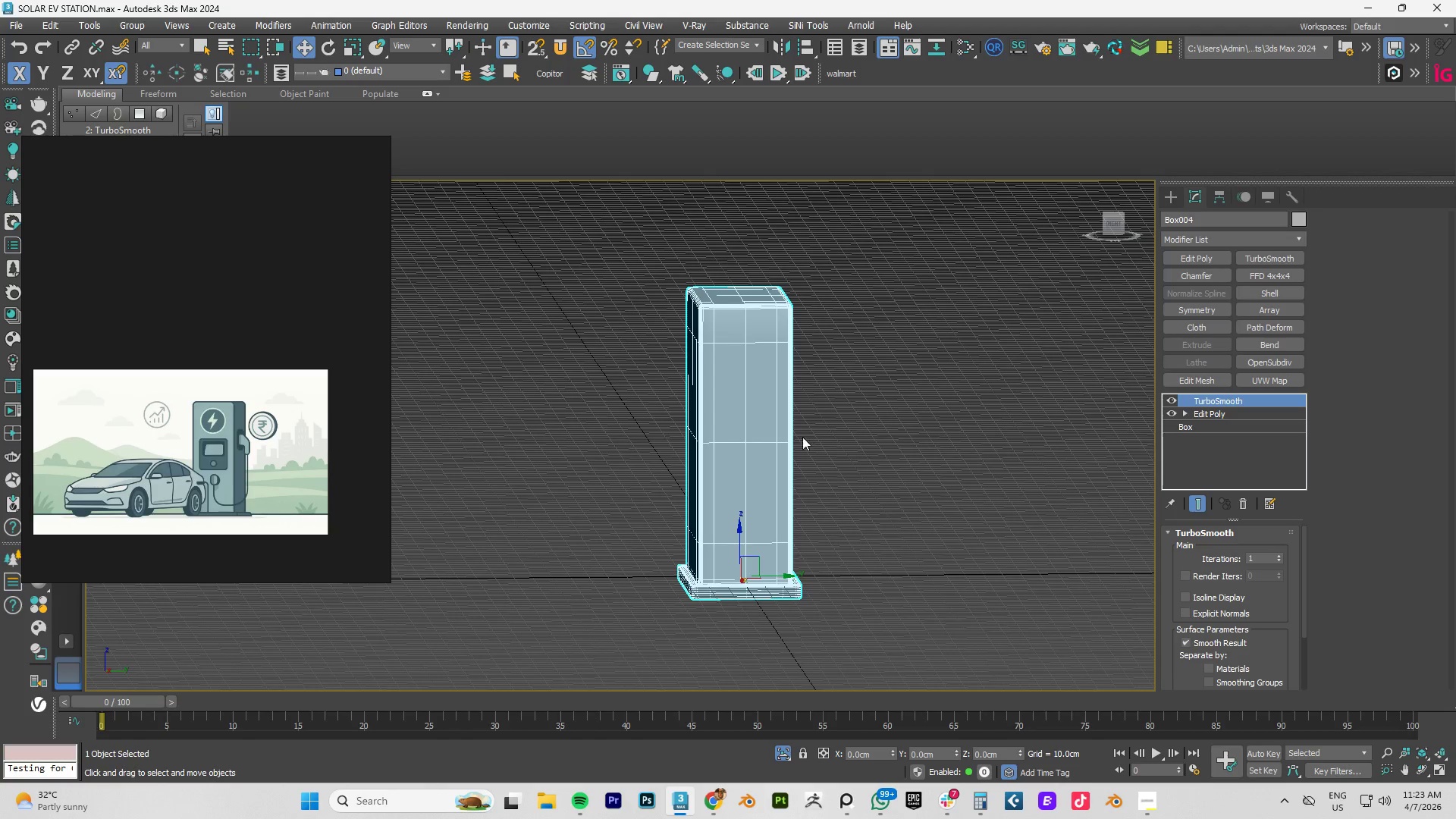 
scroll: coordinate [783, 431], scroll_direction: down, amount: 2.0
 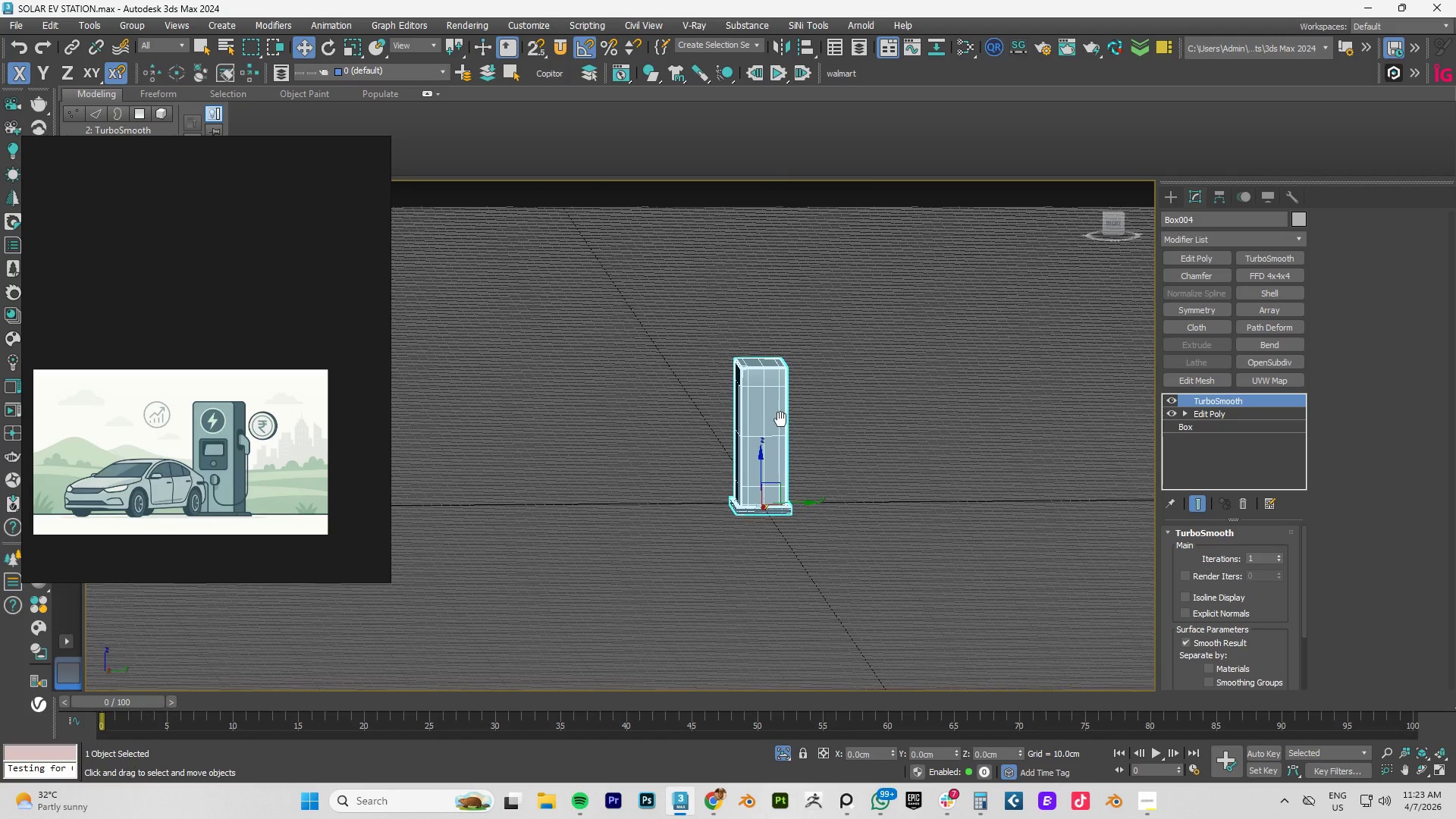 
type(fz)
 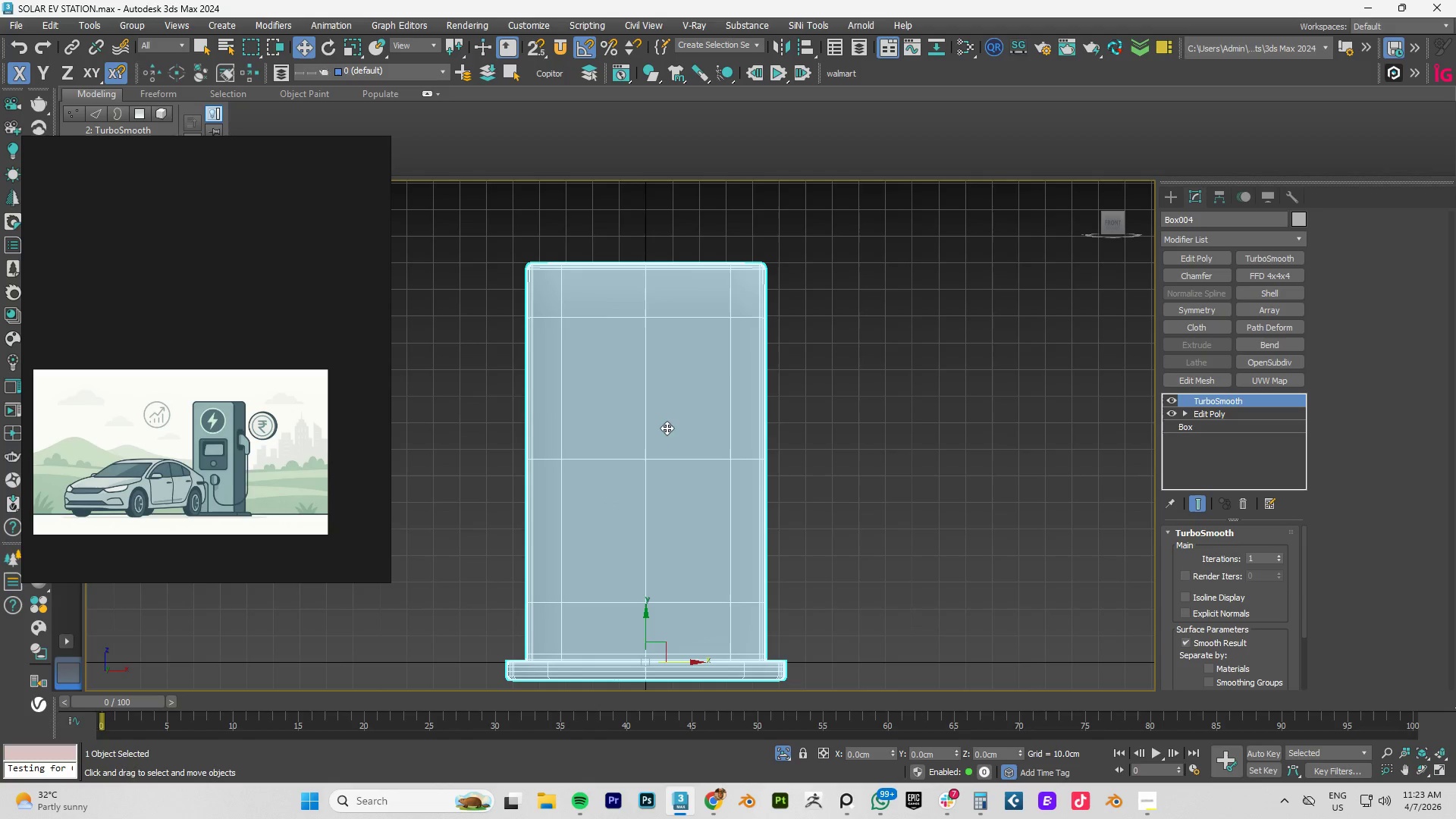 
wait(14.0)
 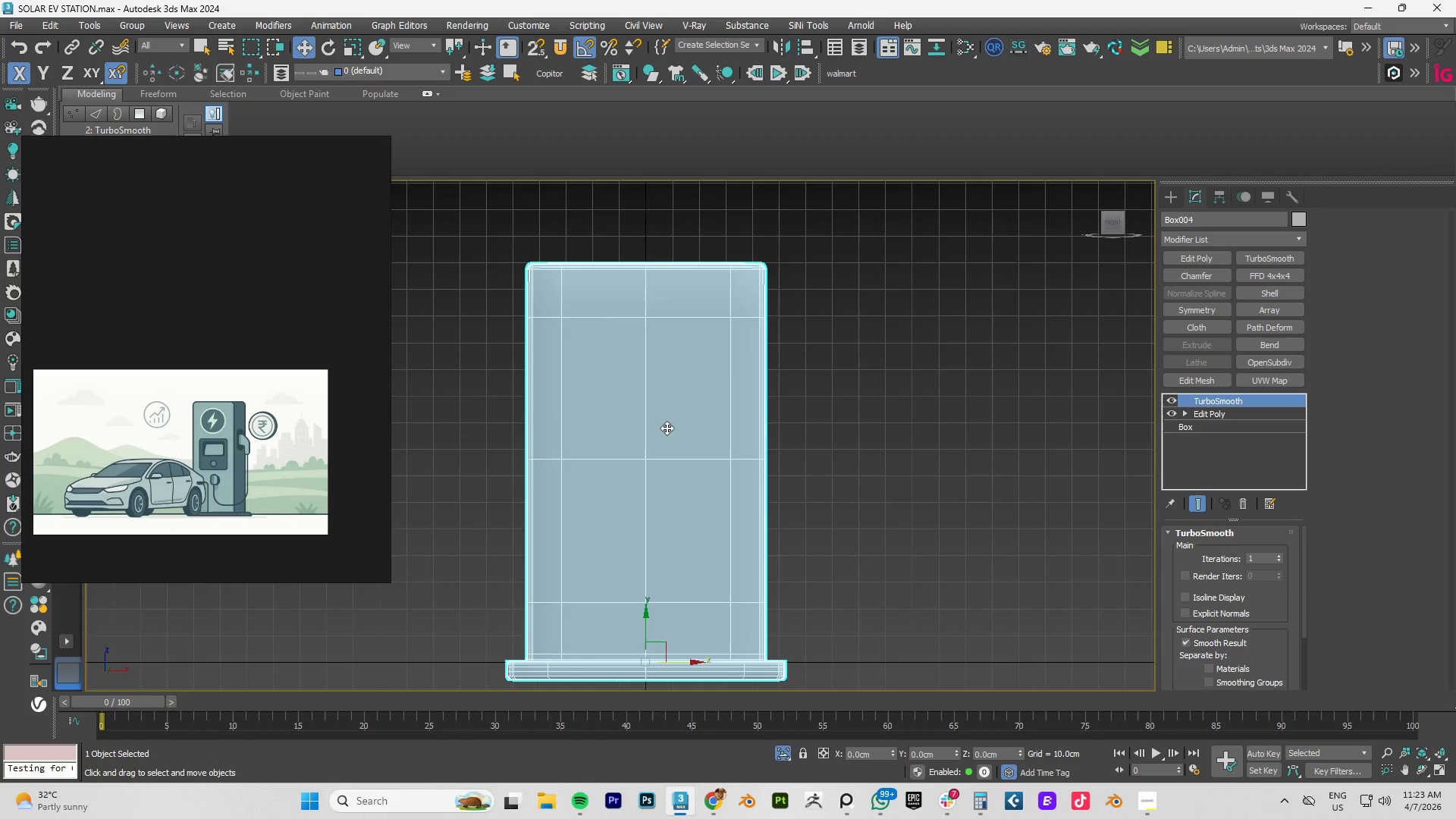 
key(4)
 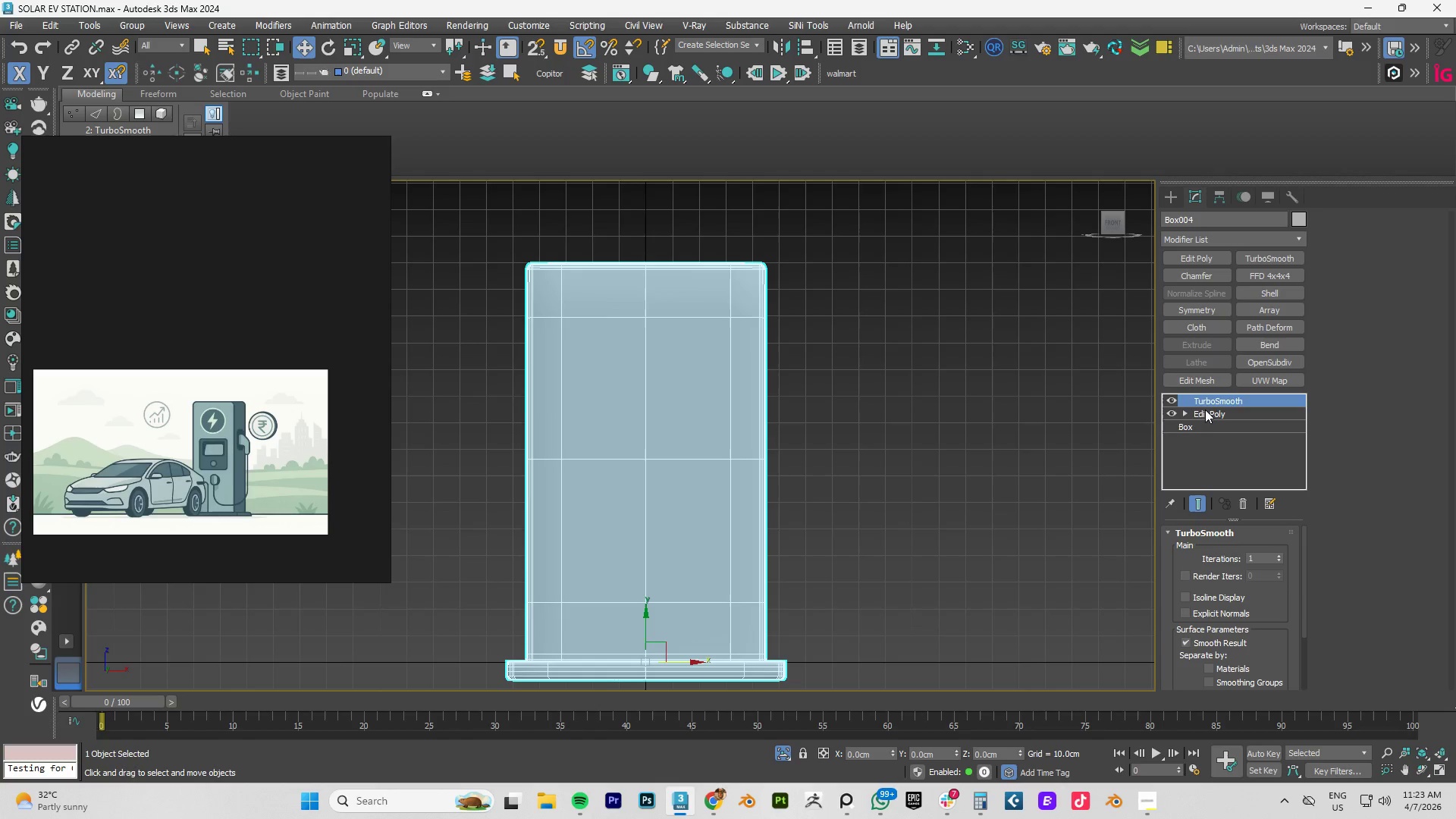 
left_click([1206, 412])
 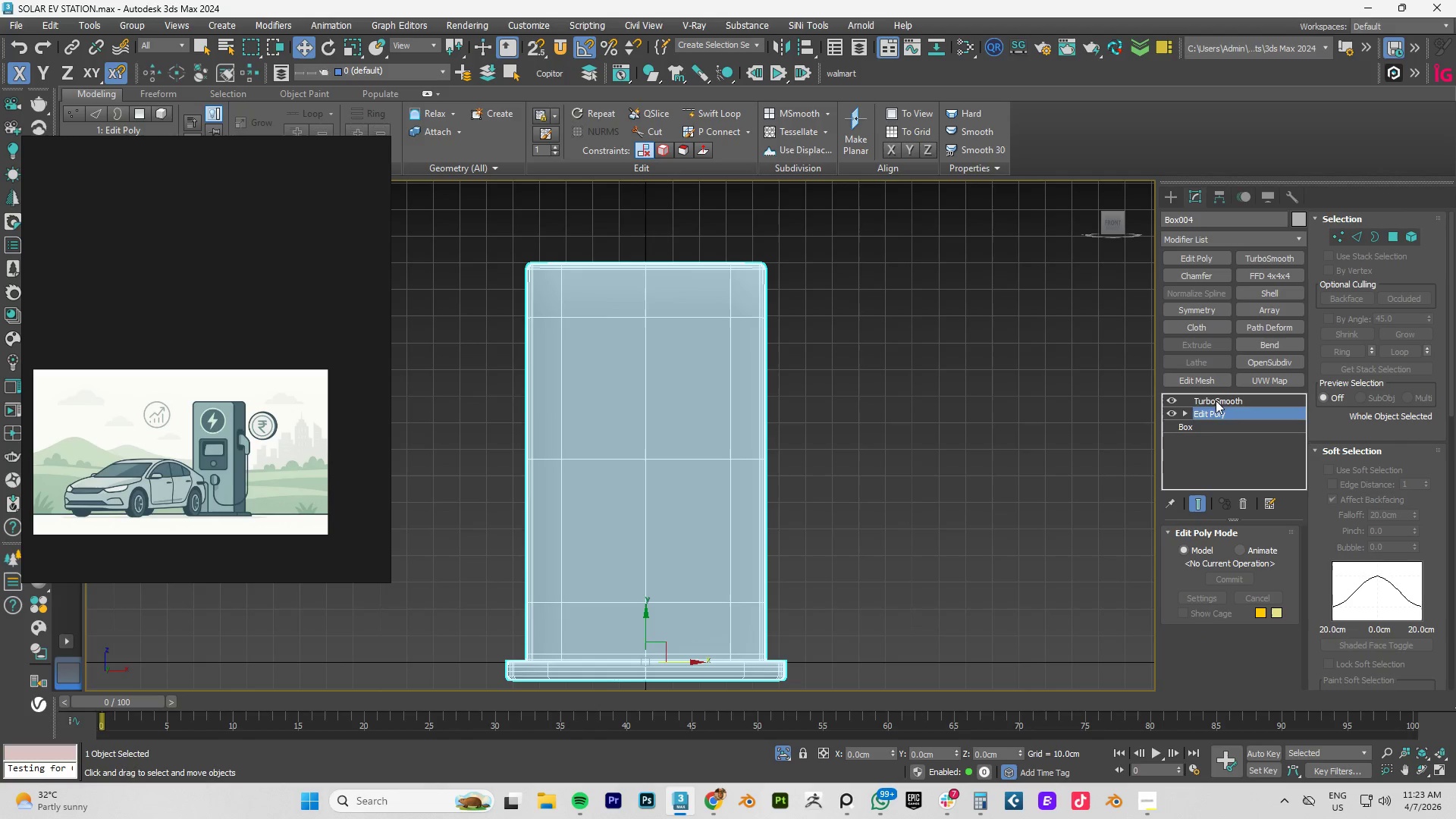 
left_click([1219, 400])
 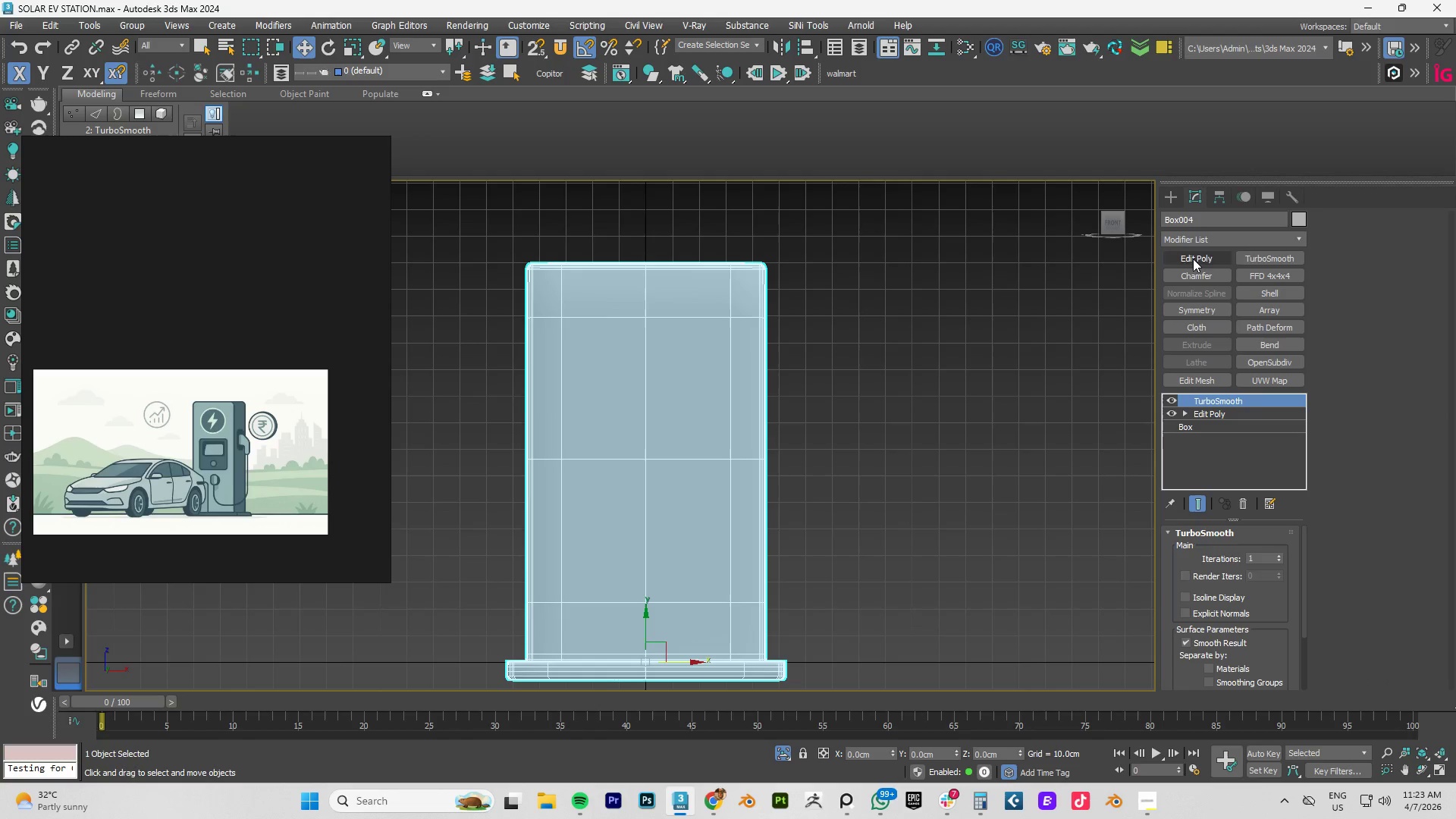 
left_click([1193, 259])
 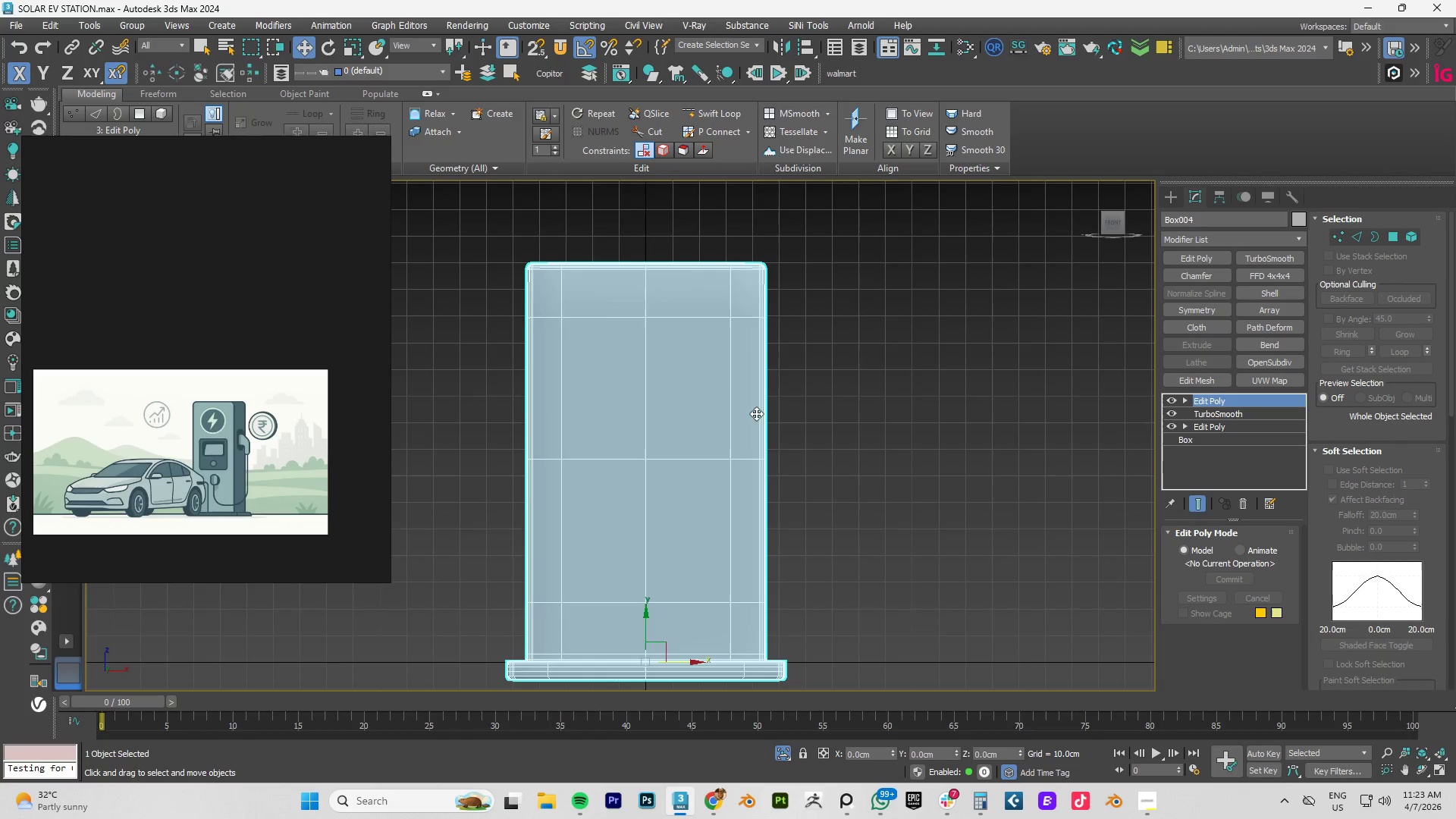 
key(4)
 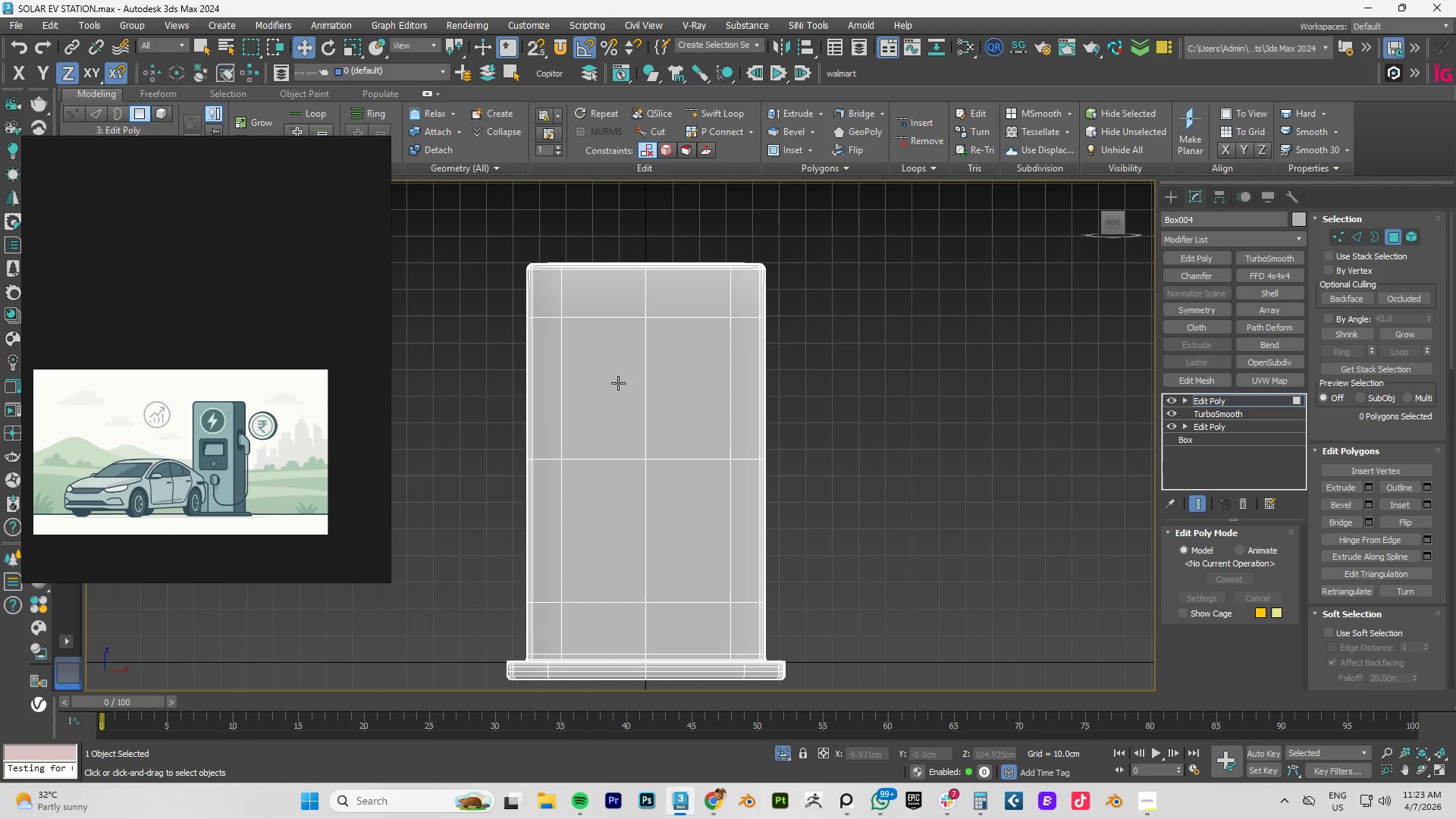 
left_click([613, 383])
 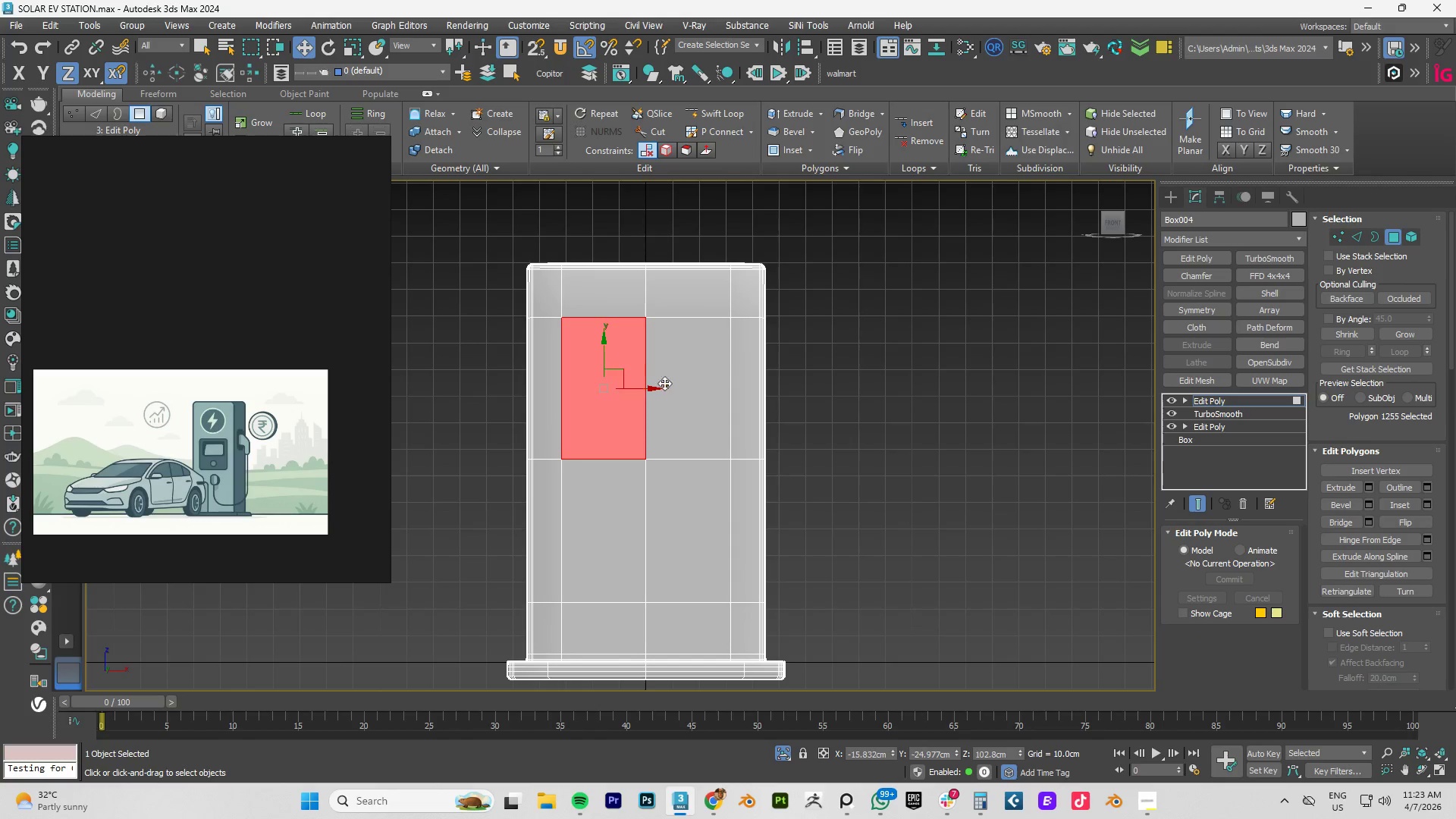 
hold_key(key=ControlLeft, duration=1.5)
left_click([693, 384])
 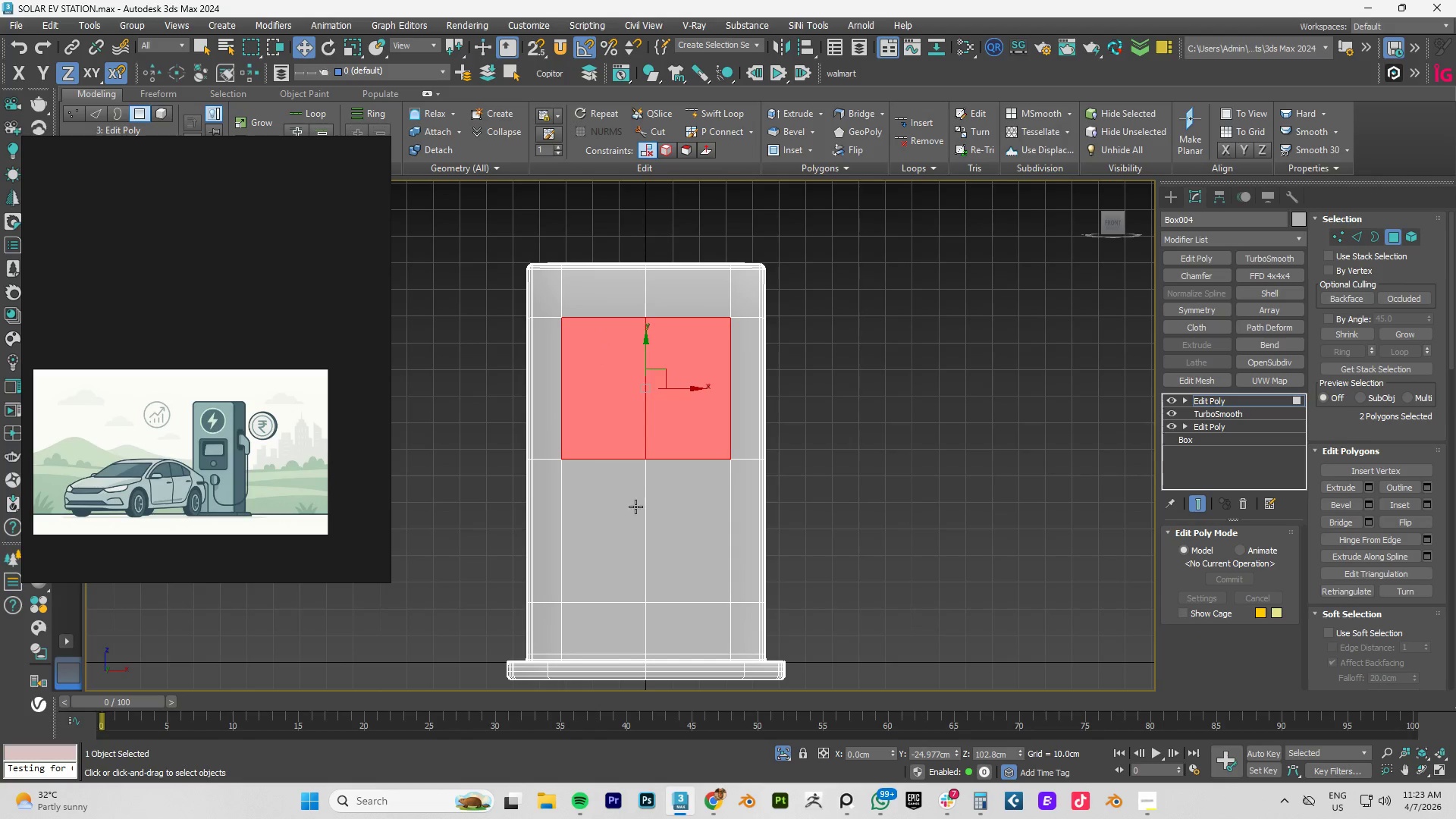 
left_click([627, 510])
 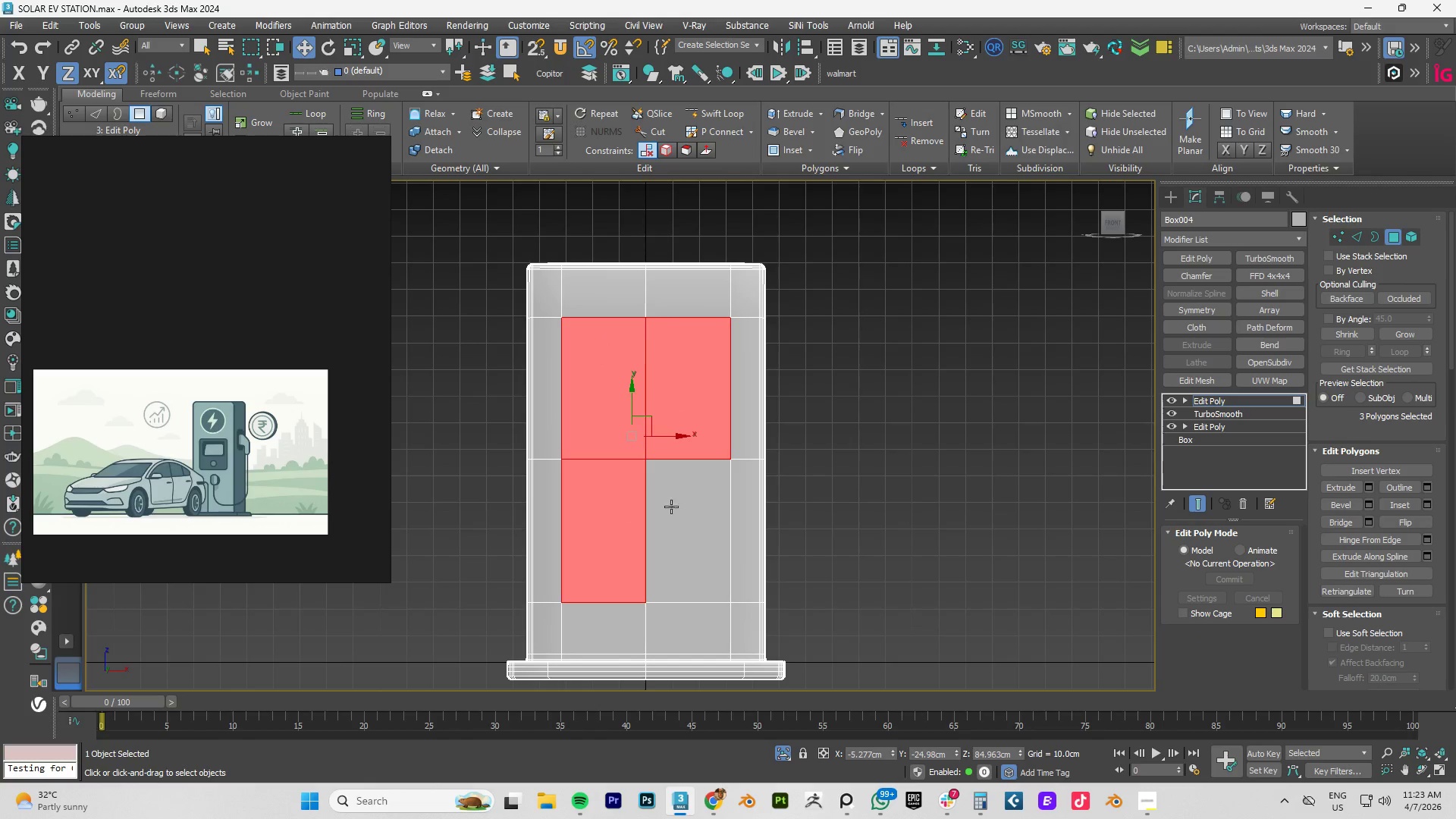 
double_click([671, 507])
 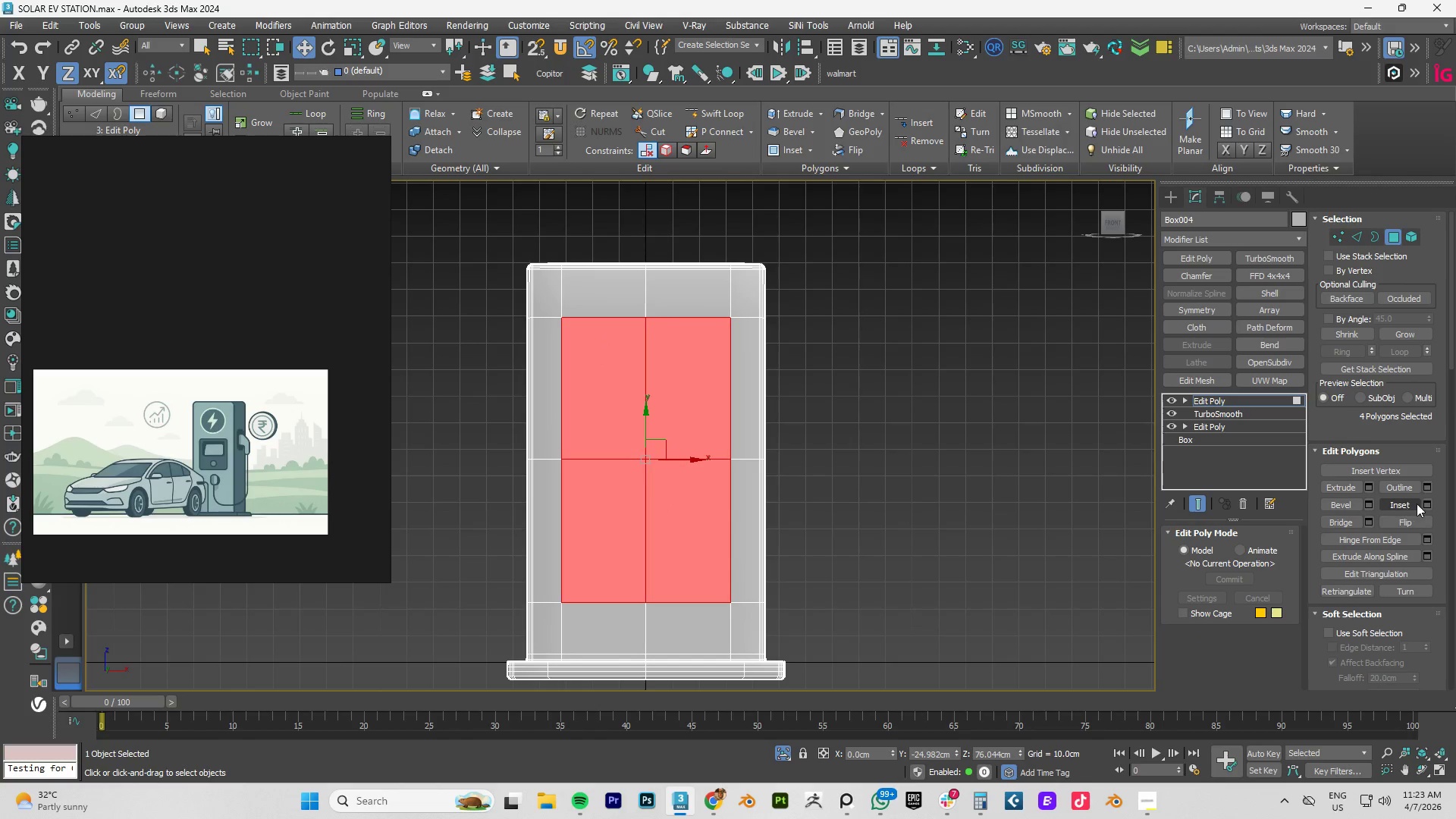 
left_click([1425, 504])
 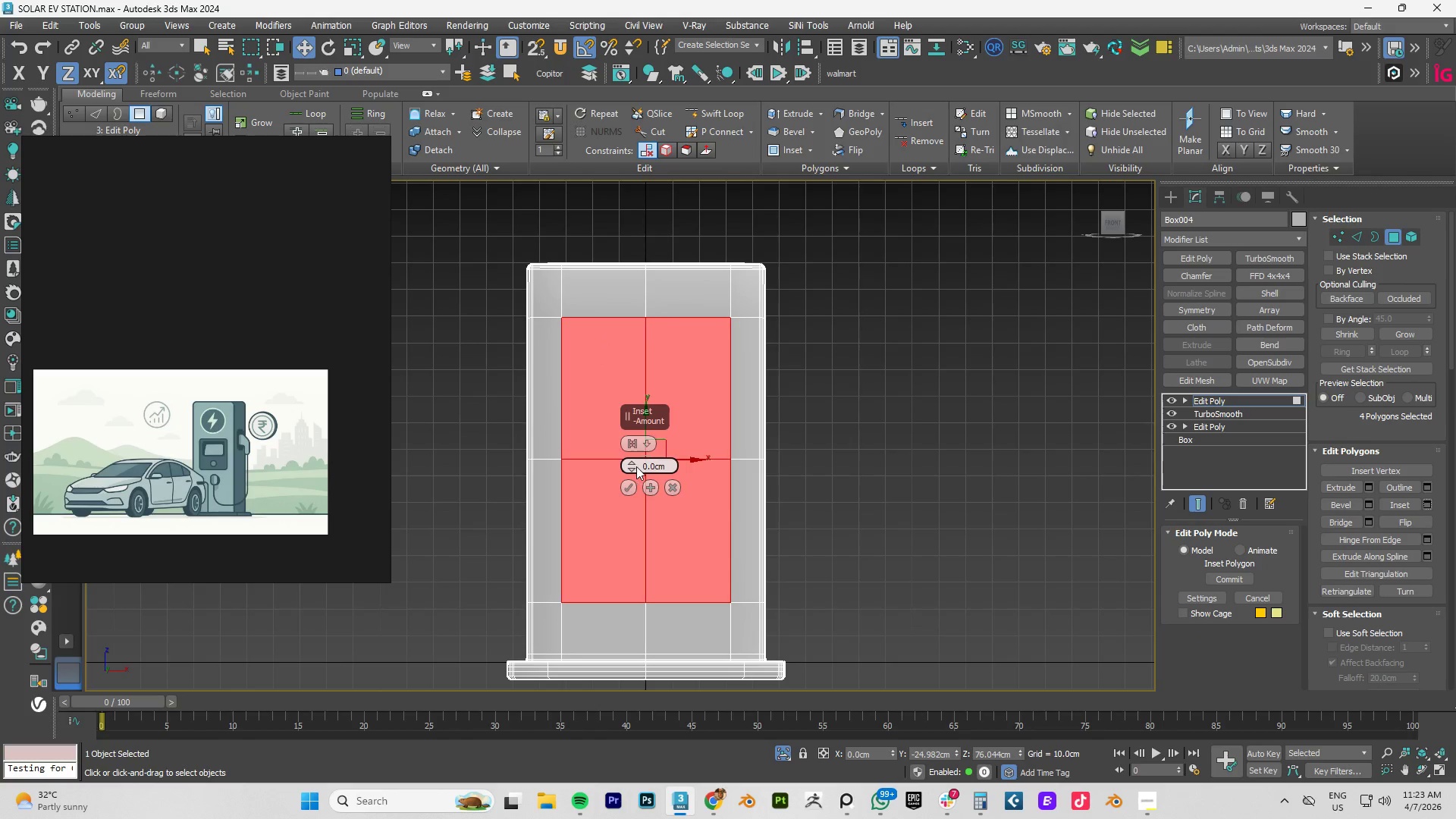 
left_click_drag(start_coordinate=[634, 466], to_coordinate=[640, 444])
 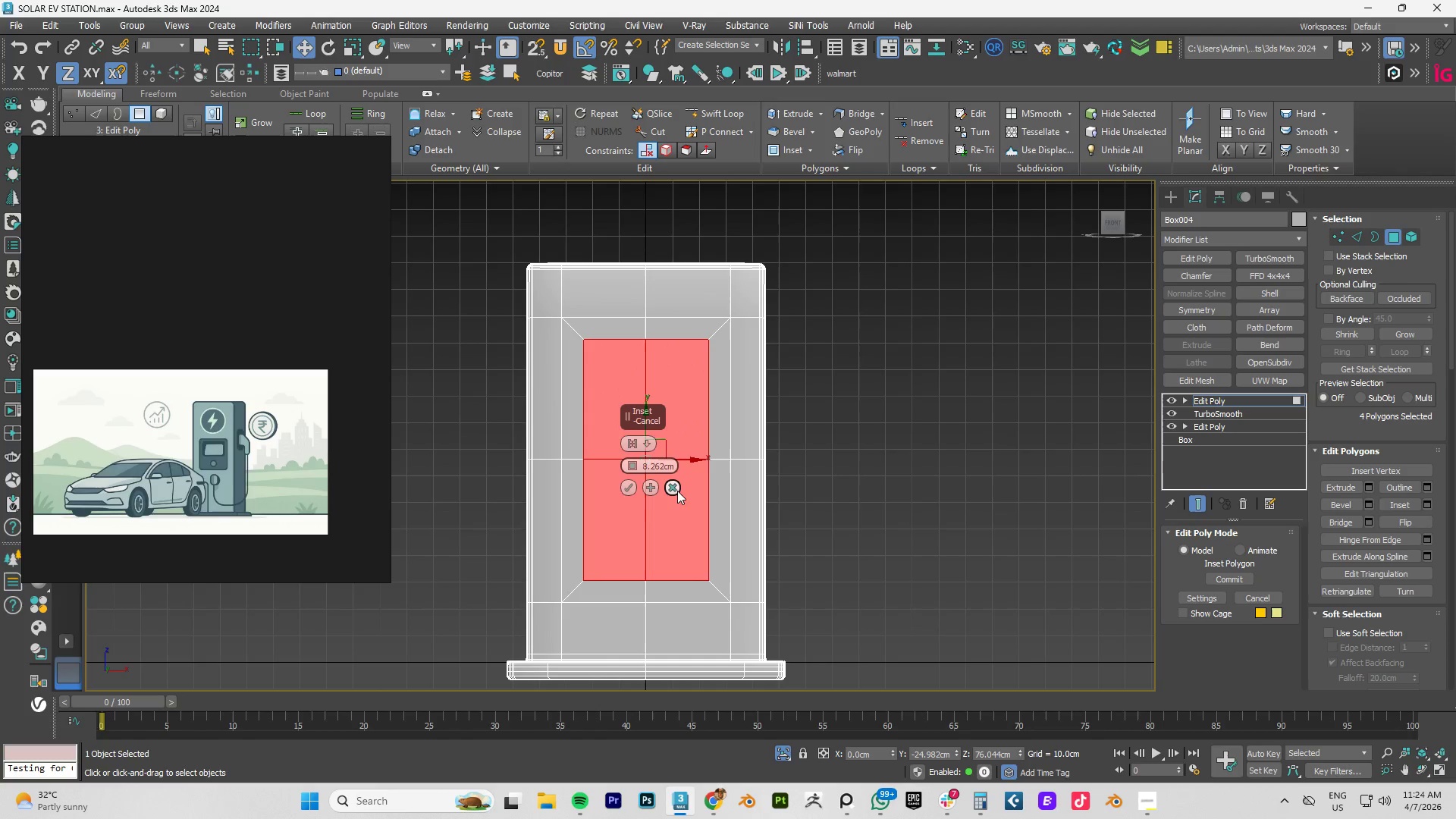 
left_click([677, 491])
 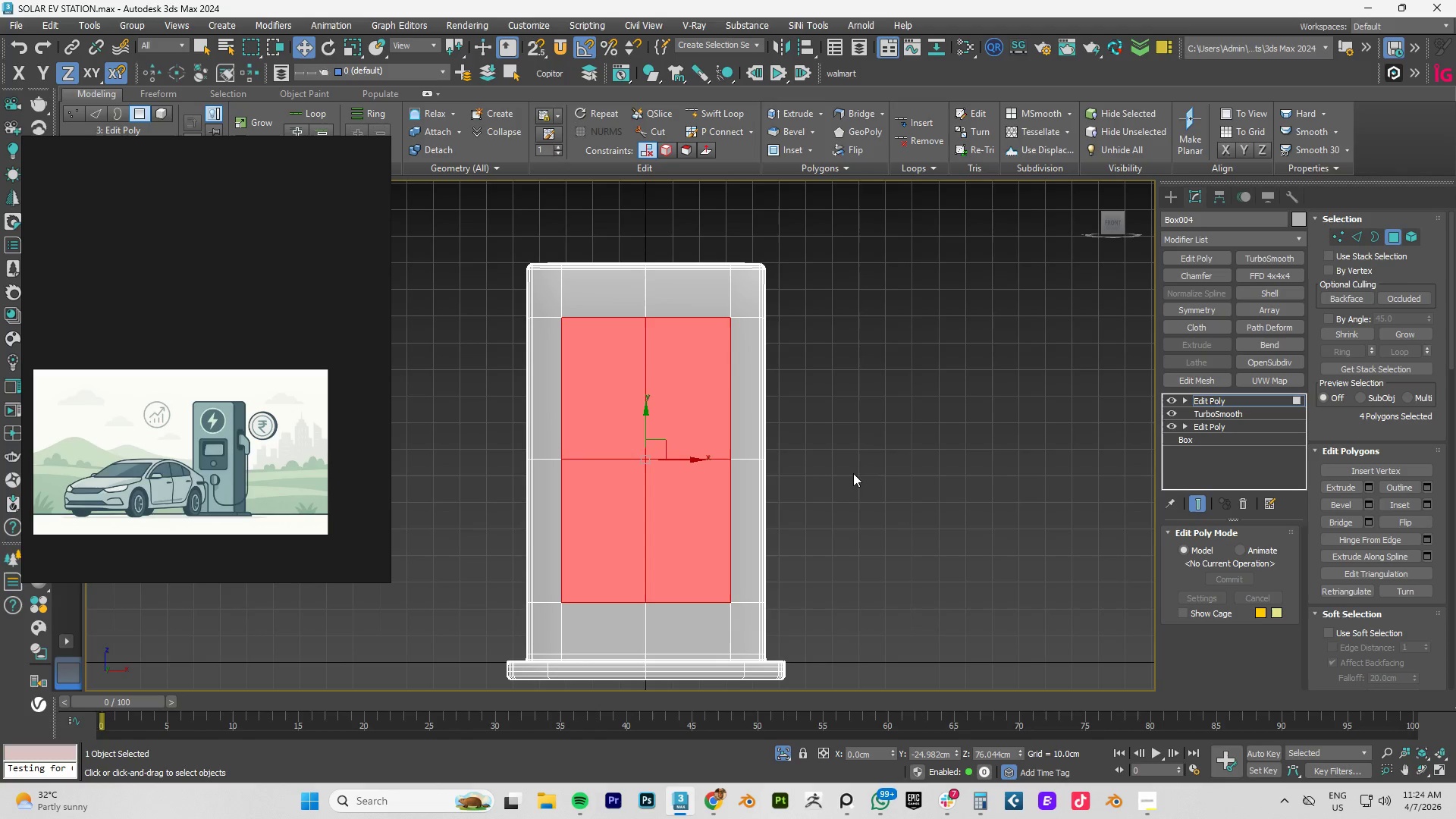 
left_click([891, 469])
 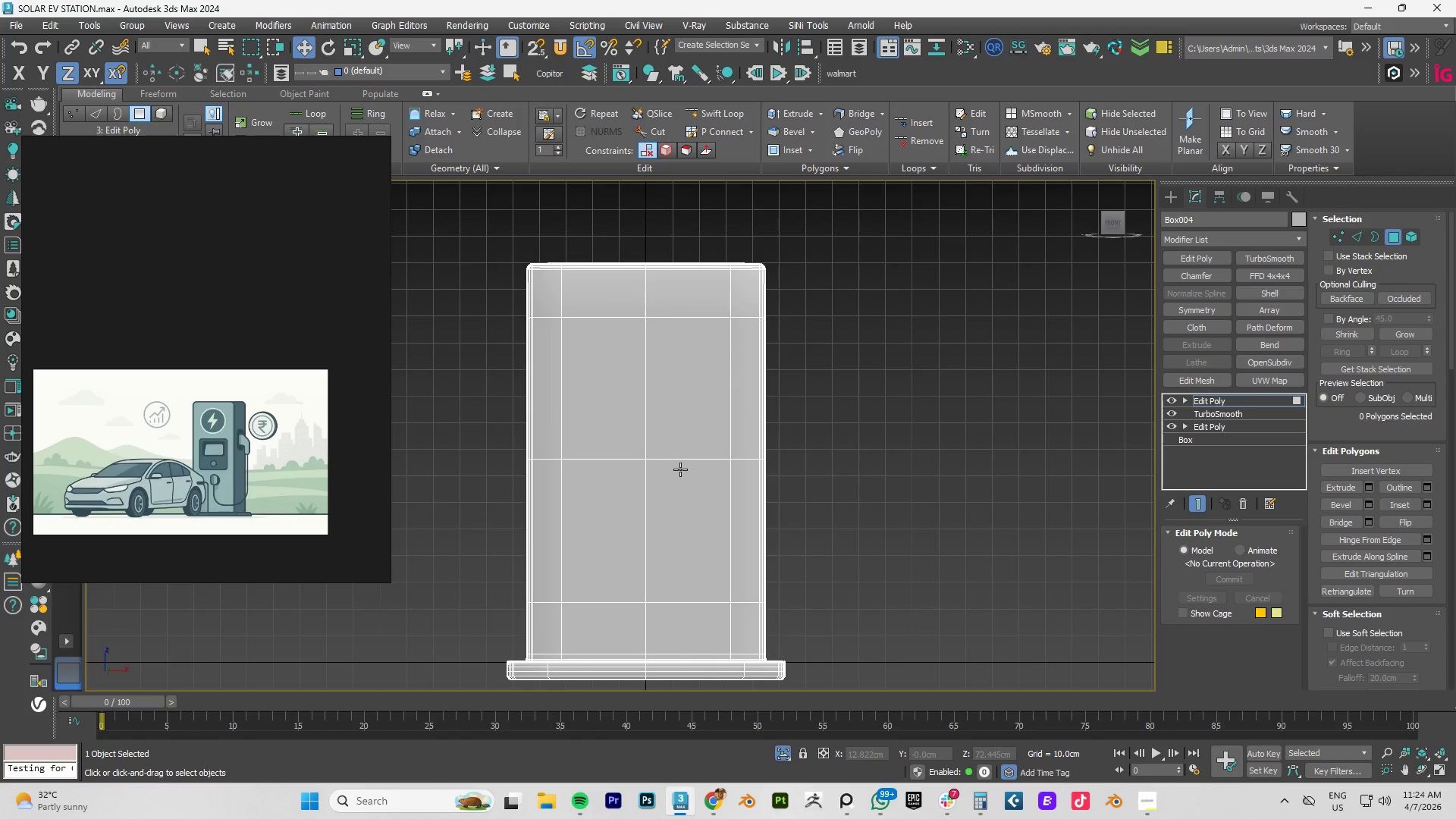 
key(2)
 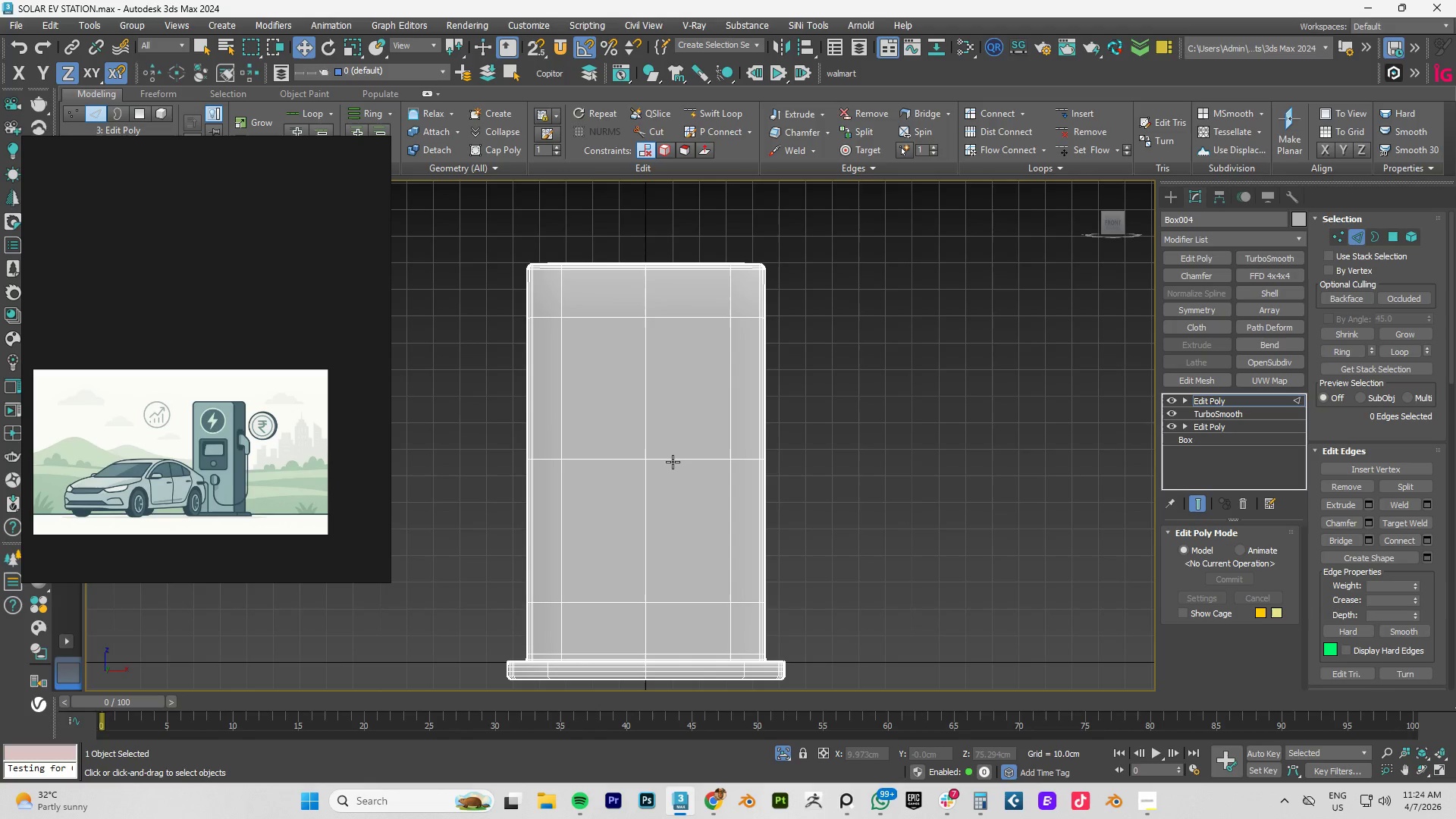 
double_click([673, 459])
 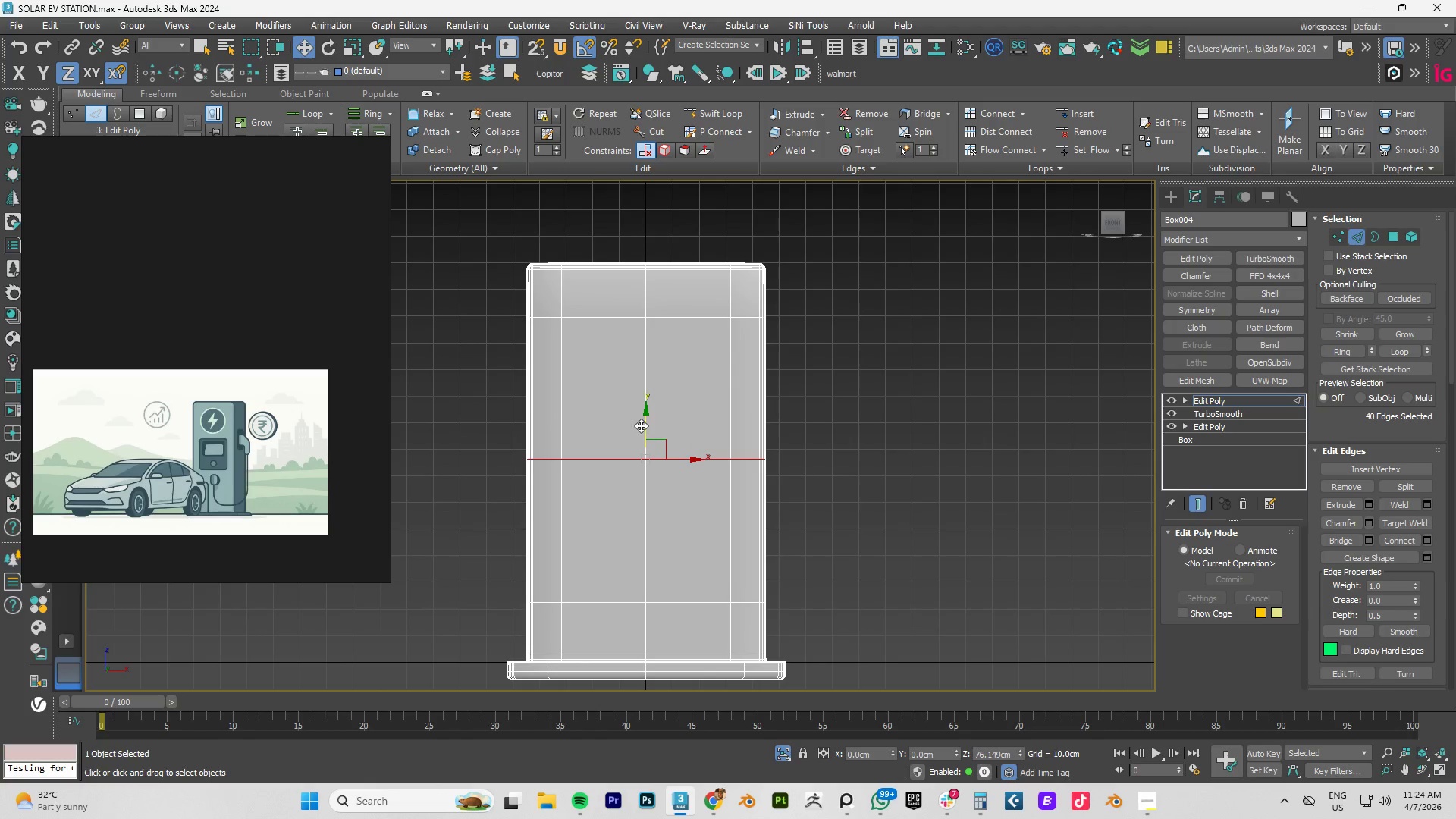 
left_click_drag(start_coordinate=[647, 424], to_coordinate=[646, 469])
 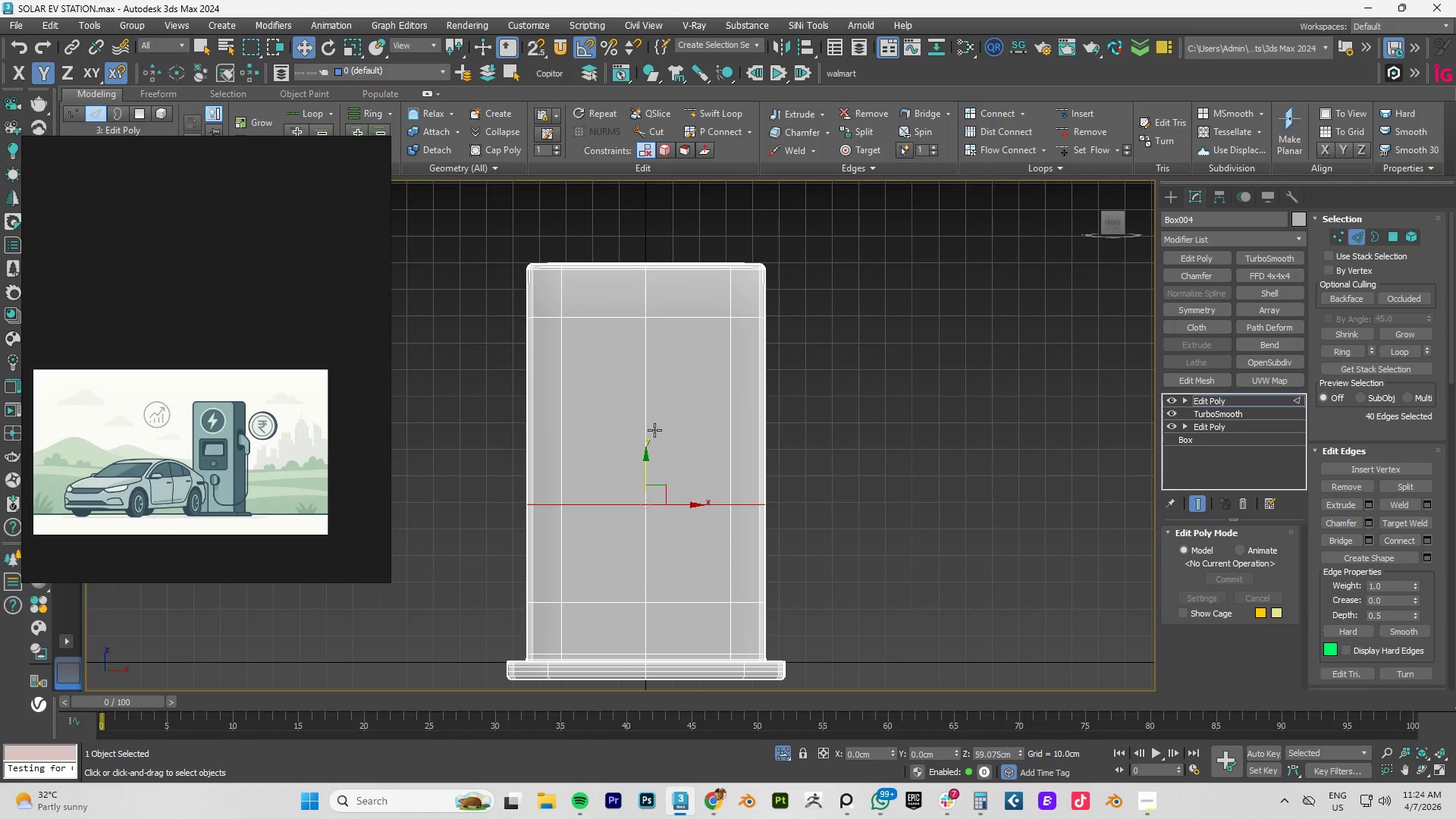 
key(Alt+1)
 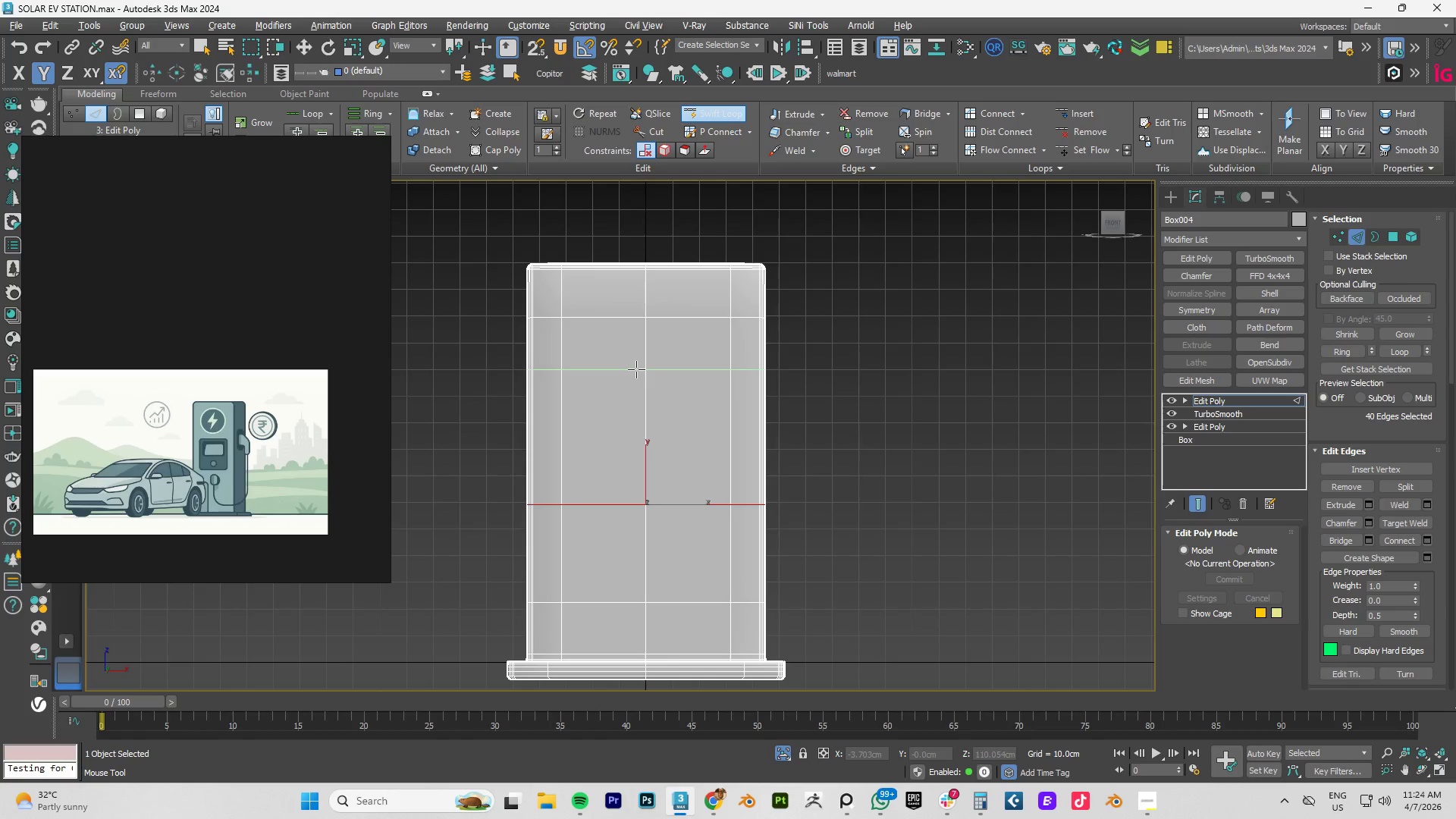 
wait(7.23)
 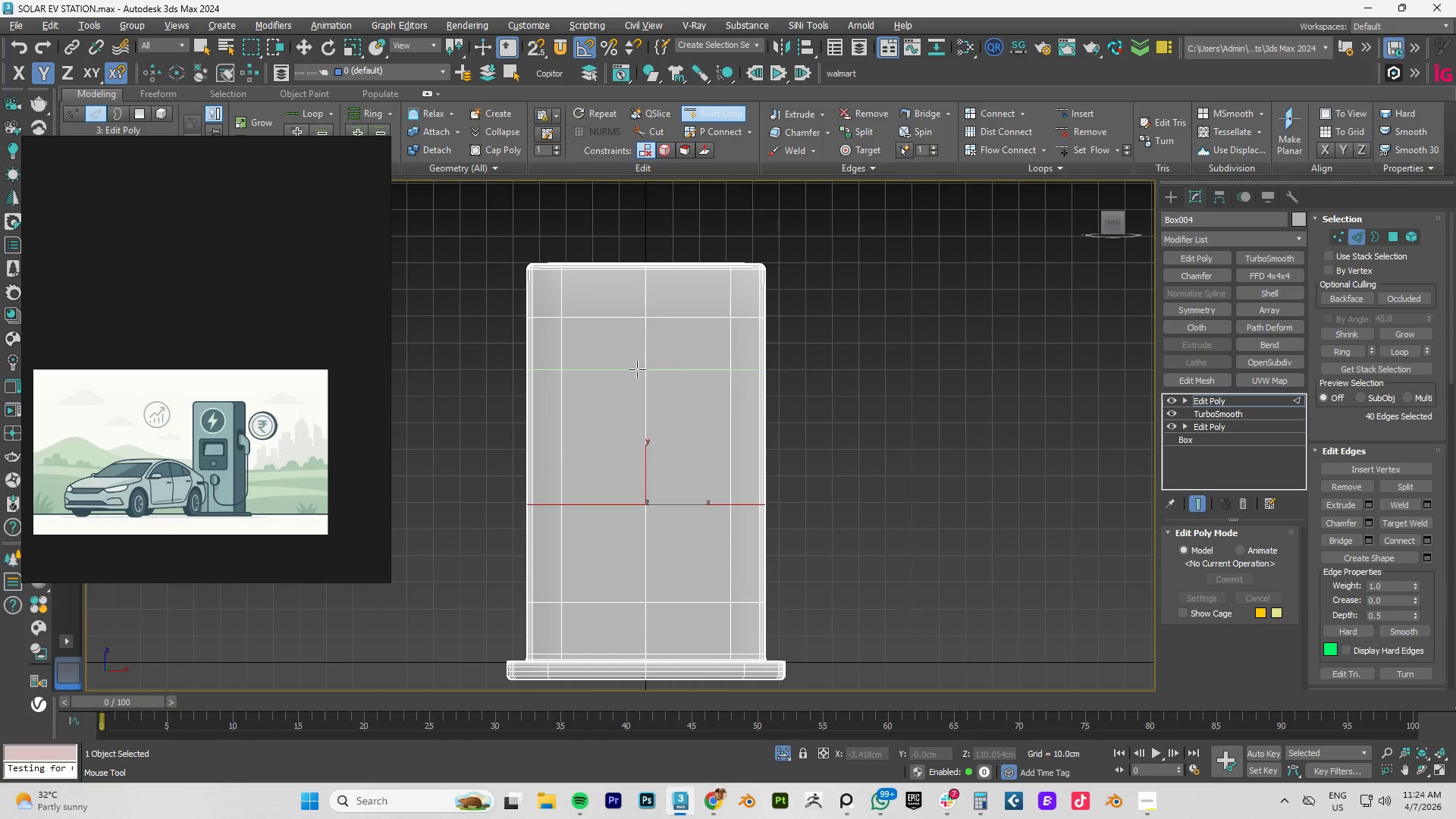 
left_click([636, 369])
 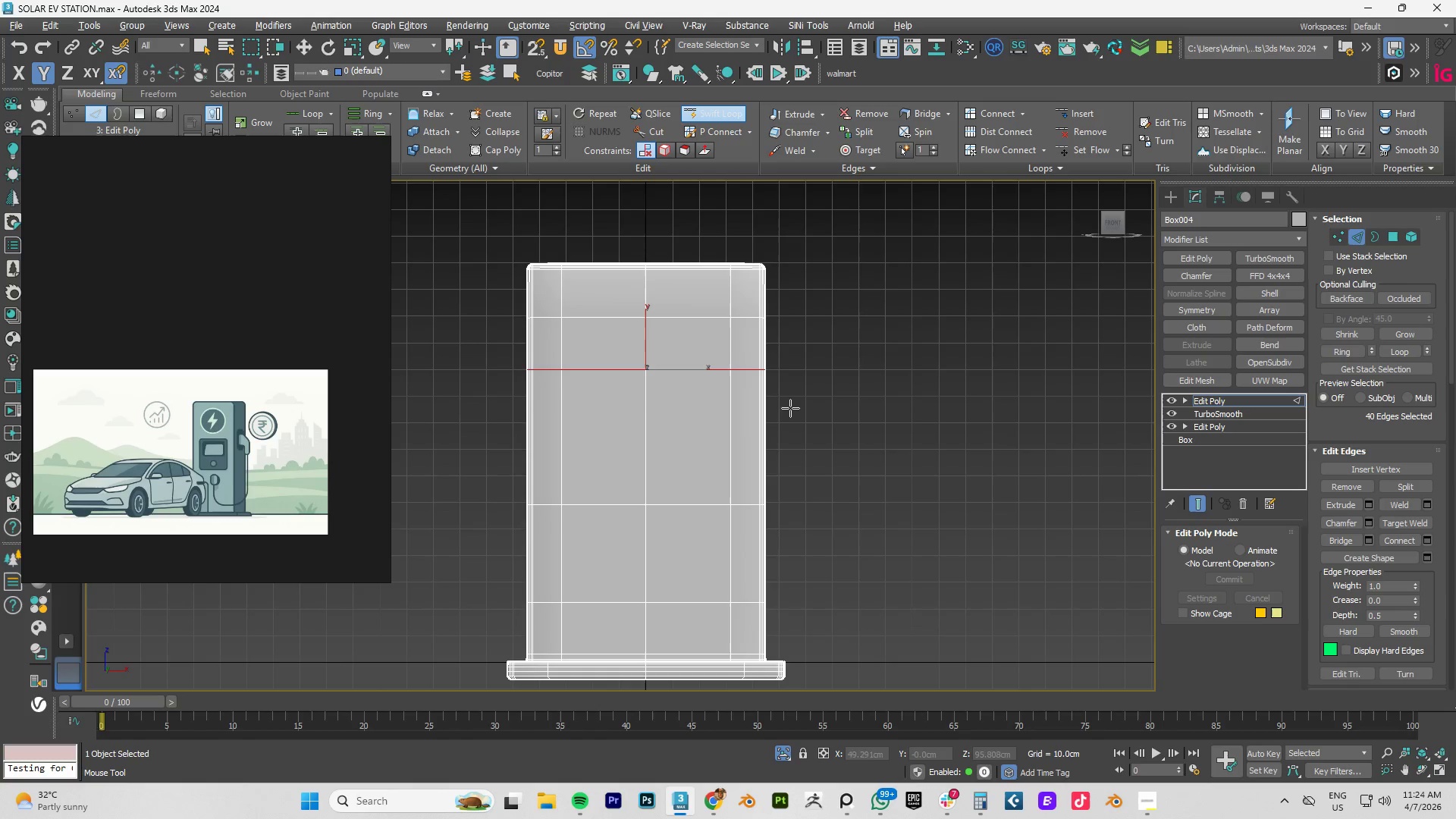 
right_click([814, 410])
 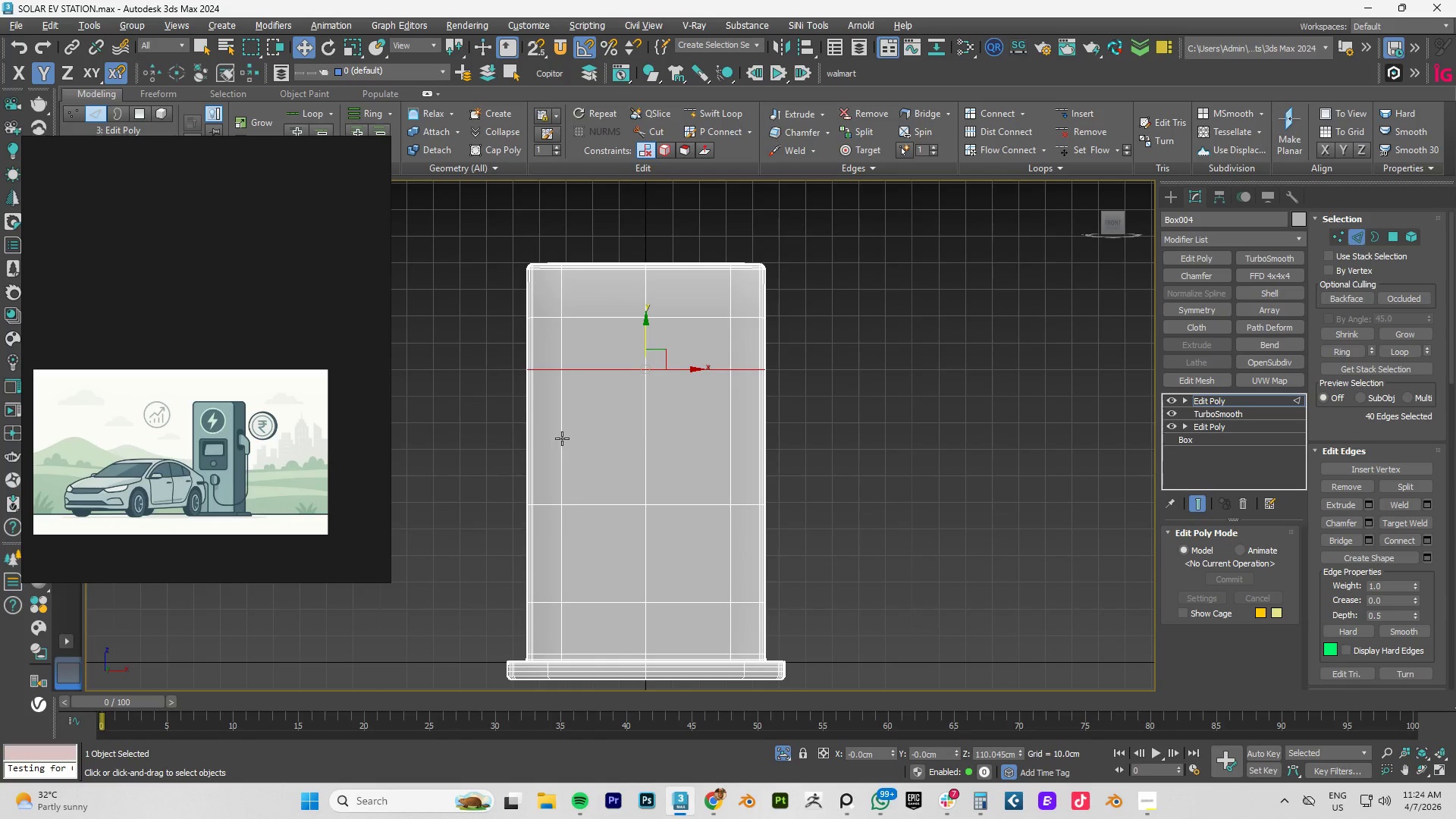 
double_click([560, 438])
 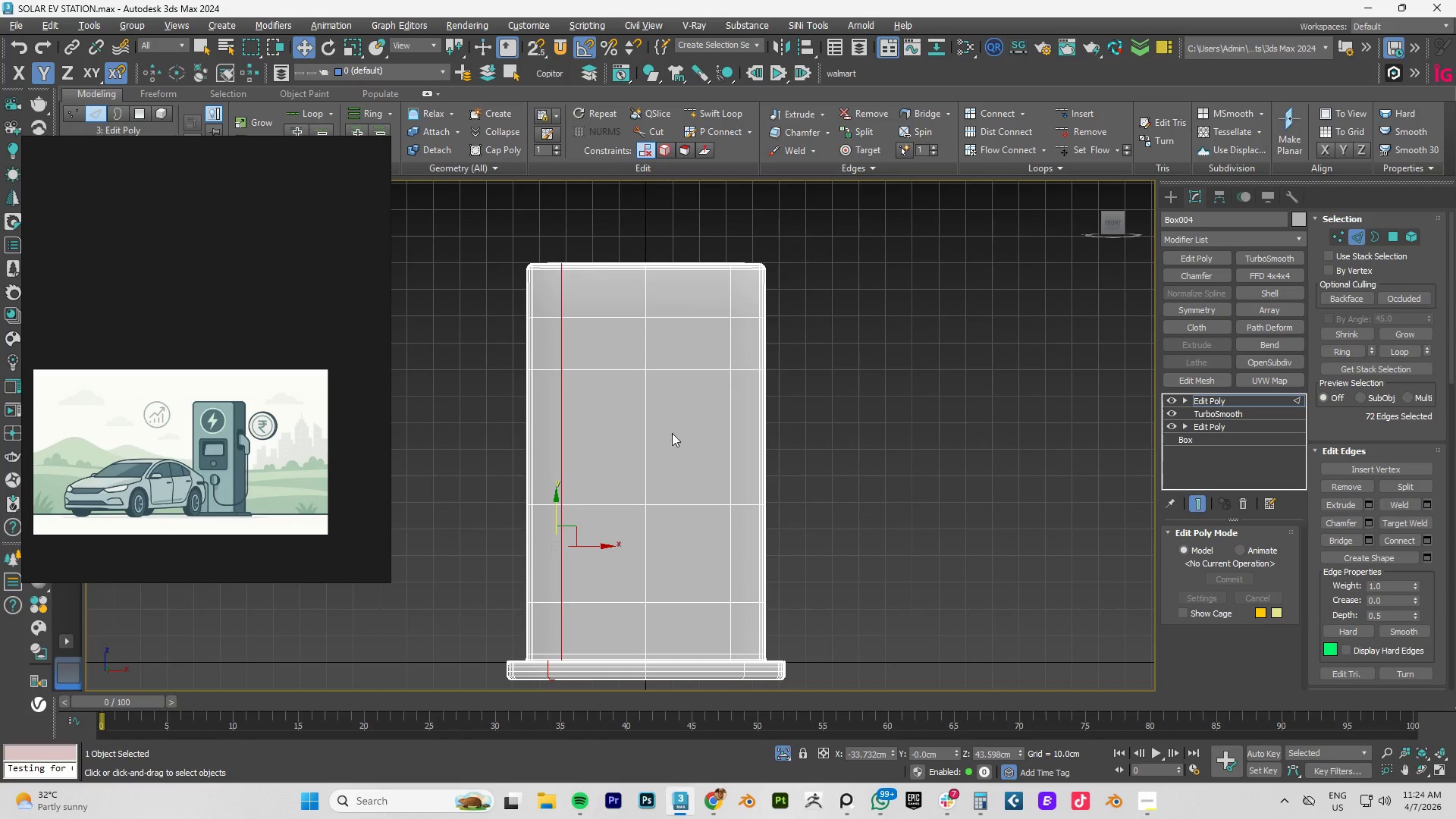 
hold_key(key=ControlLeft, duration=0.91)
double_click([730, 433])
 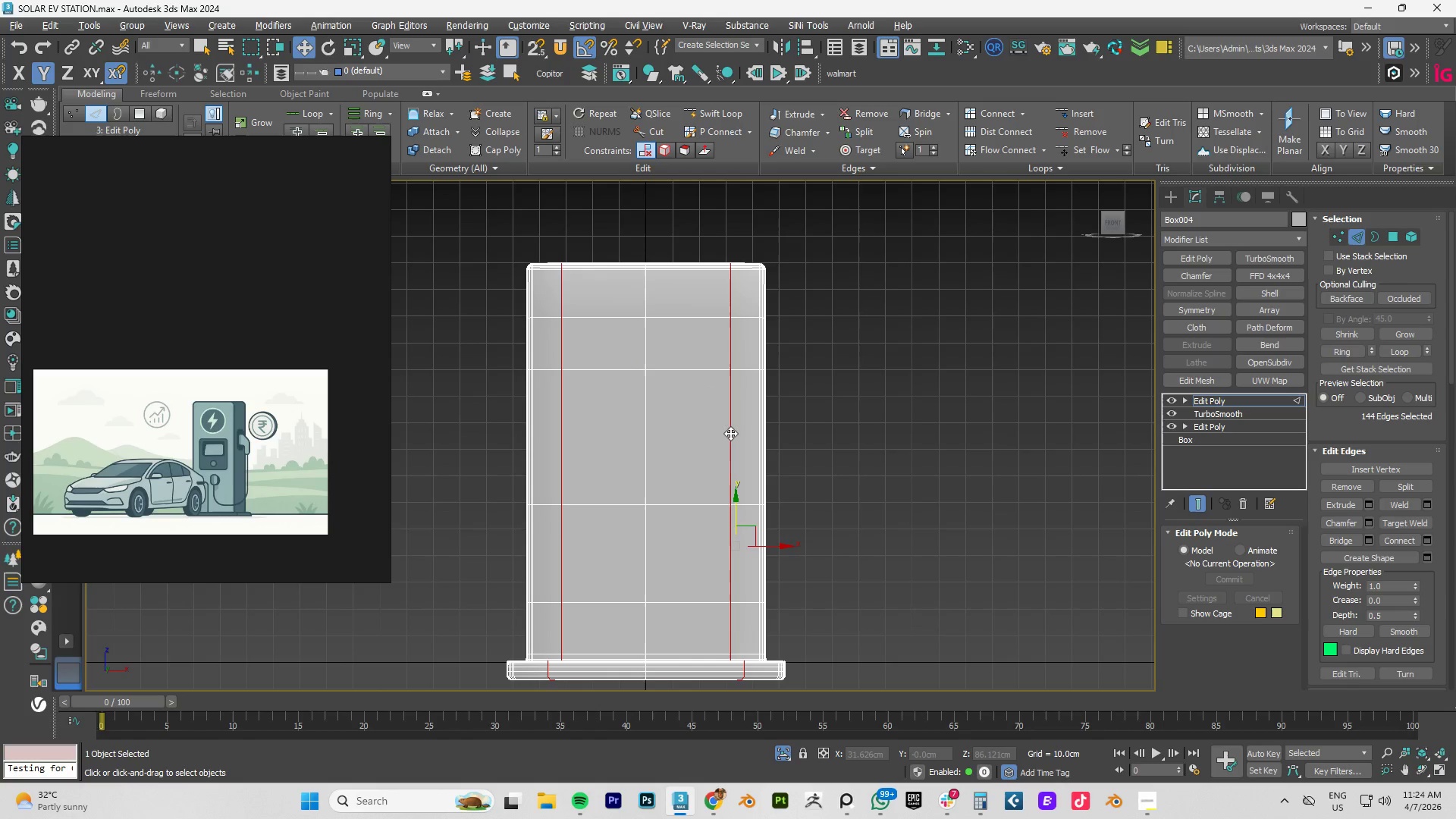 
key(R)
 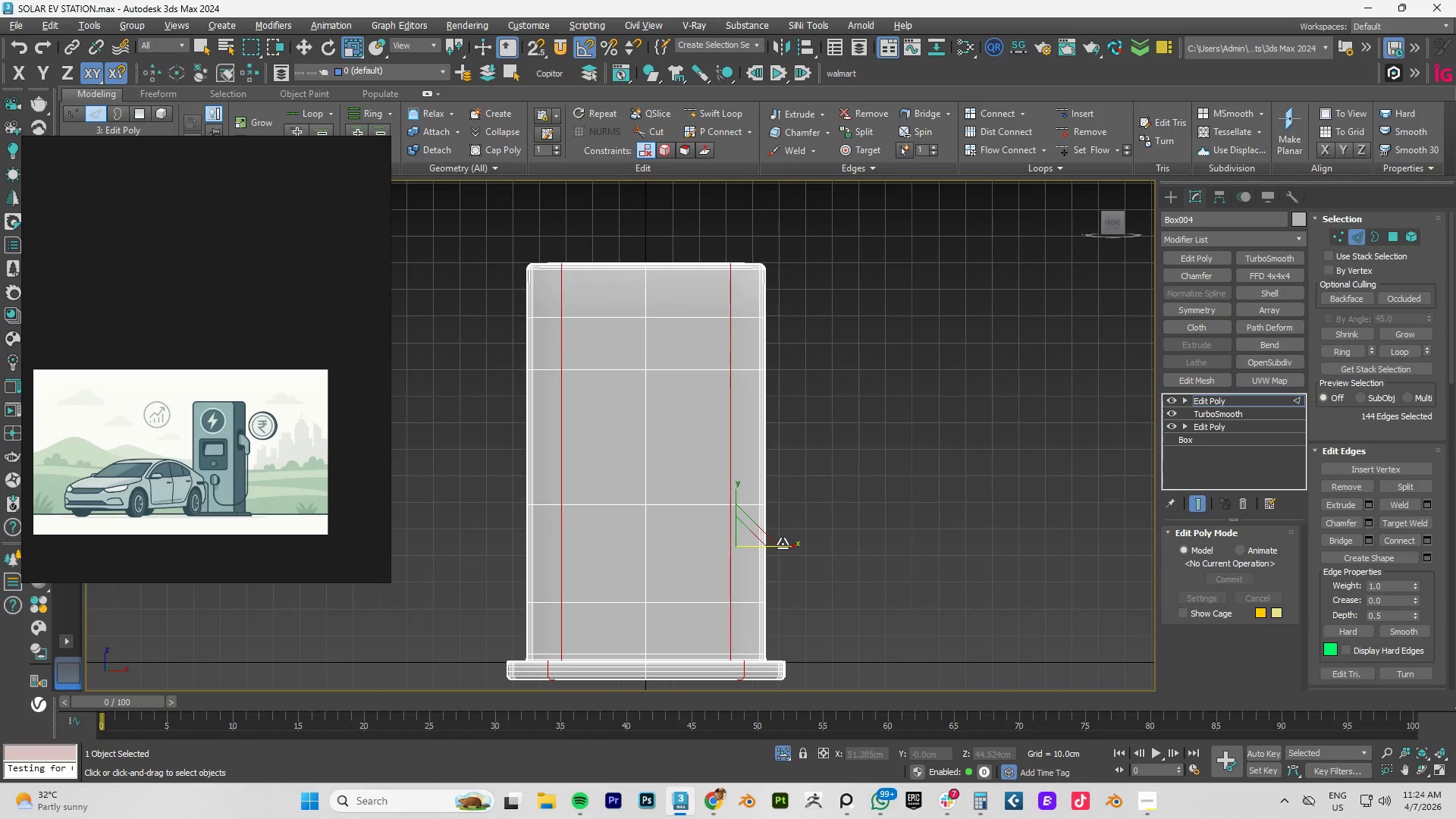 
left_click_drag(start_coordinate=[783, 544], to_coordinate=[904, 533])
 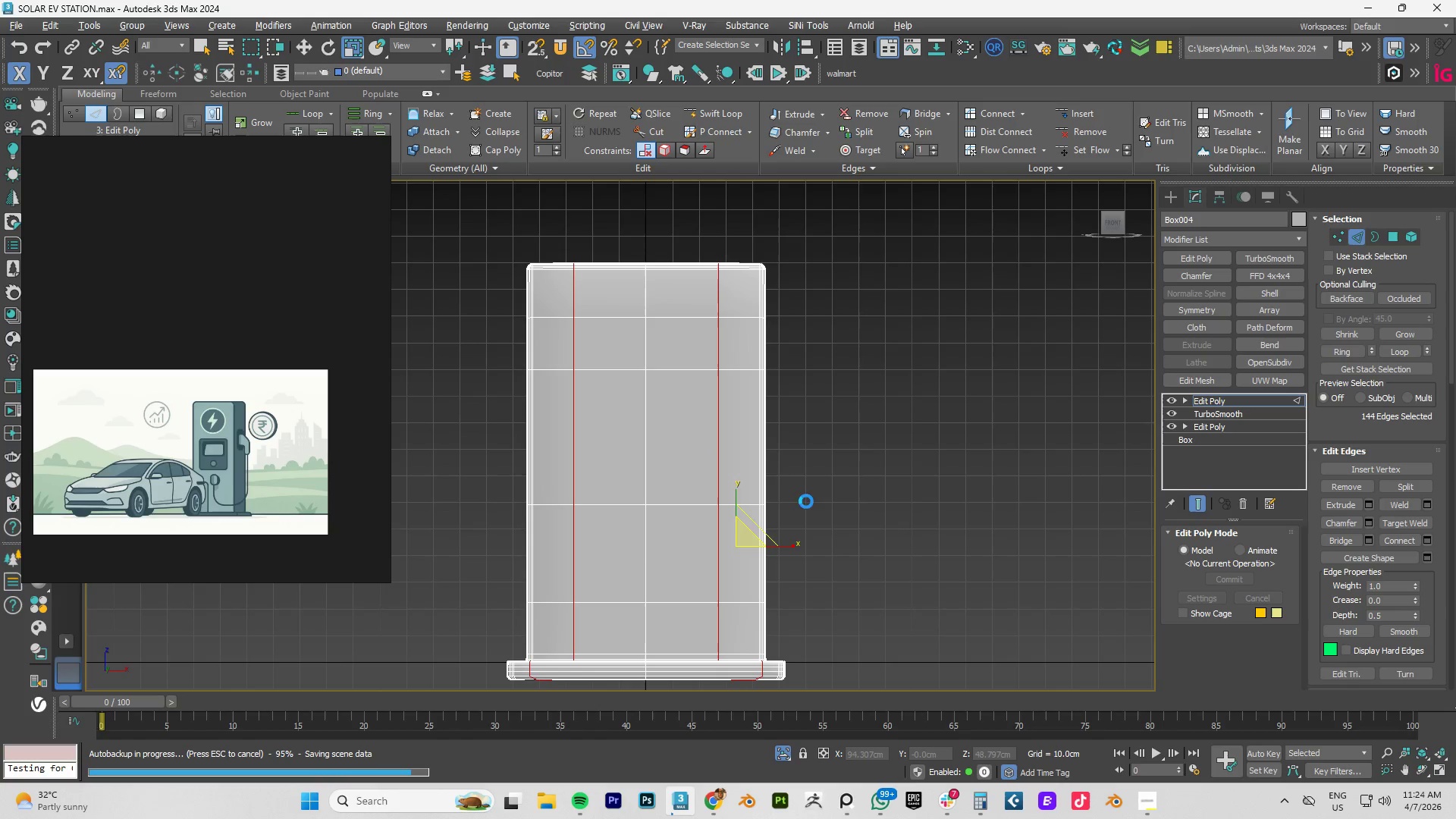 
left_click([836, 480])
 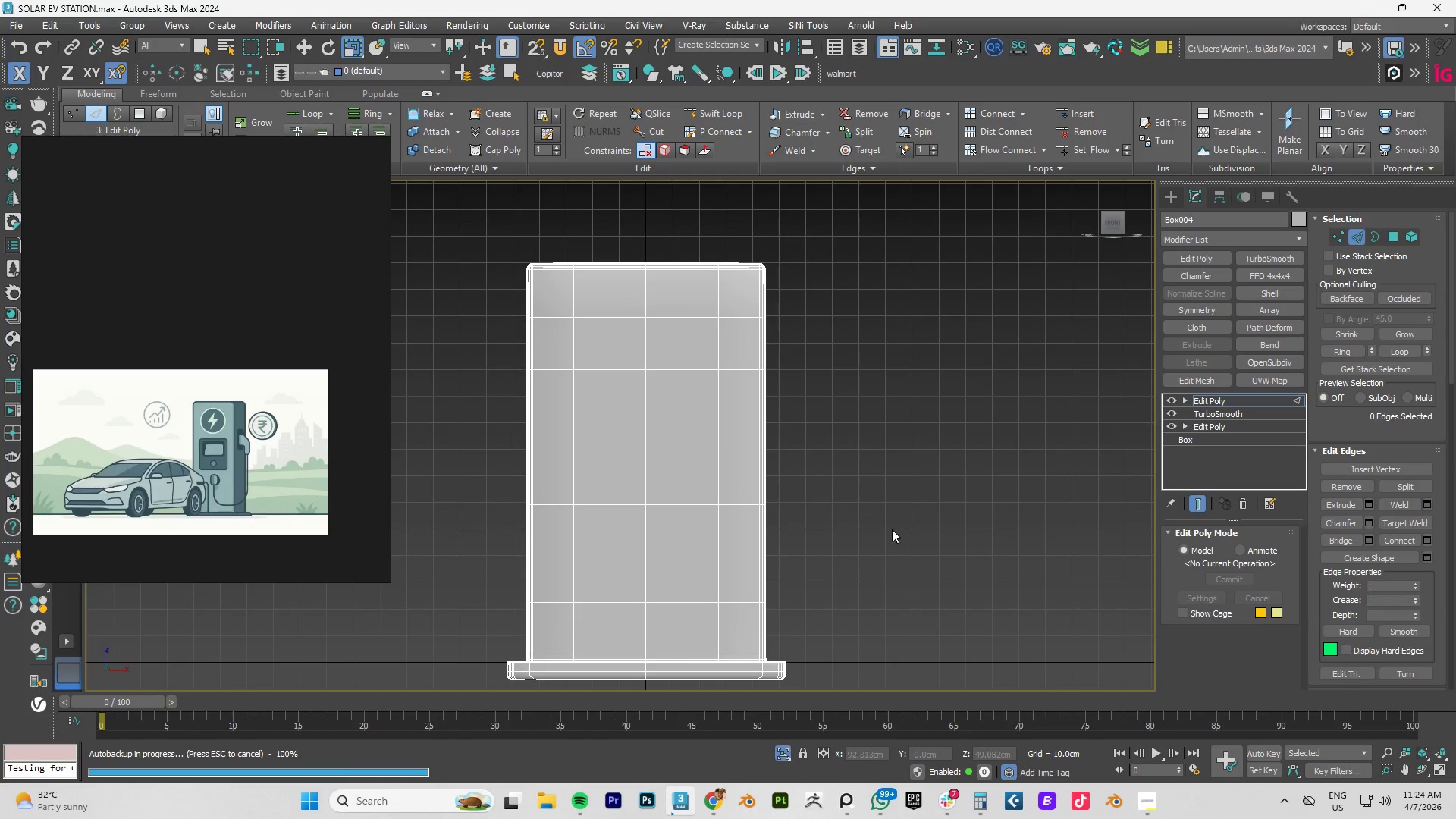 
hold_key(key=AltLeft, duration=1.5)
 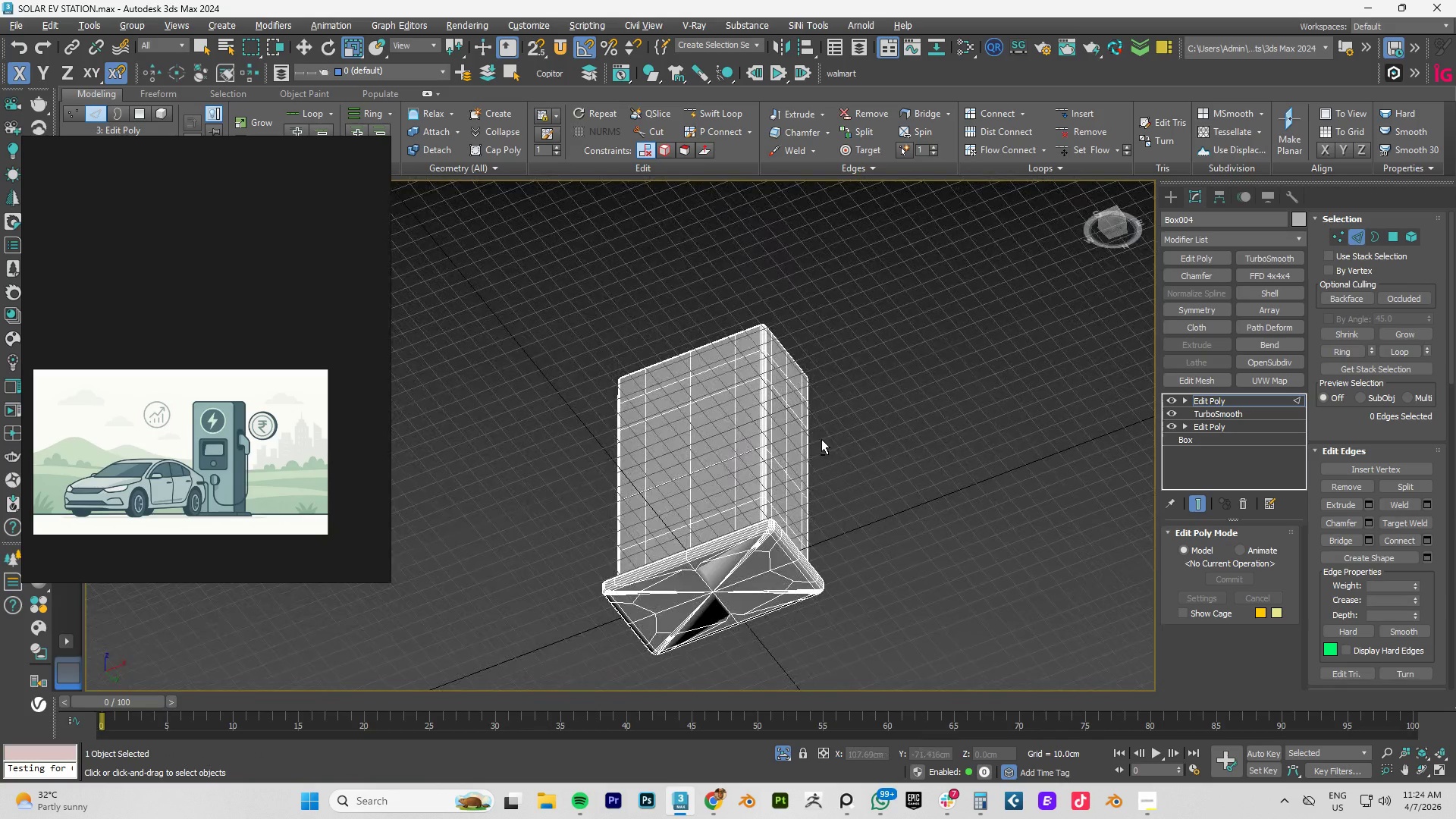 
scroll: coordinate [874, 516], scroll_direction: down, amount: 1.0
 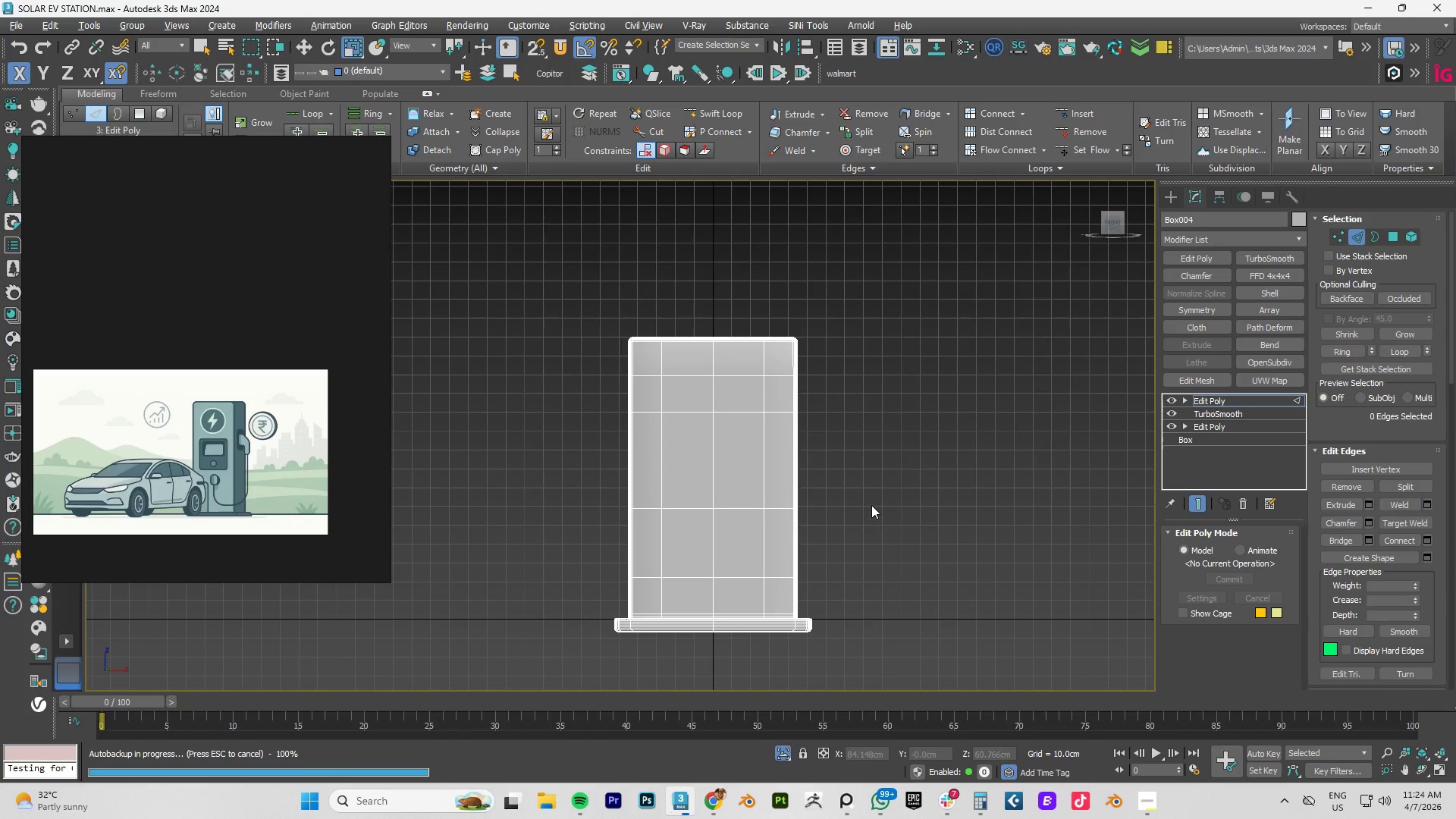 
hold_key(key=AltLeft, duration=0.94)
 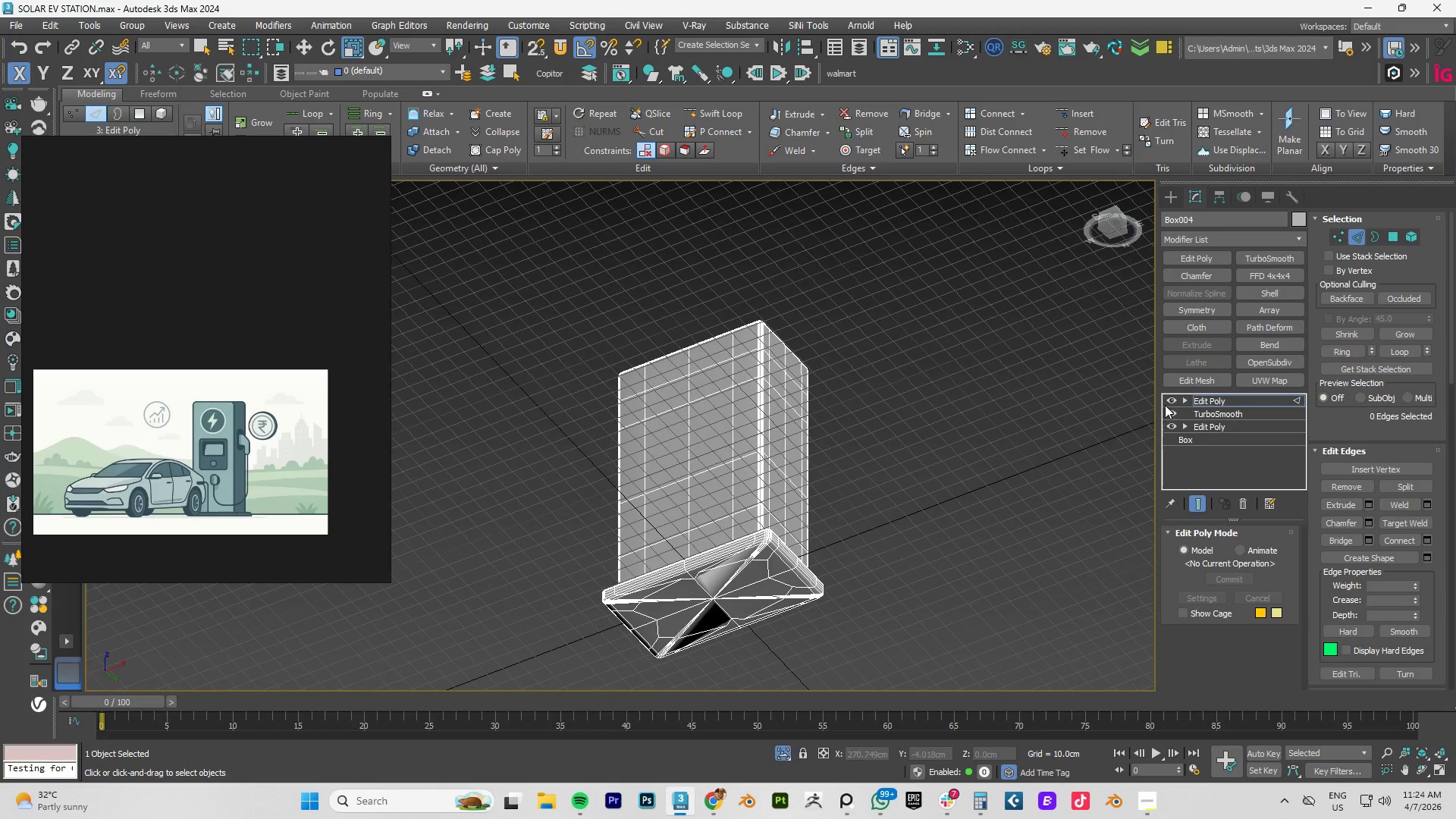 
hold_key(key=AltLeft, duration=2.19)
left_click([1169, 401])
 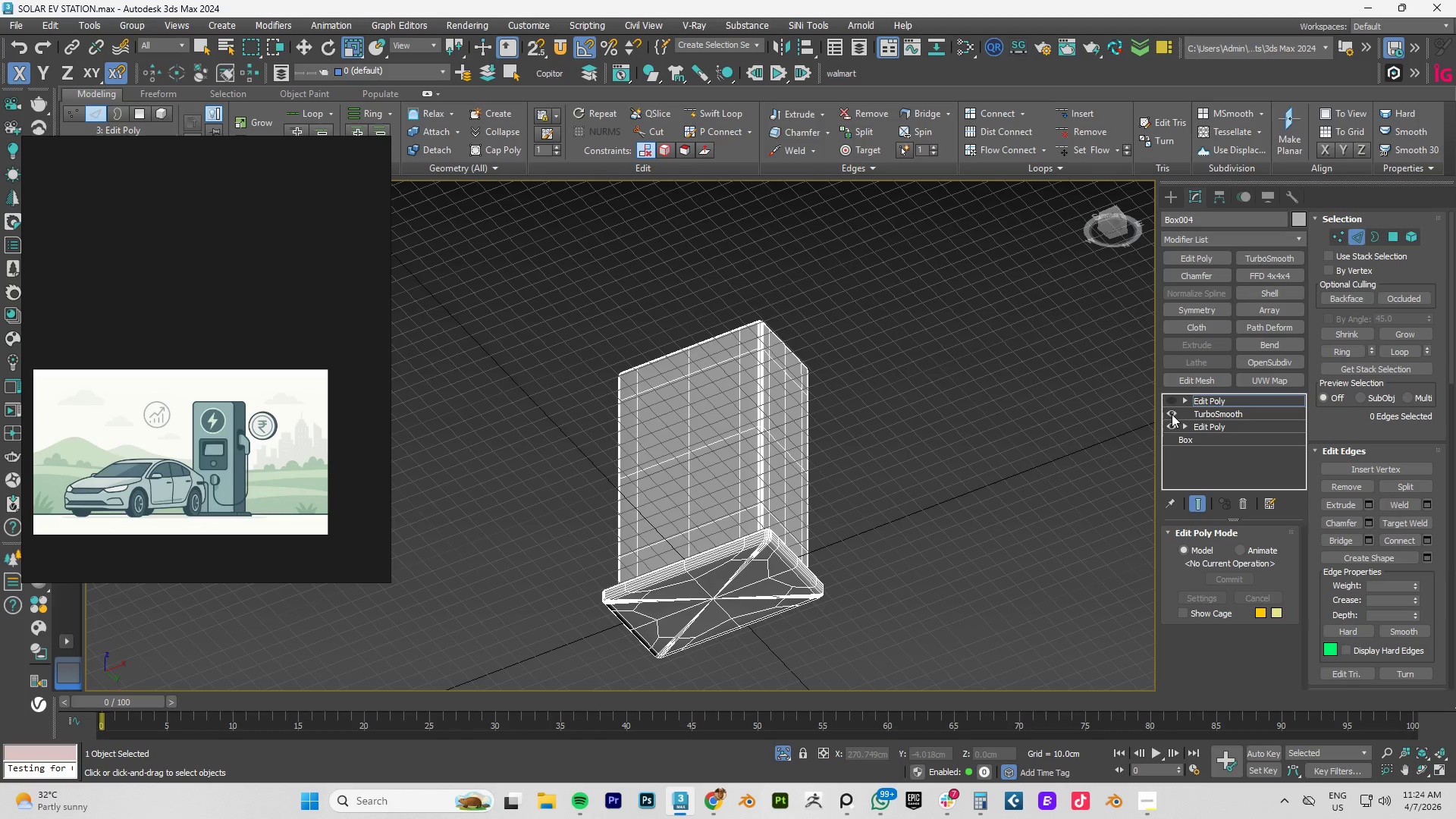 
left_click([1172, 414])
 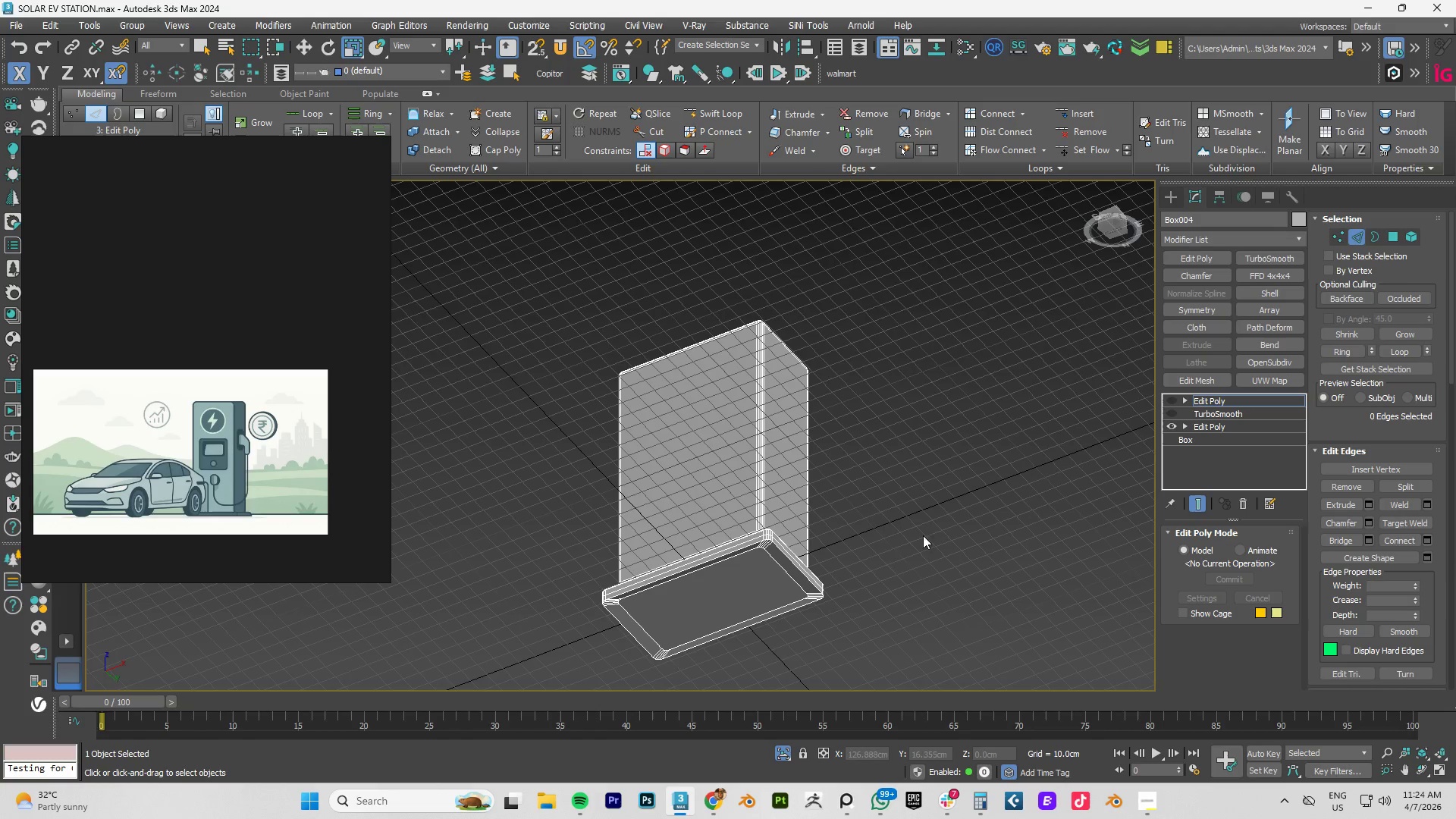 
hold_key(key=AltLeft, duration=0.61)
 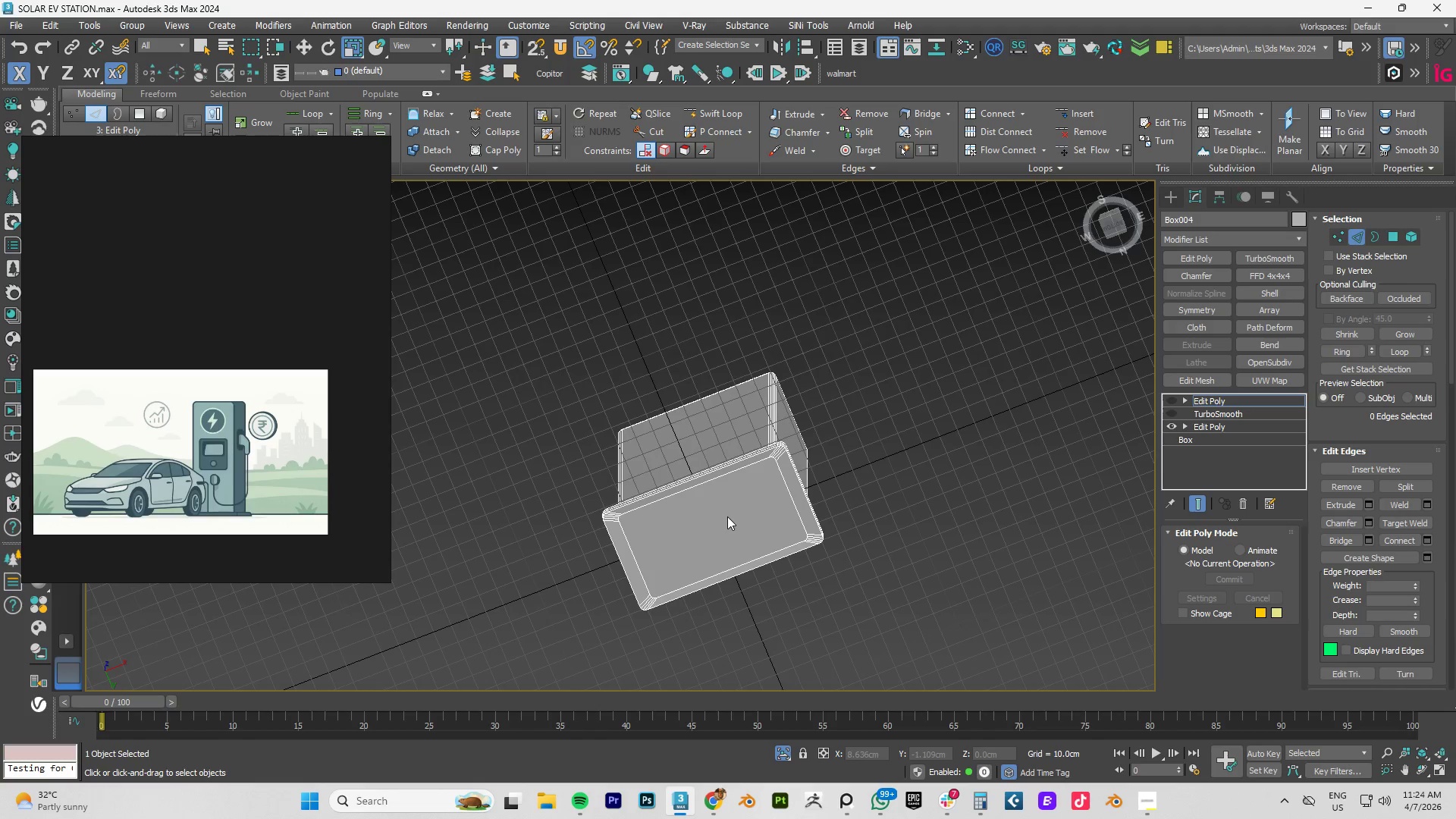 
hold_key(key=AltLeft, duration=13.95)
 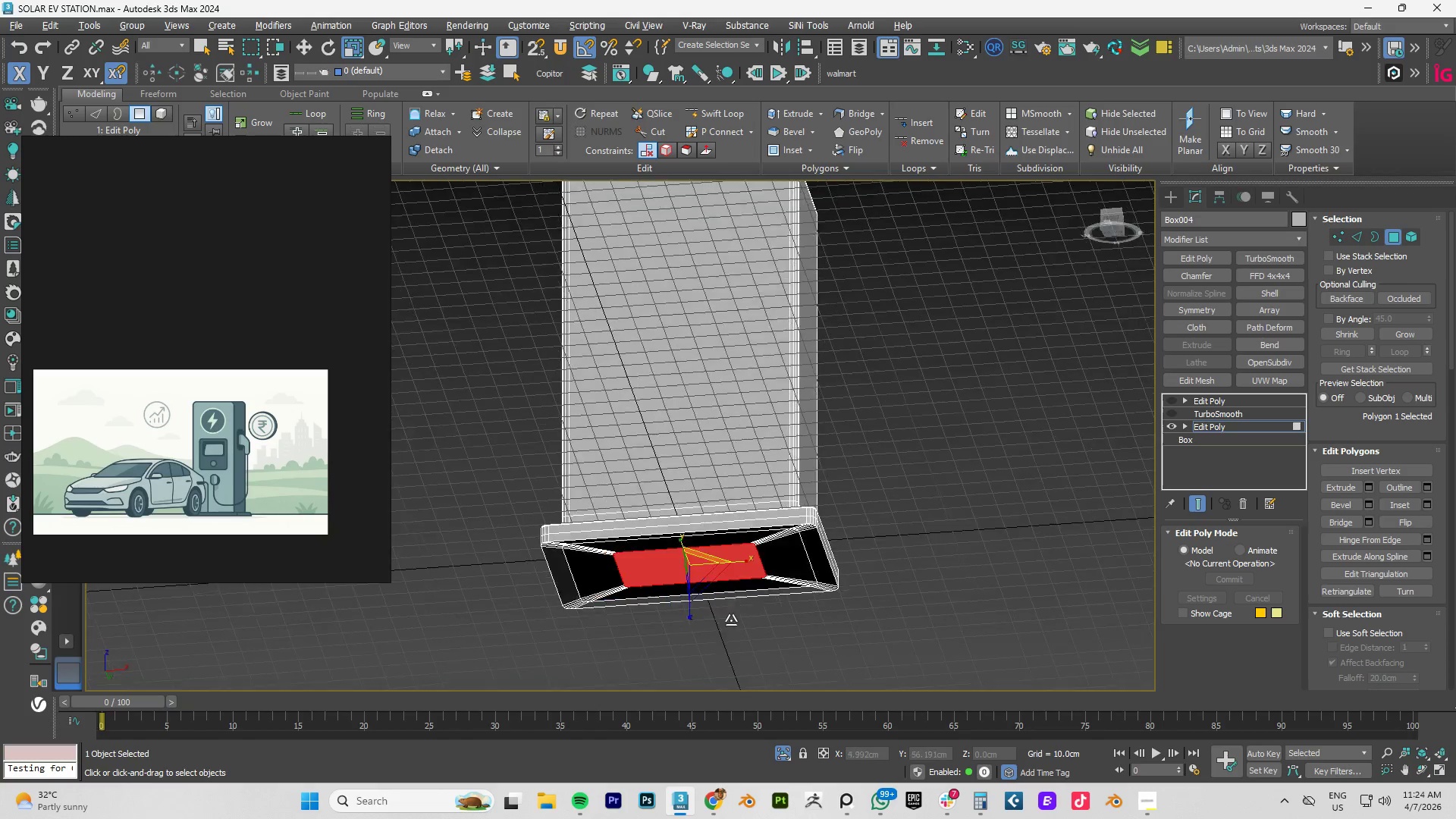 
key(4)
 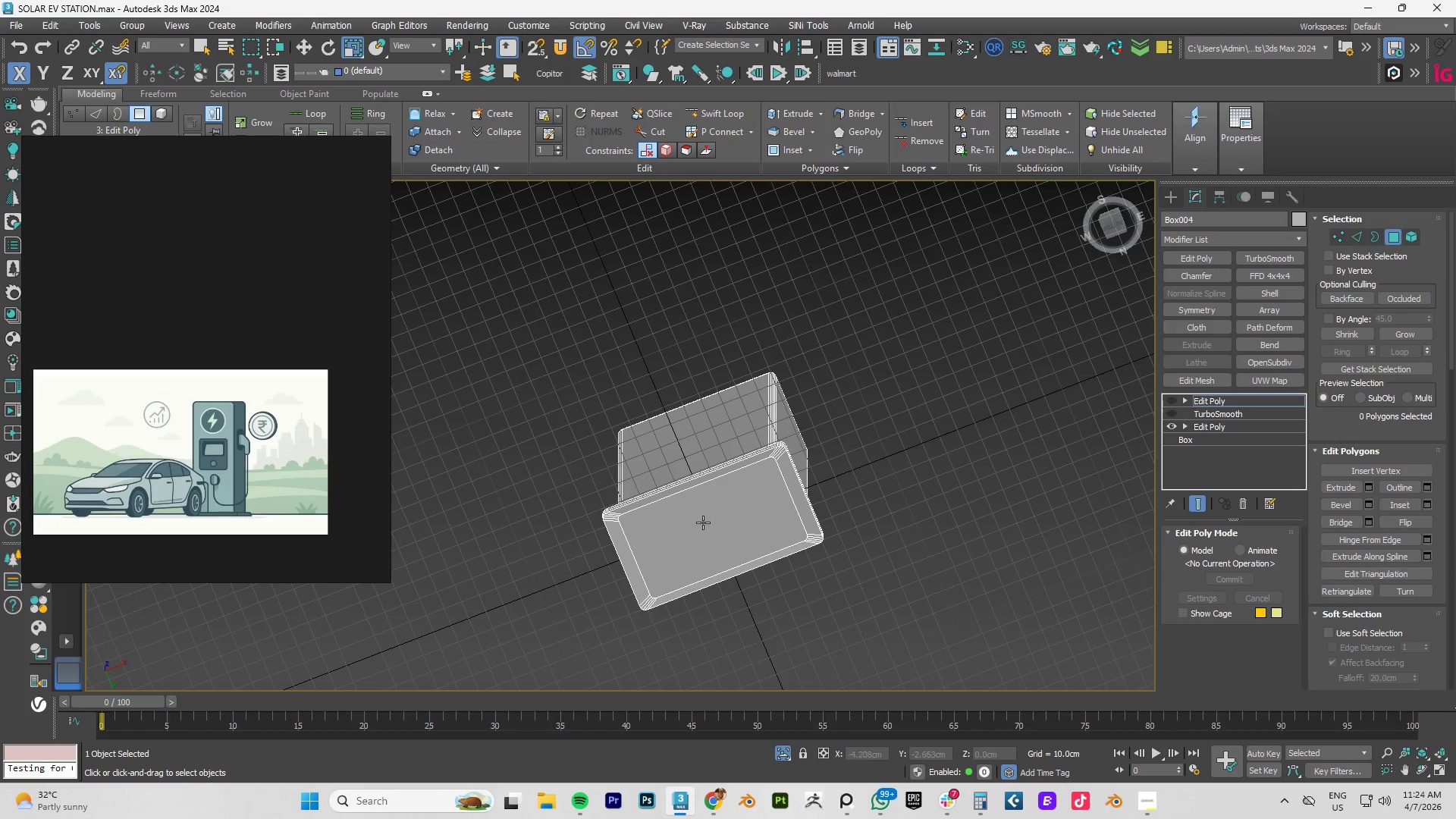 
left_click([703, 522])
 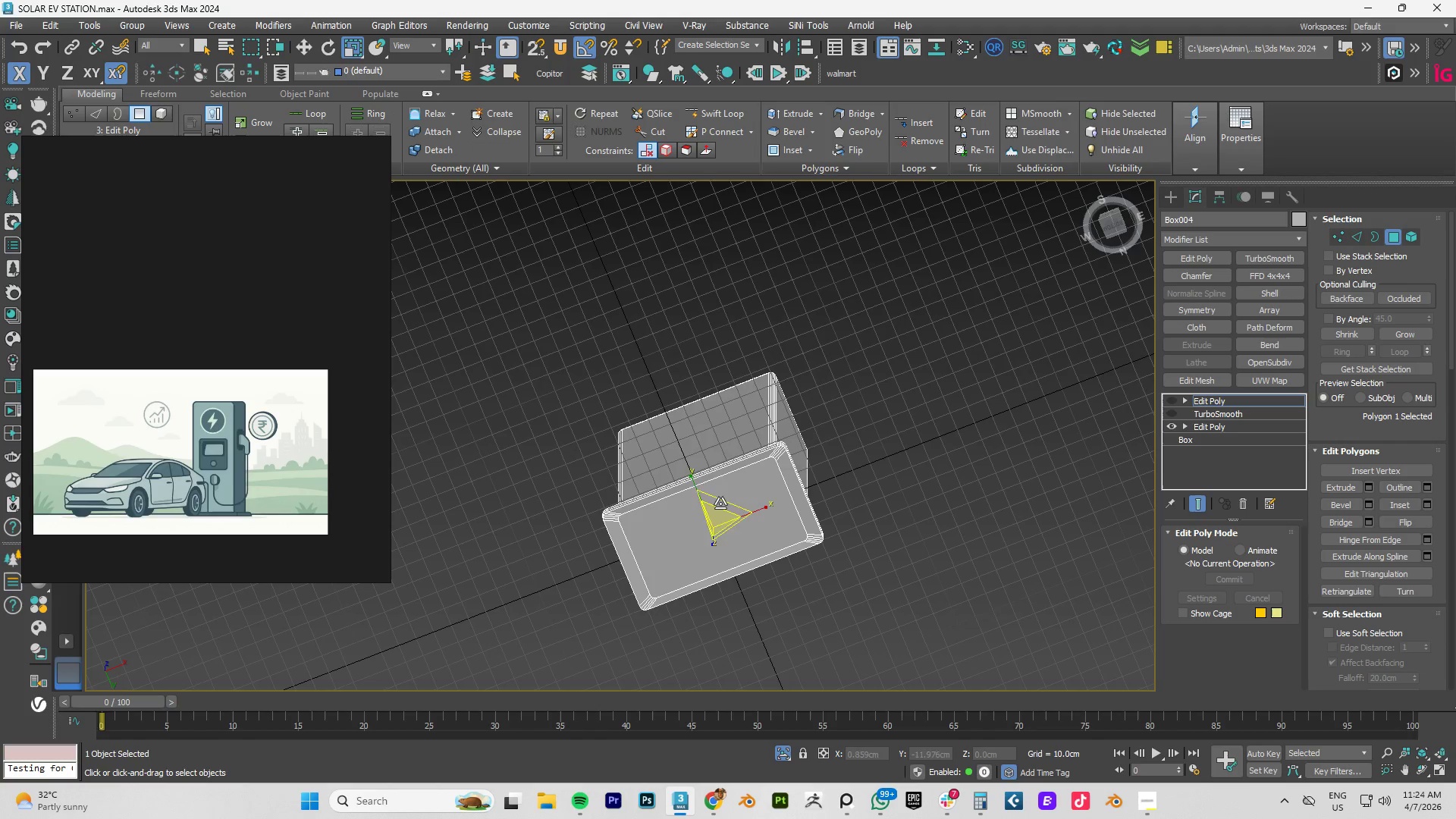 
scroll: coordinate [782, 446], scroll_direction: up, amount: 3.0
 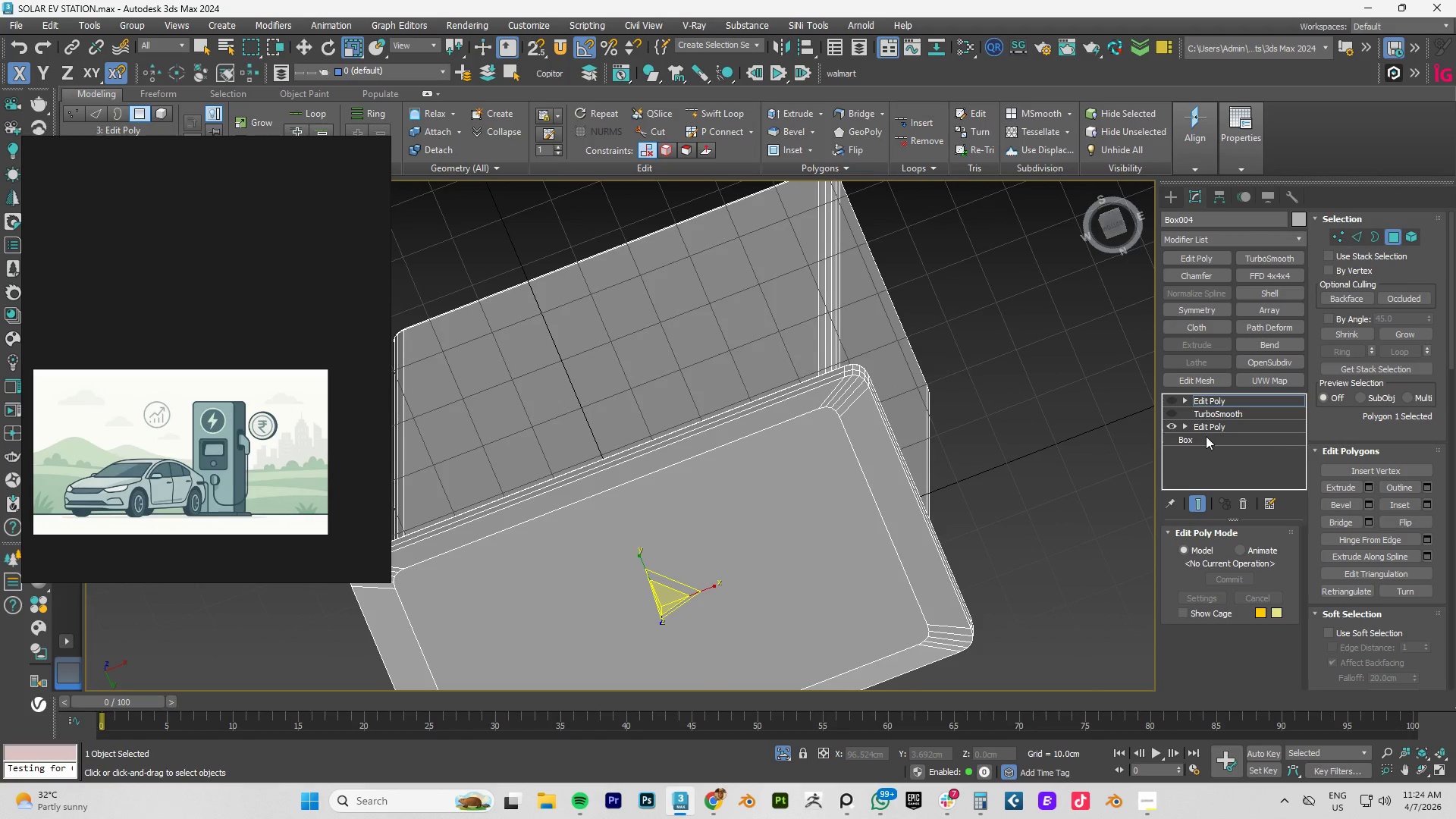 
left_click([1203, 426])
 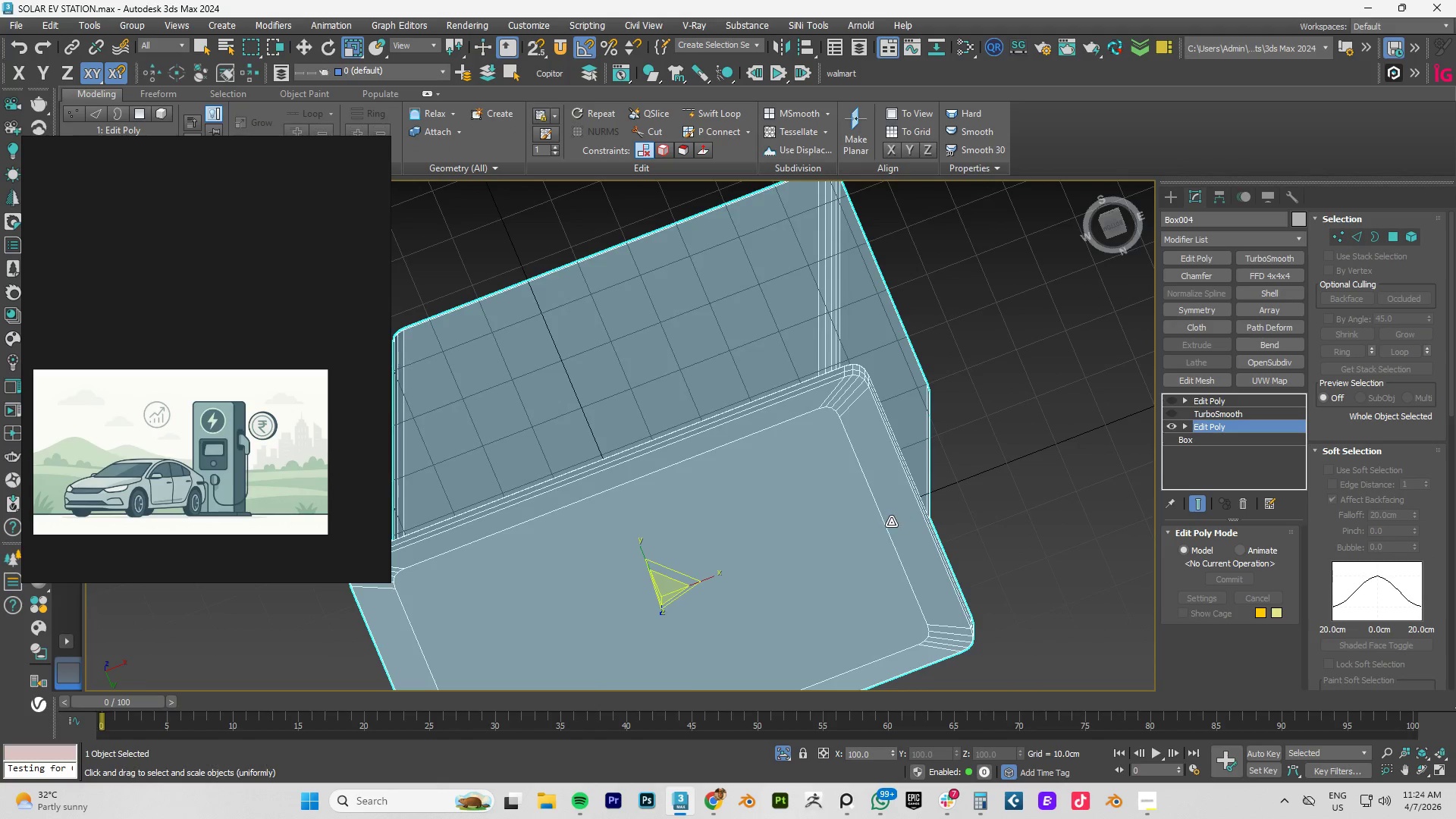 
key(4)
 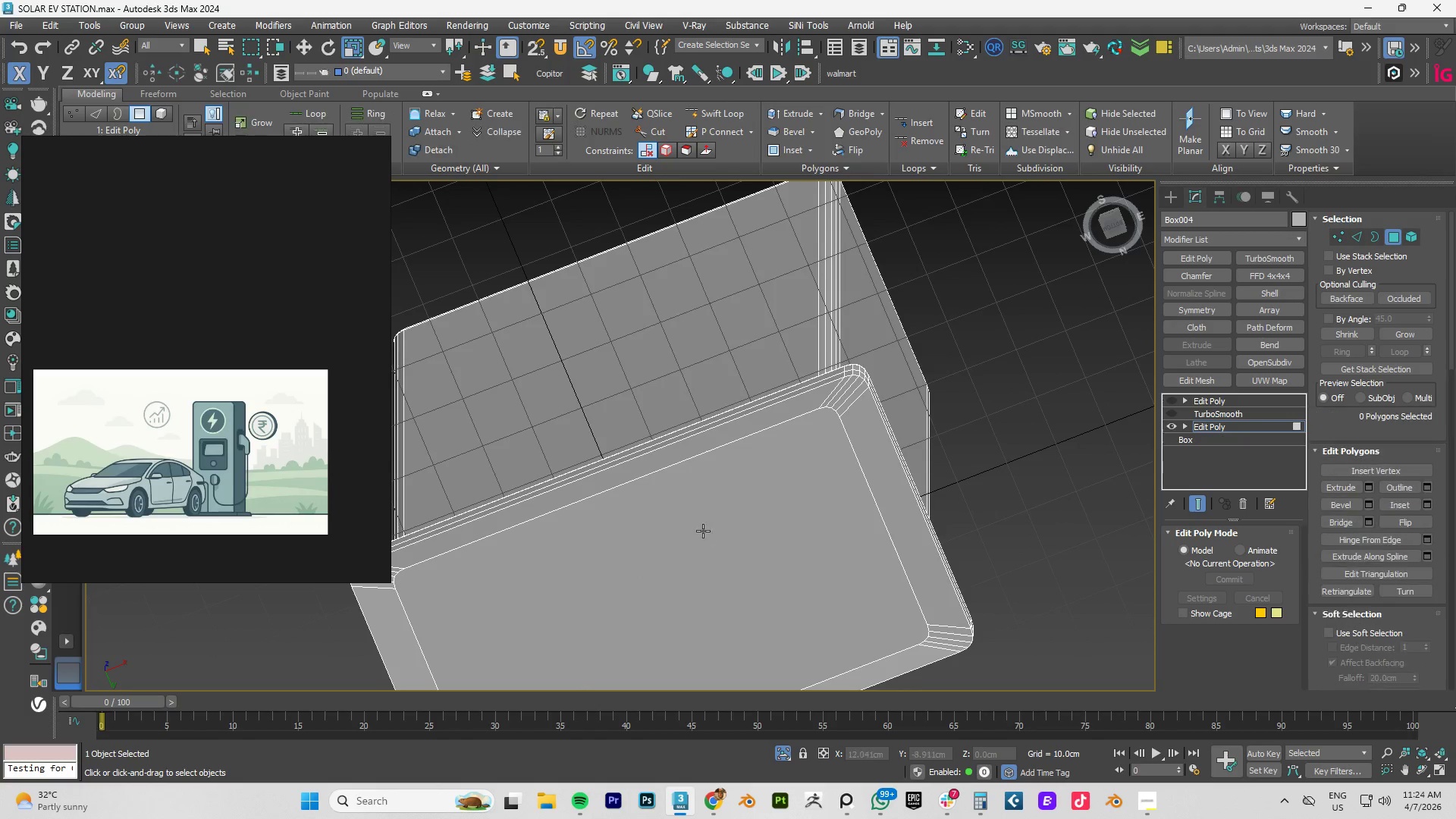 
left_click([701, 525])
 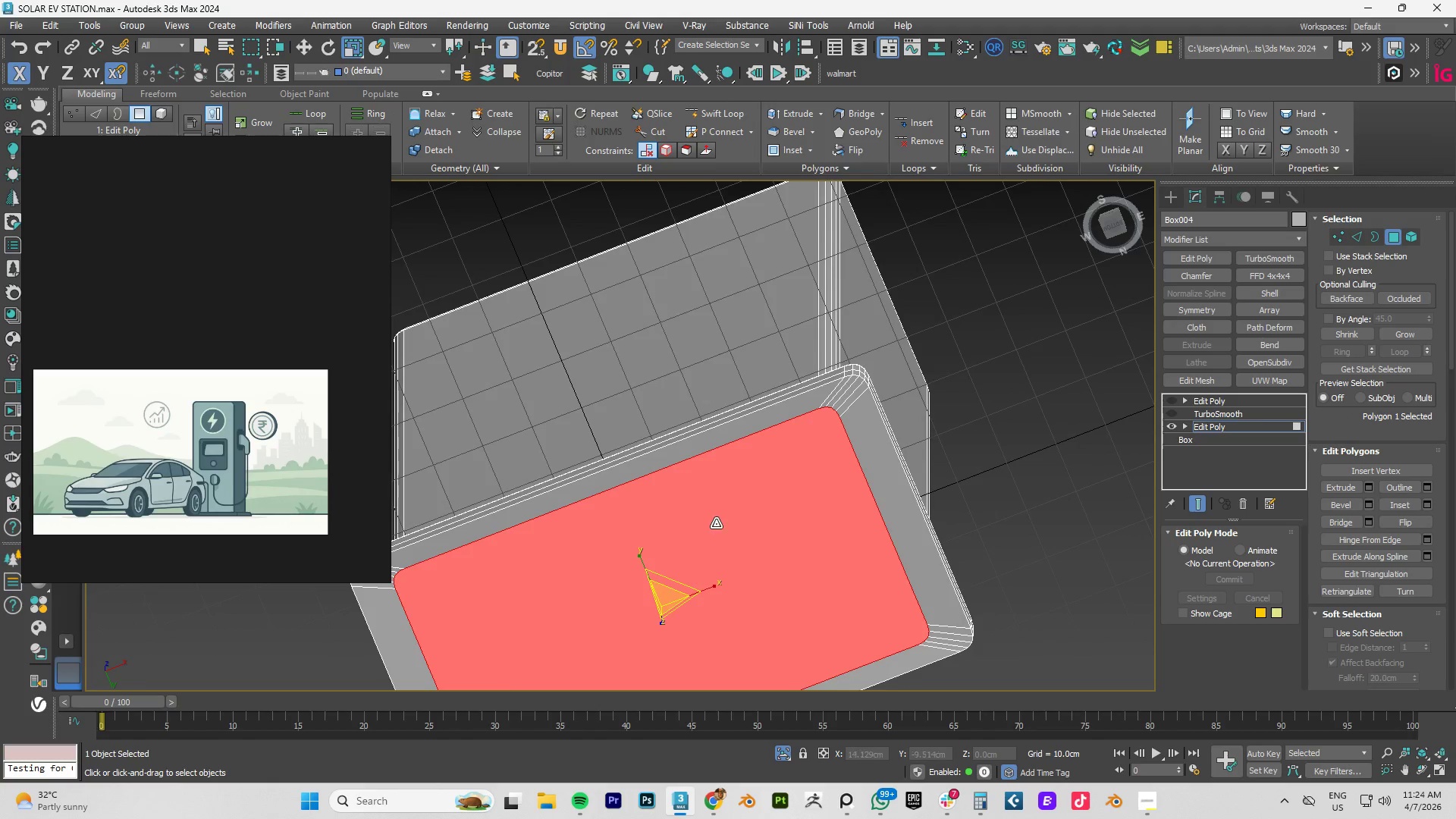 
scroll: coordinate [718, 523], scroll_direction: down, amount: 2.0
 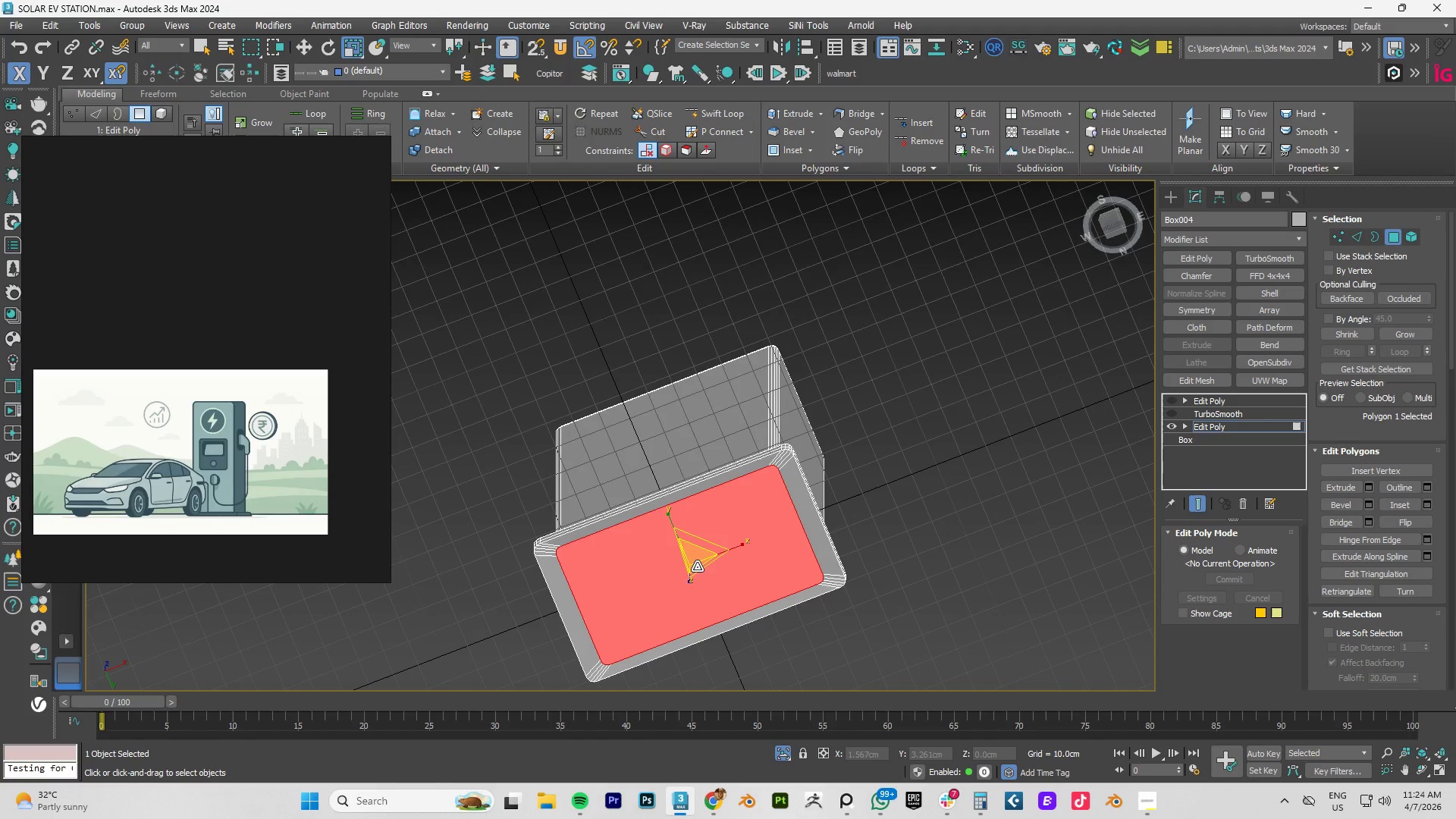 
hold_key(key=ShiftLeft, duration=1.5)
left_click_drag(start_coordinate=[698, 559], to_coordinate=[679, 611])
 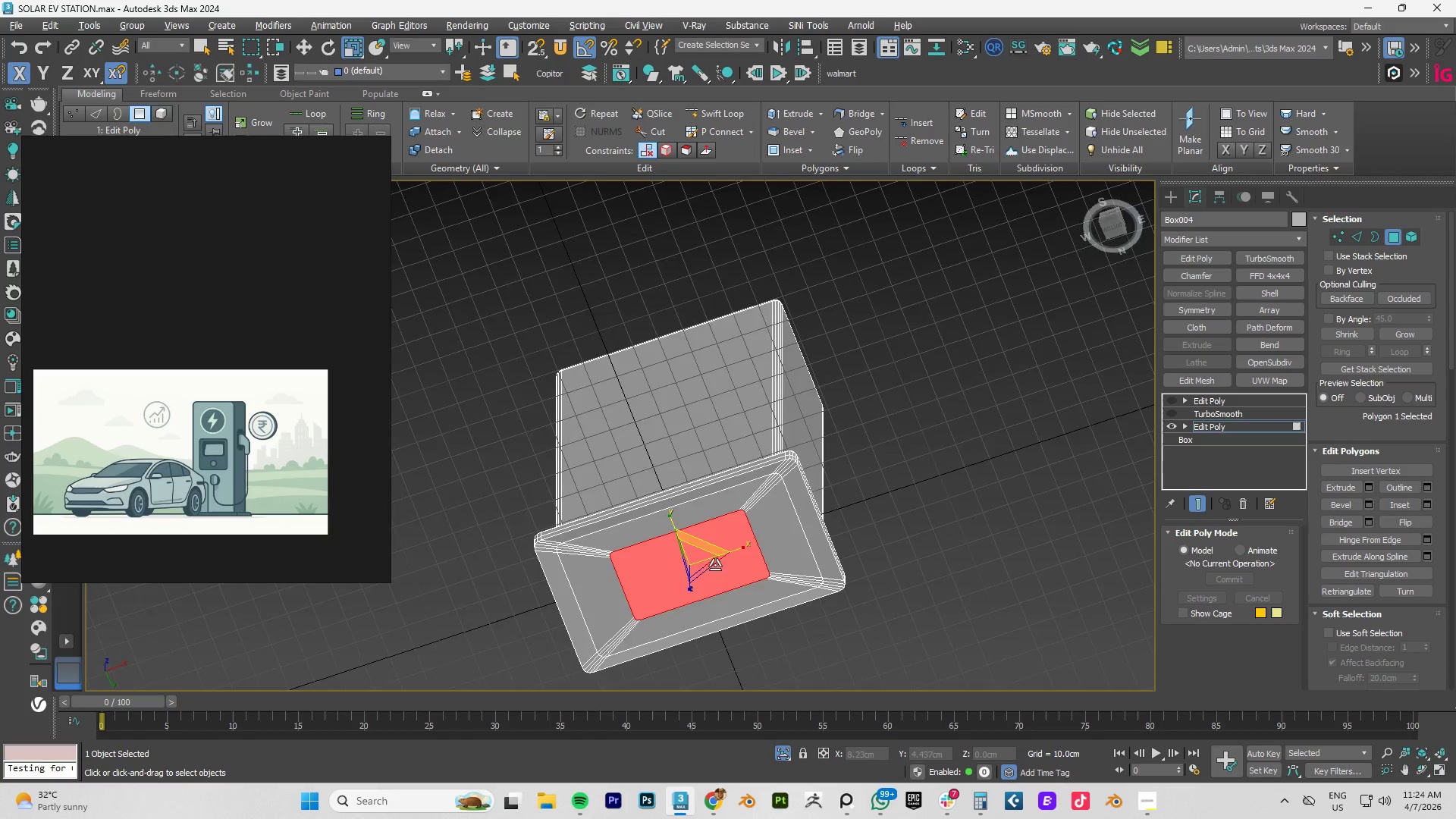 
hold_key(key=ShiftLeft, duration=1.52)
 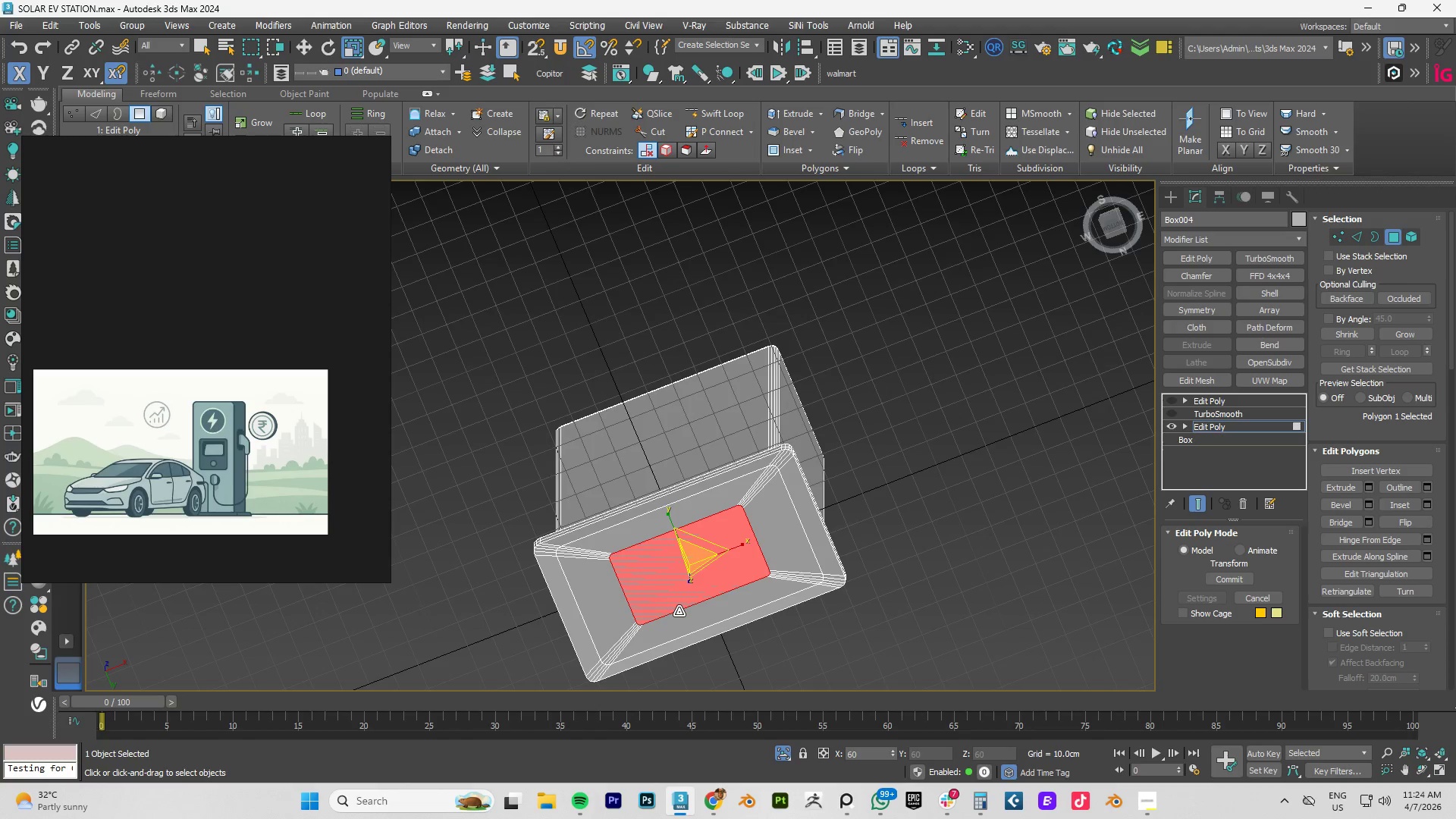 
hold_key(key=ShiftLeft, duration=1.52)
 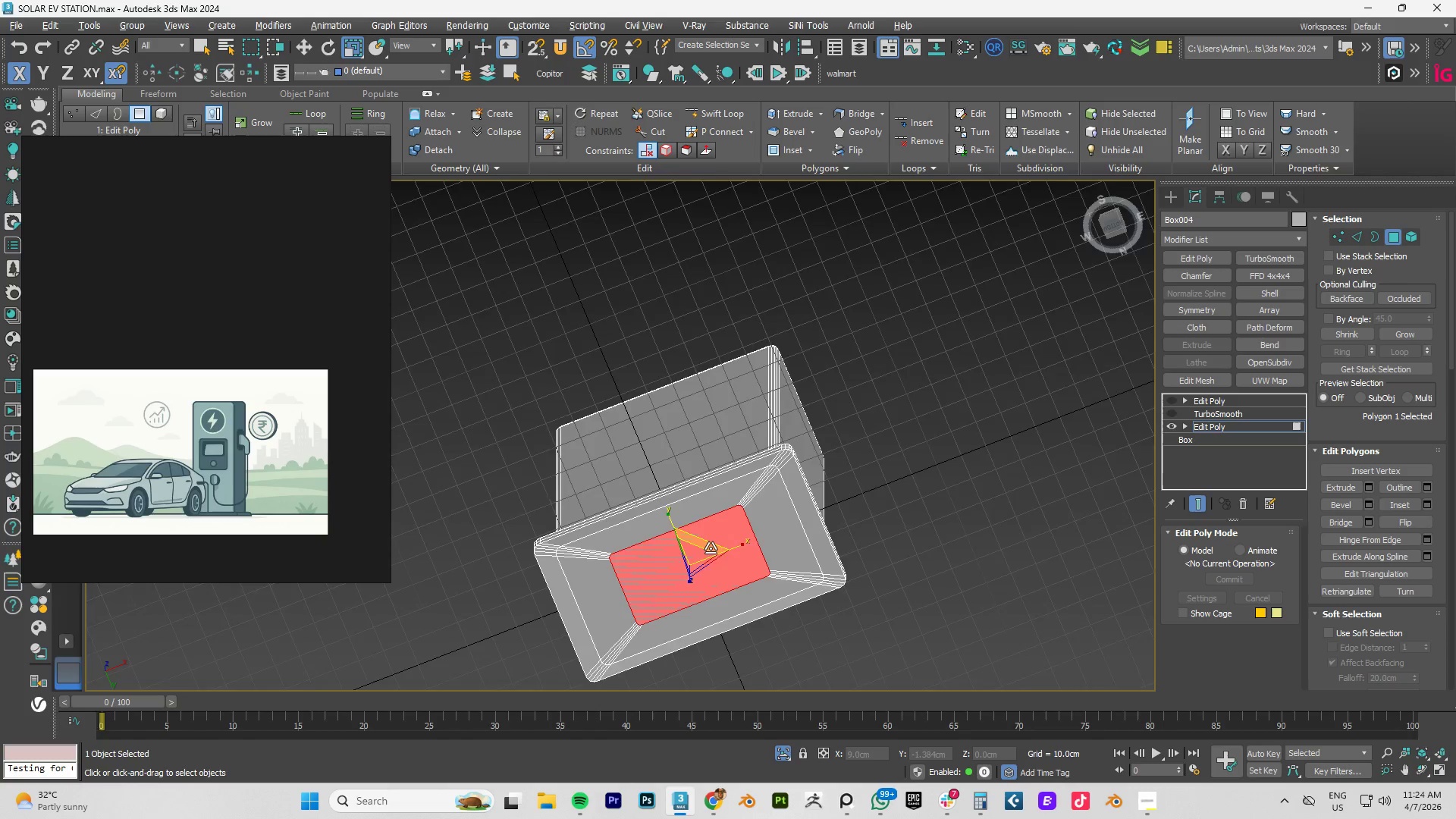 
key(Shift+ShiftLeft)
 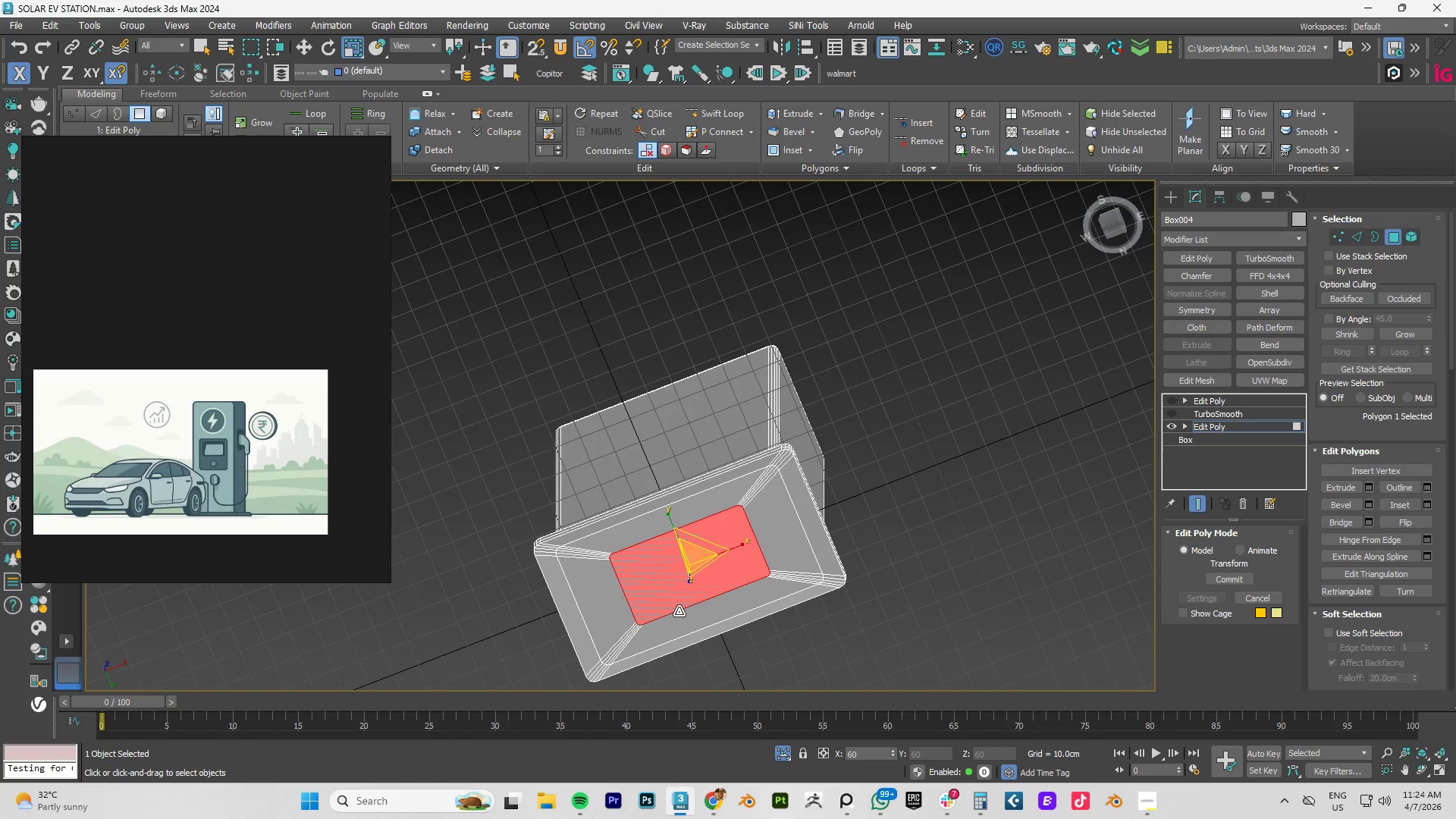 
key(Shift+ShiftLeft)
 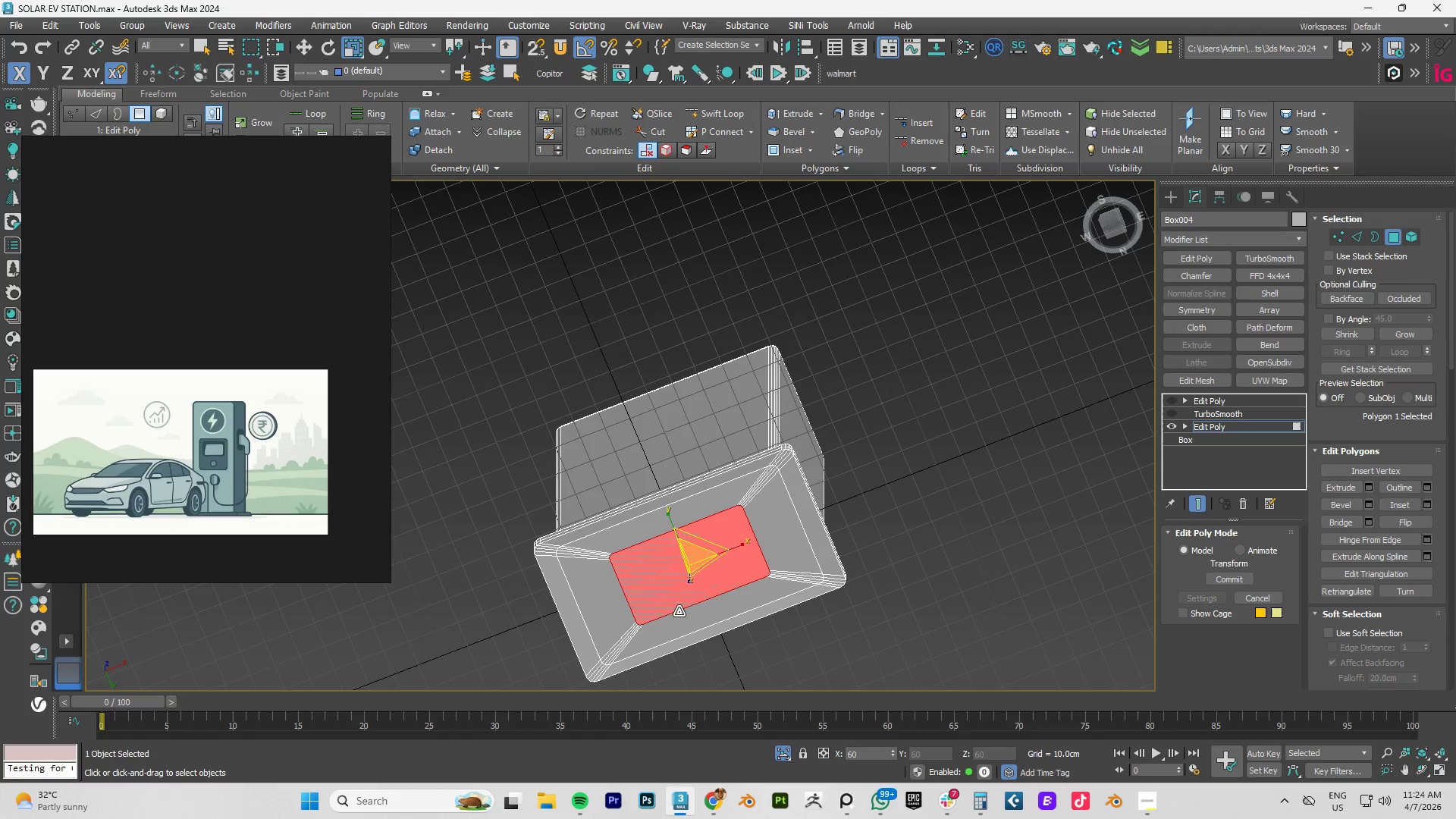 
key(Shift+ShiftLeft)